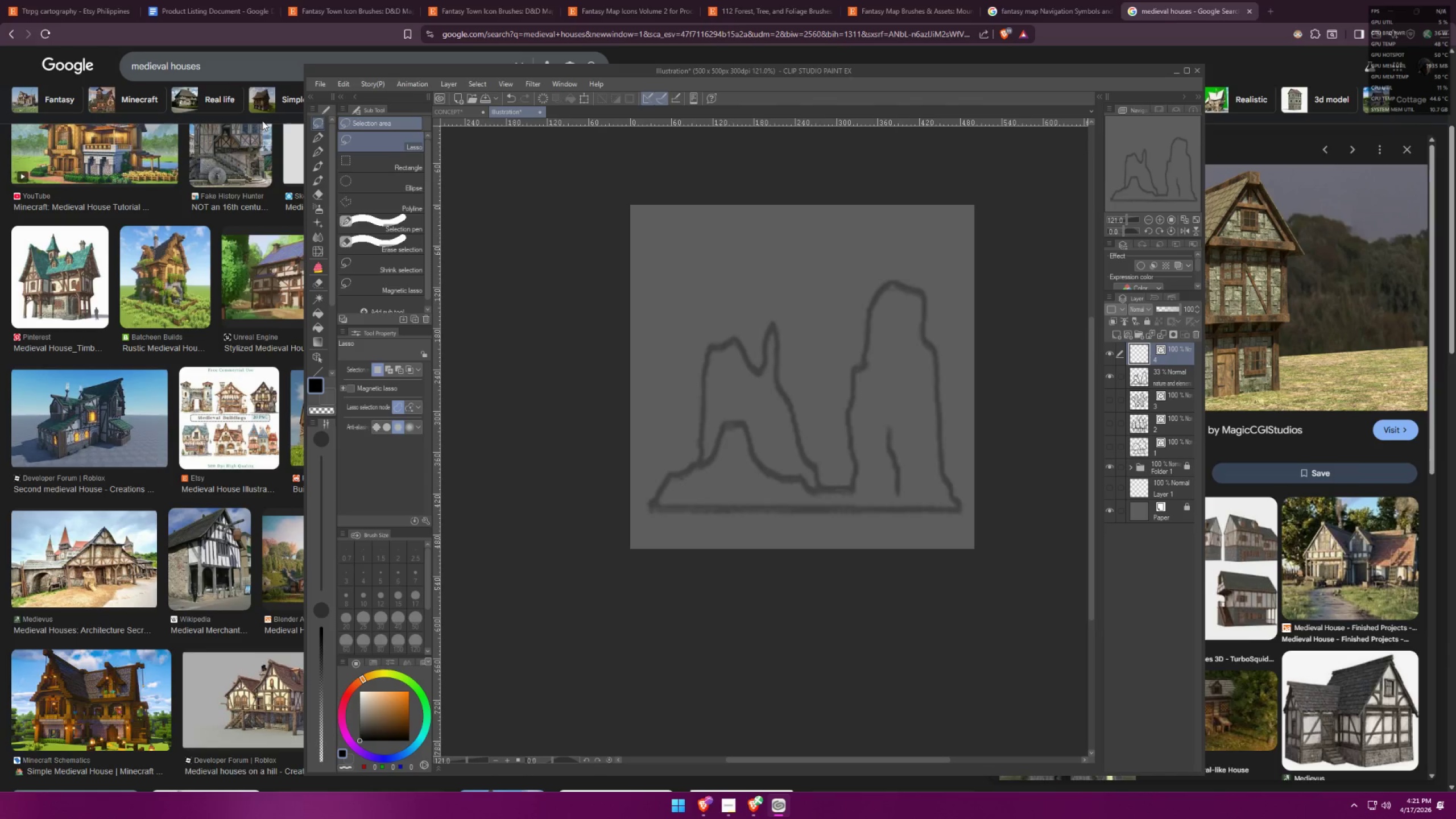 
left_click([318, 136])
 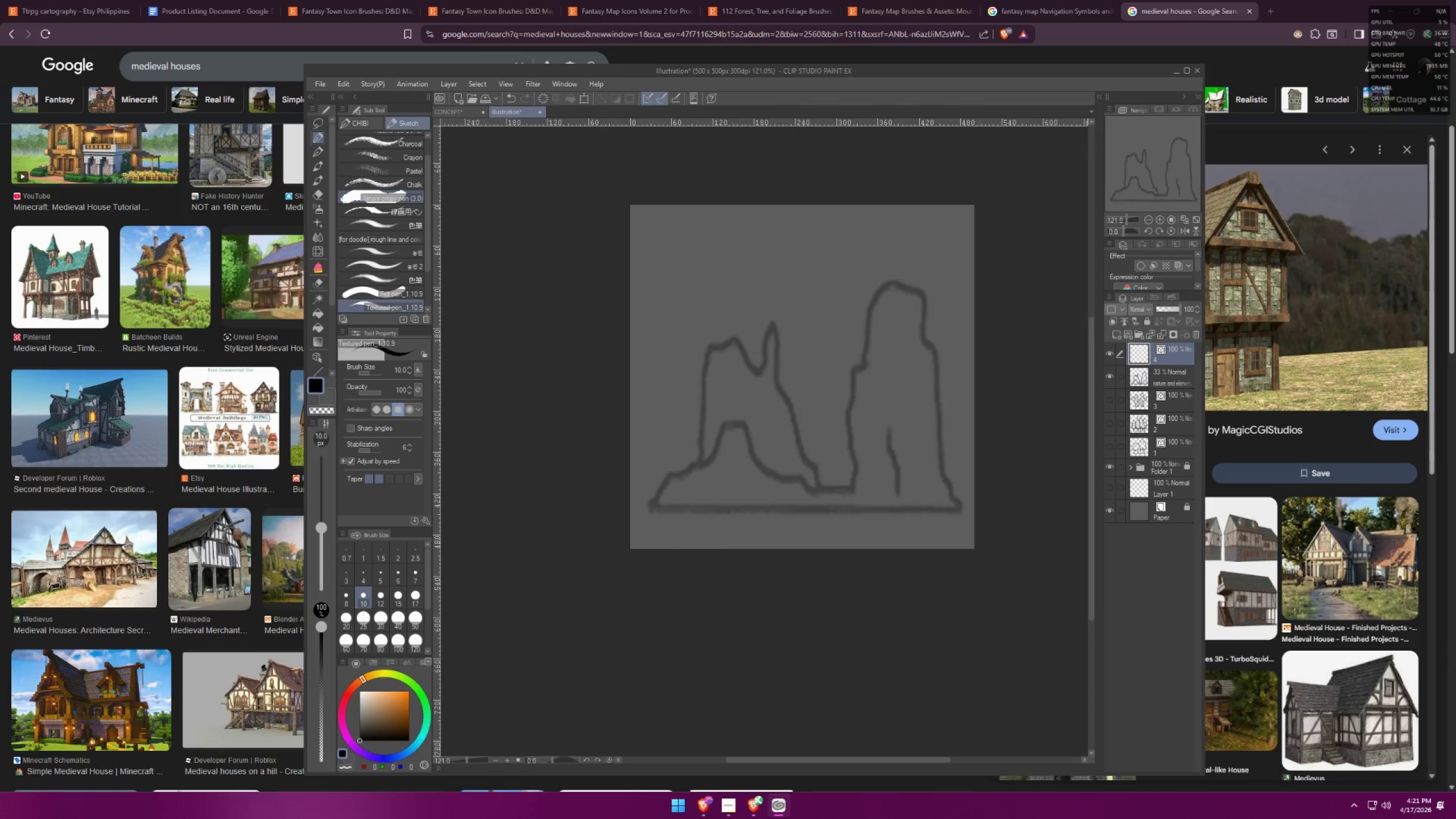 
scroll: coordinate [725, 504], scroll_direction: up, amount: 4.0
 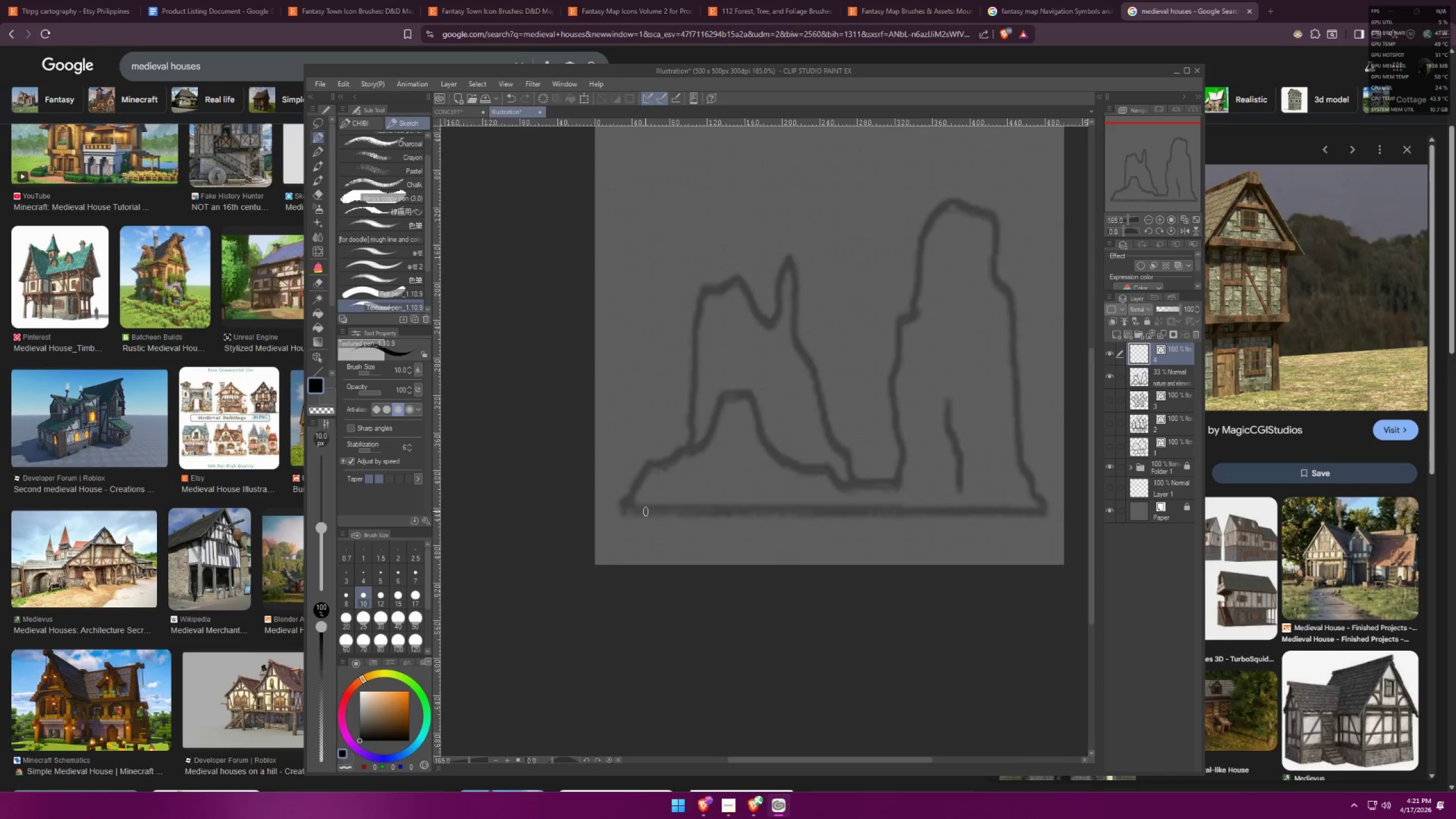 
hold_key(key=ShiftLeft, duration=1.5)
 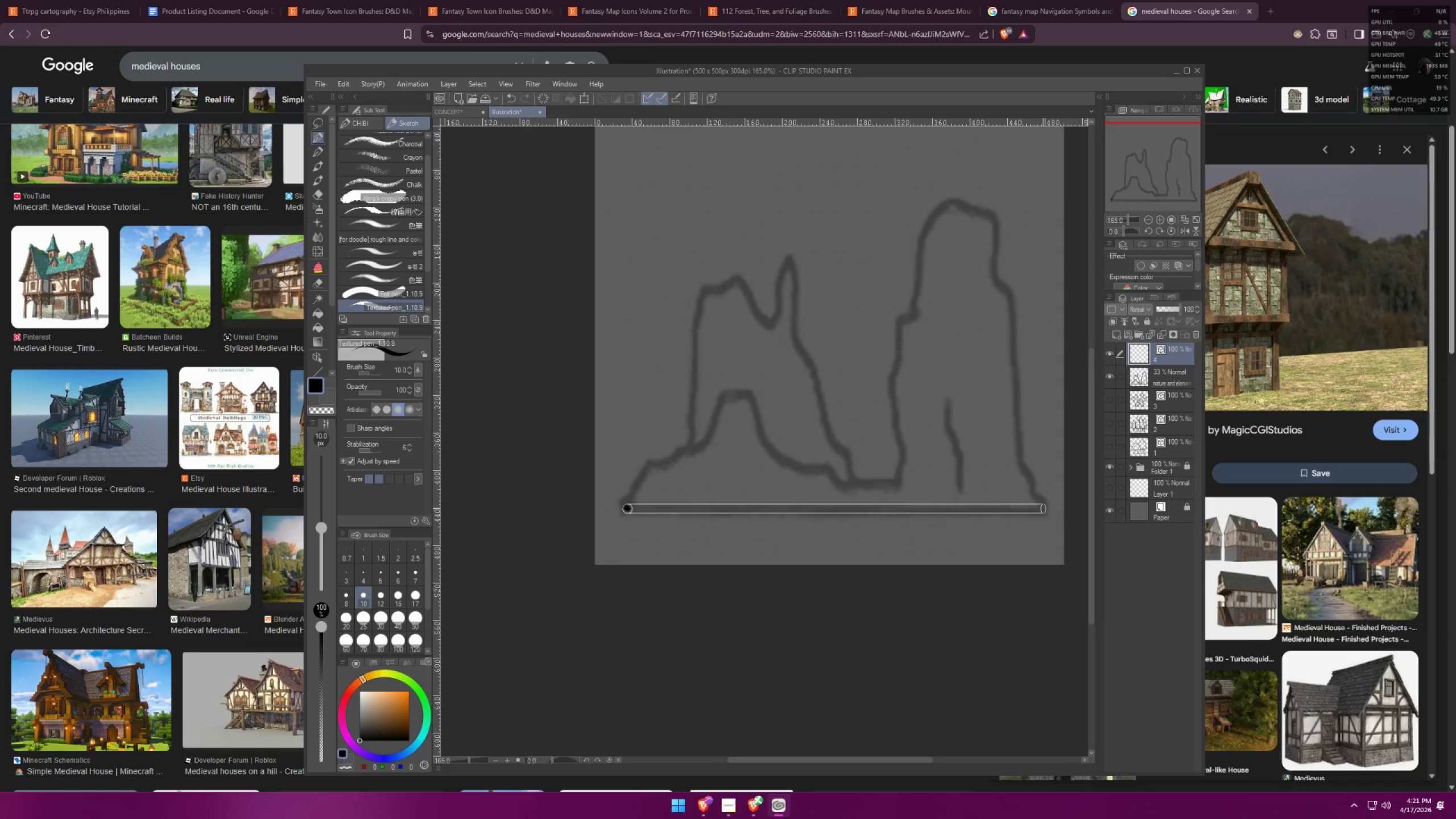 
hold_key(key=ShiftLeft, duration=0.97)
left_click([1043, 508])
 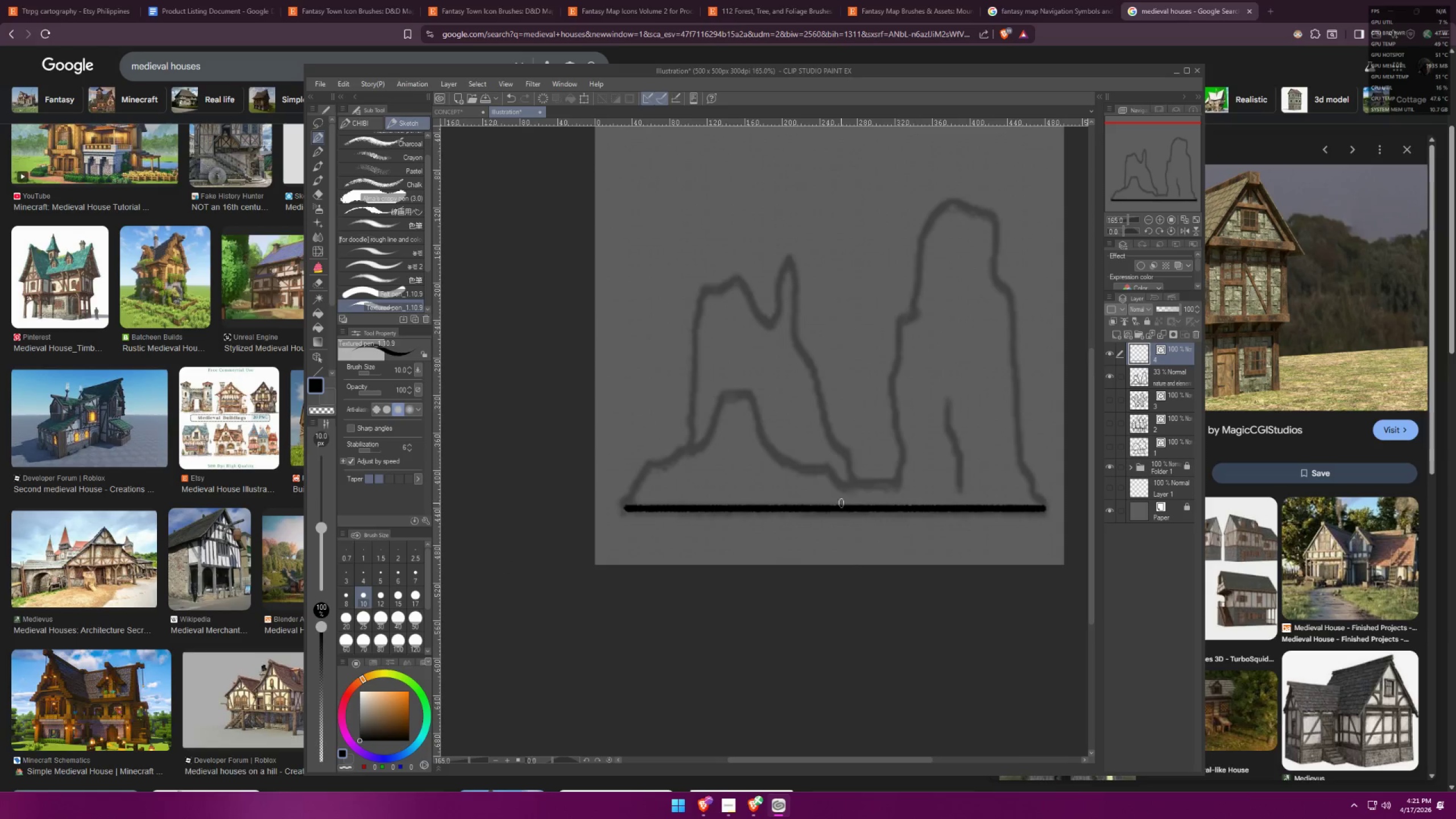 
scroll: coordinate [694, 455], scroll_direction: up, amount: 4.0
 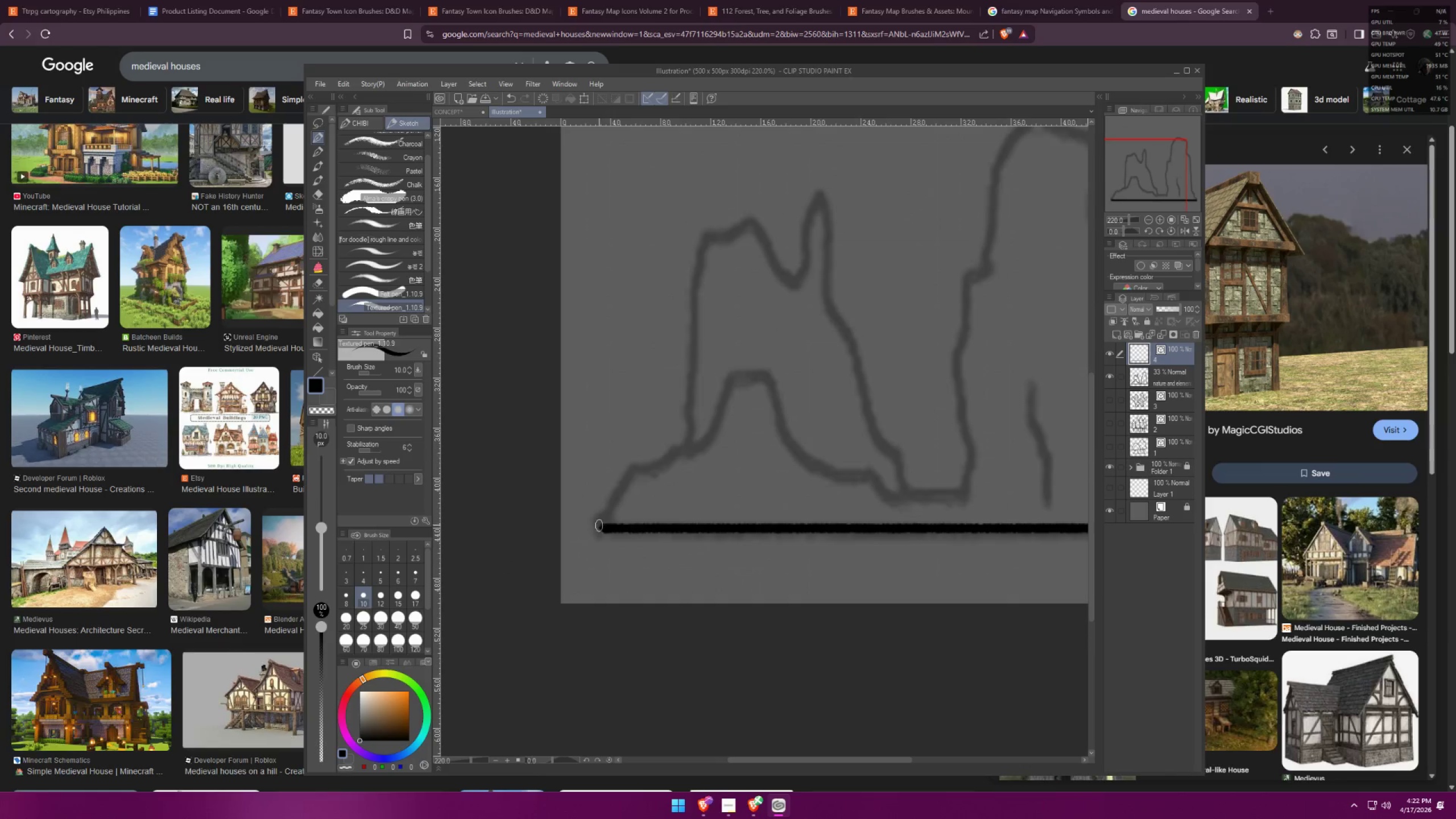 
left_click_drag(start_coordinate=[602, 526], to_coordinate=[722, 367])
 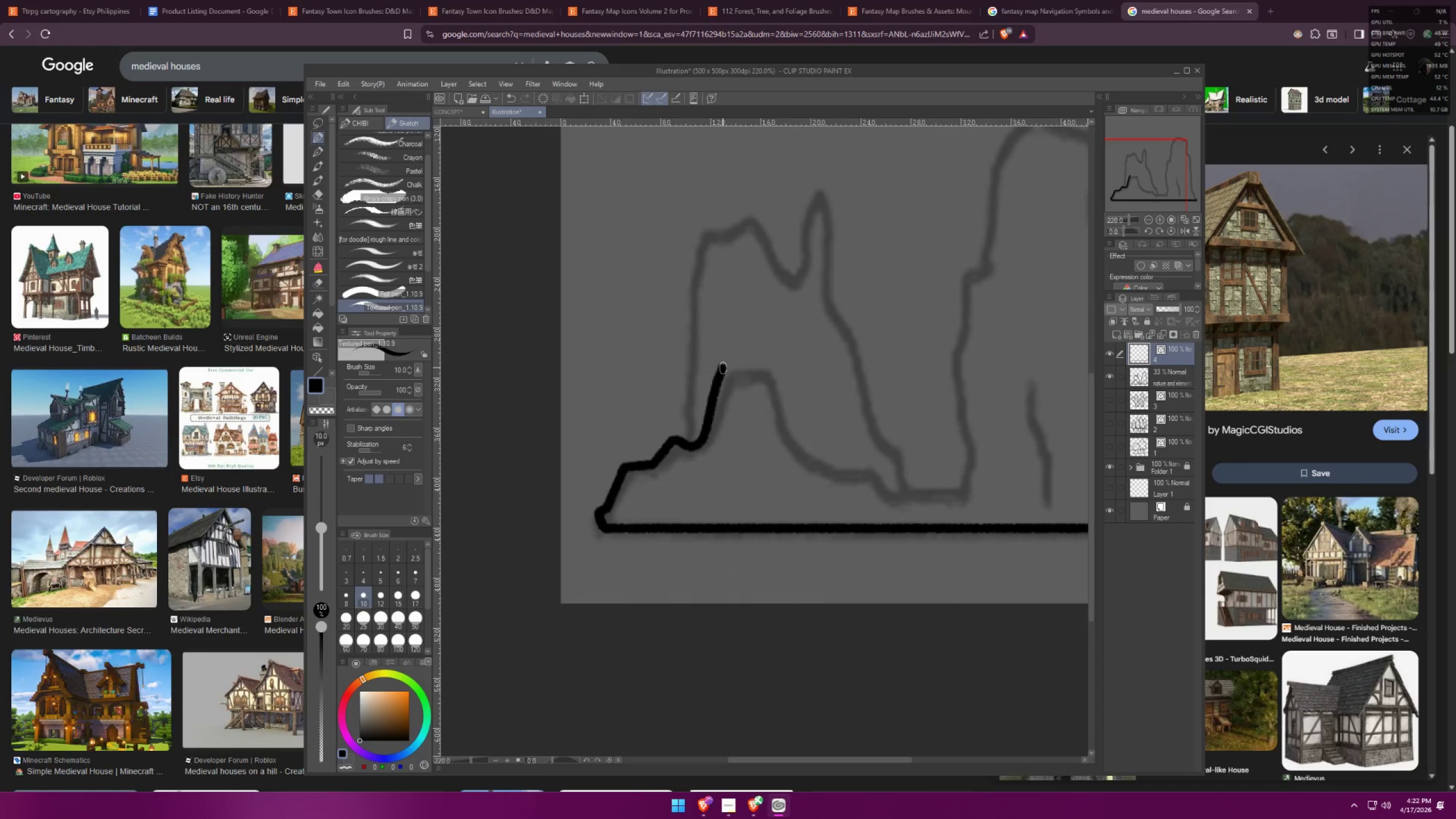 
hold_key(key=ShiftLeft, duration=1.44)
left_click([775, 367])
 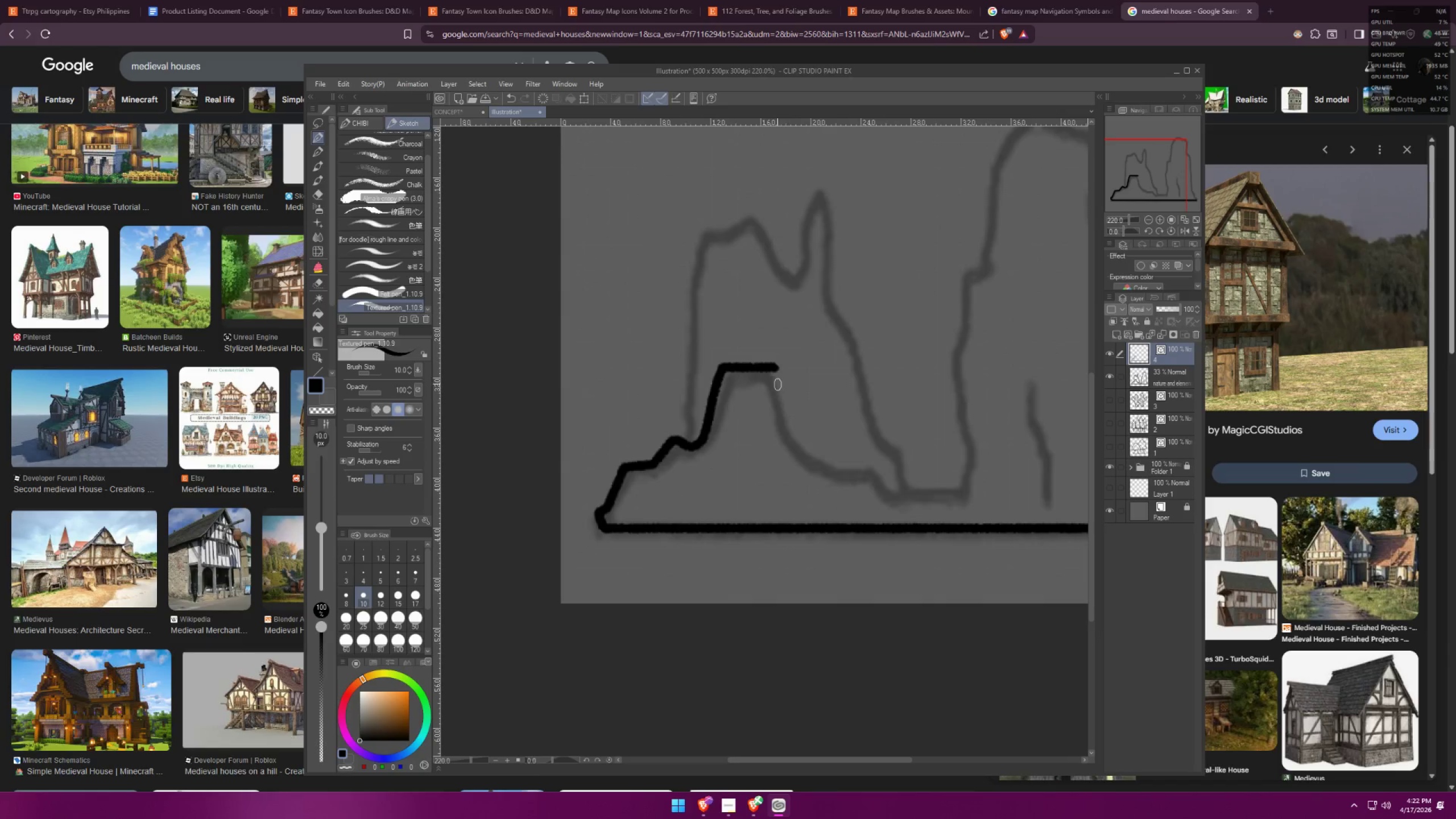 
left_click_drag(start_coordinate=[776, 369], to_coordinate=[960, 505])
 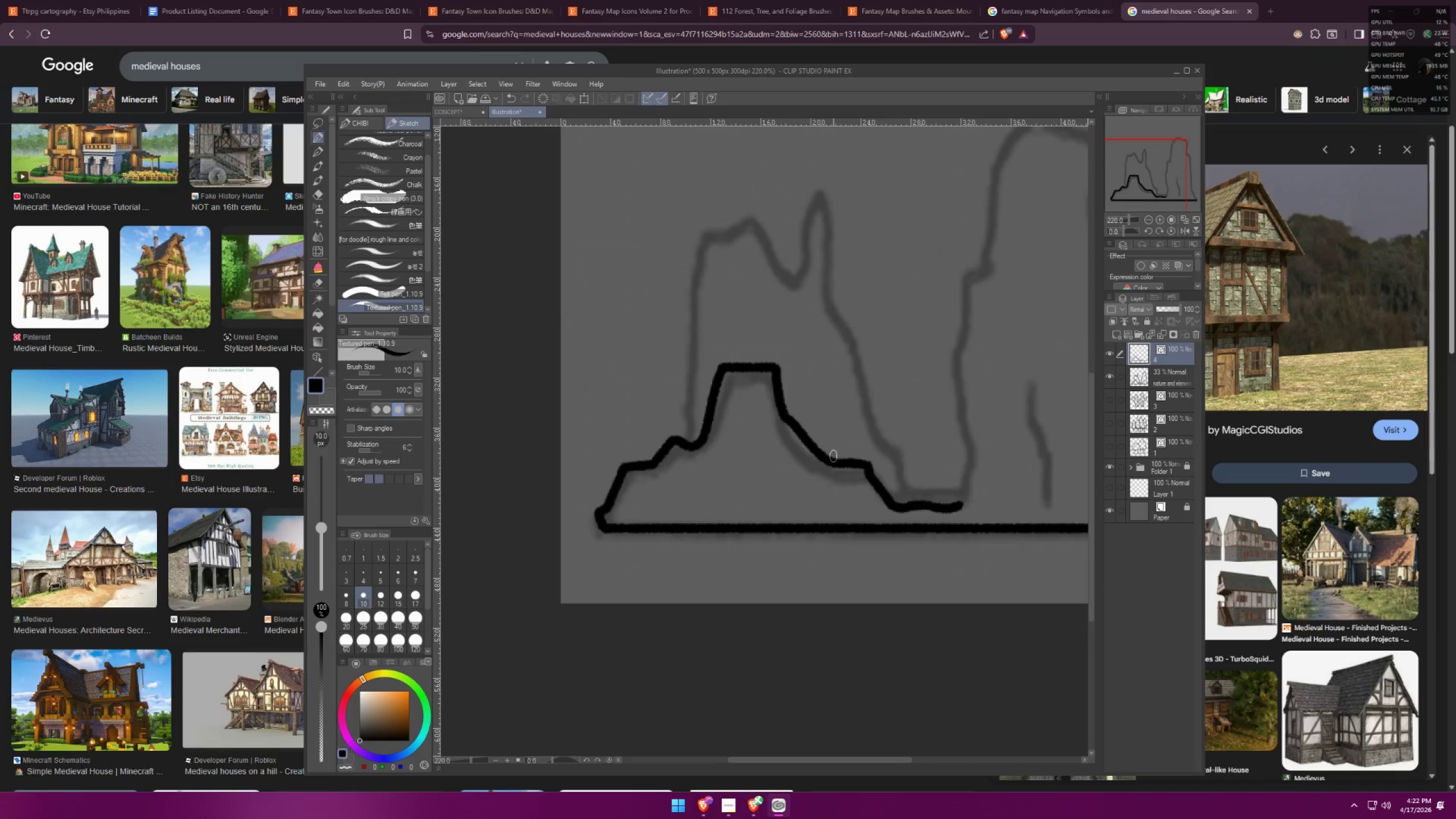 
hold_key(key=Space, duration=0.62)
 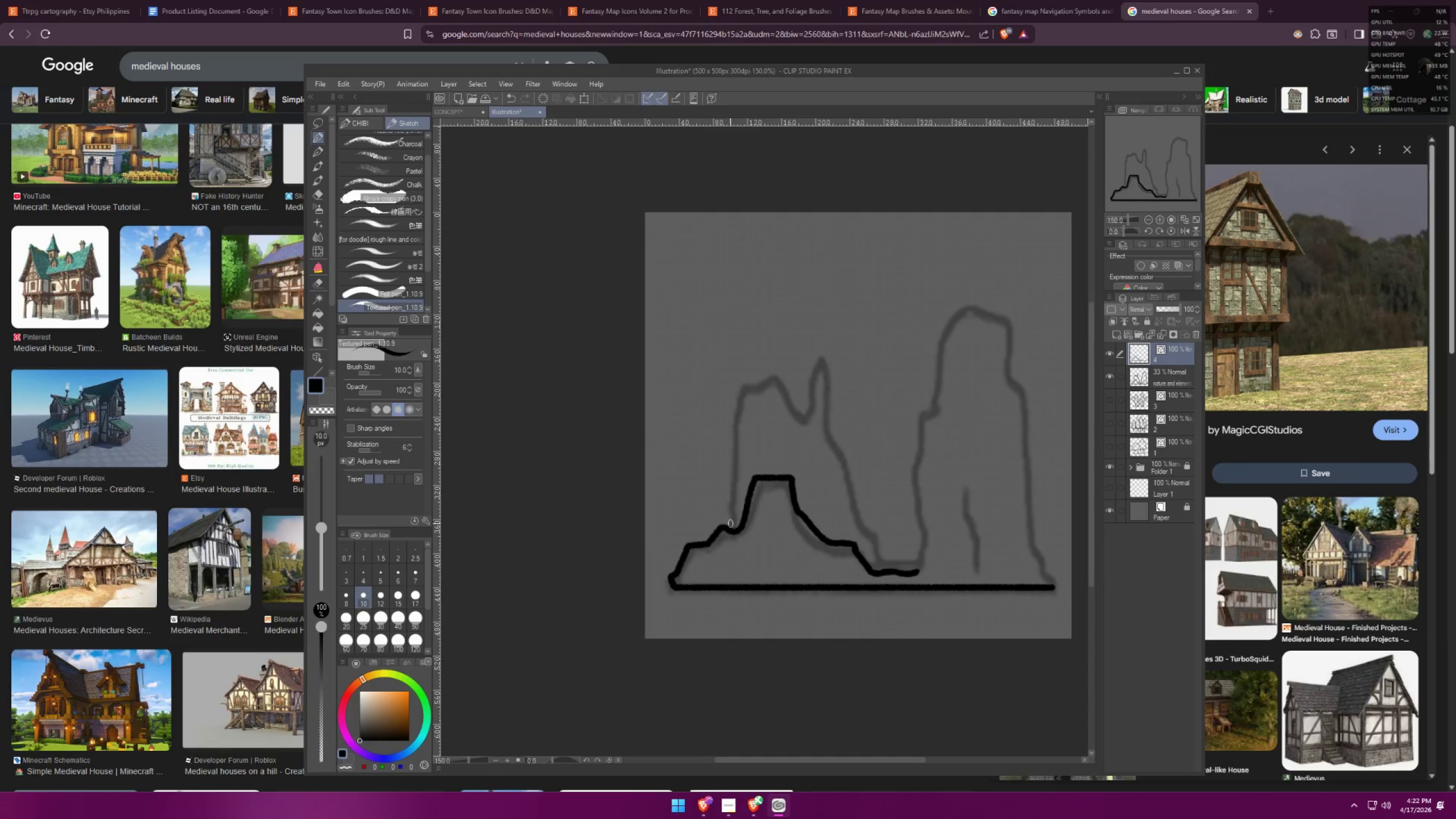 
left_click_drag(start_coordinate=[773, 332], to_coordinate=[770, 420])
 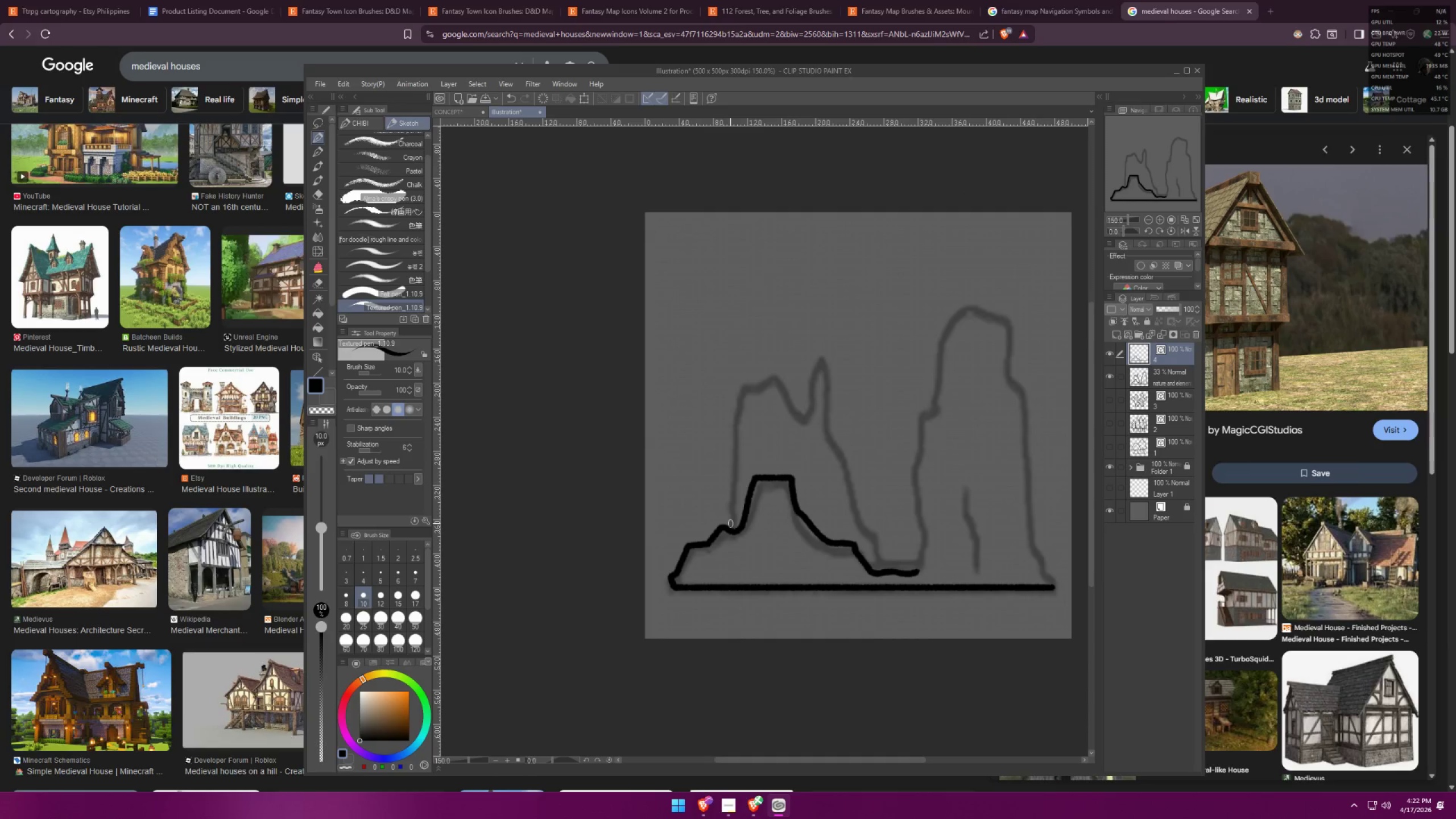 
scroll: coordinate [833, 433], scroll_direction: down, amount: 4.0
 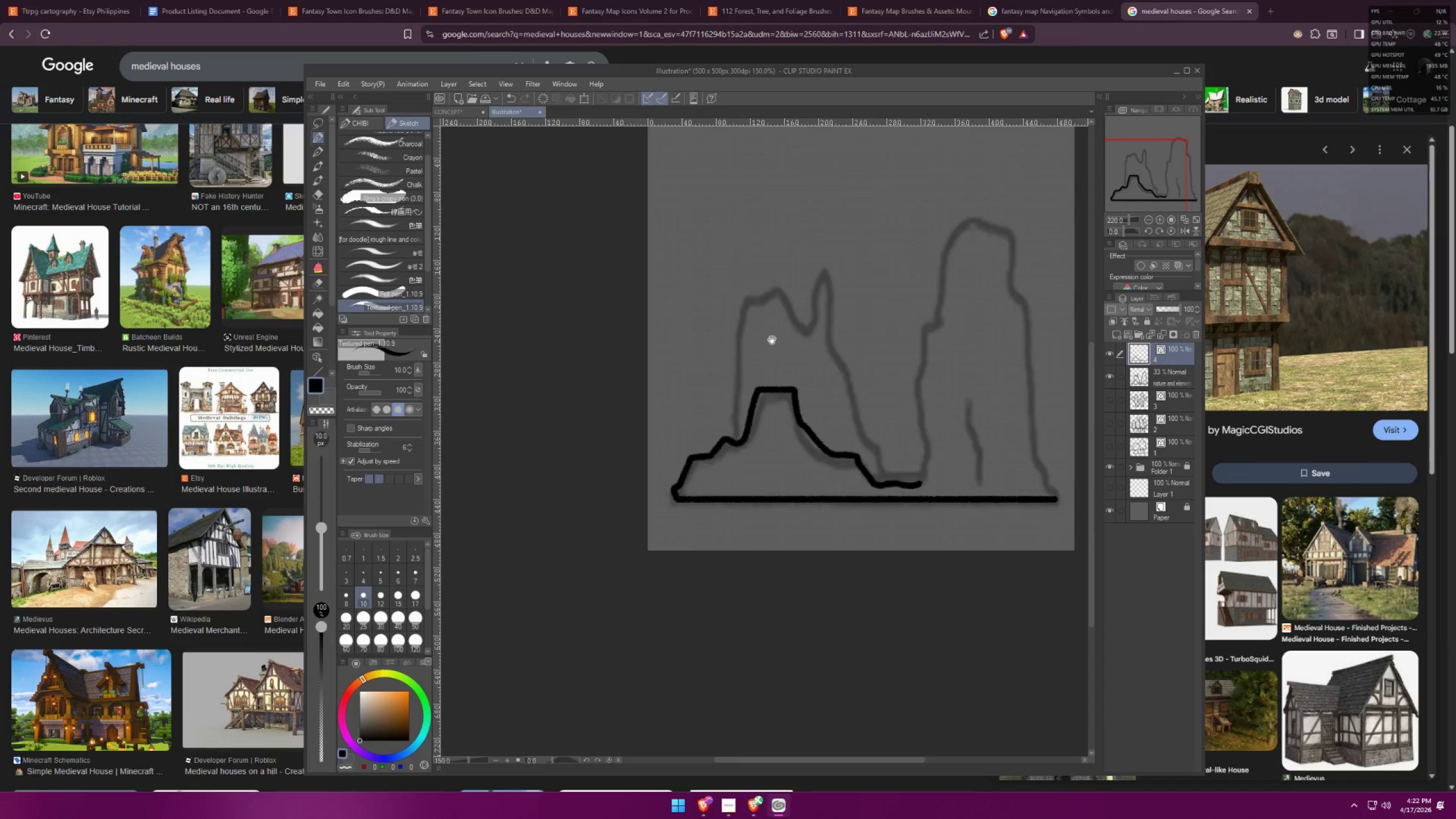 
left_click_drag(start_coordinate=[728, 527], to_coordinate=[737, 416])
 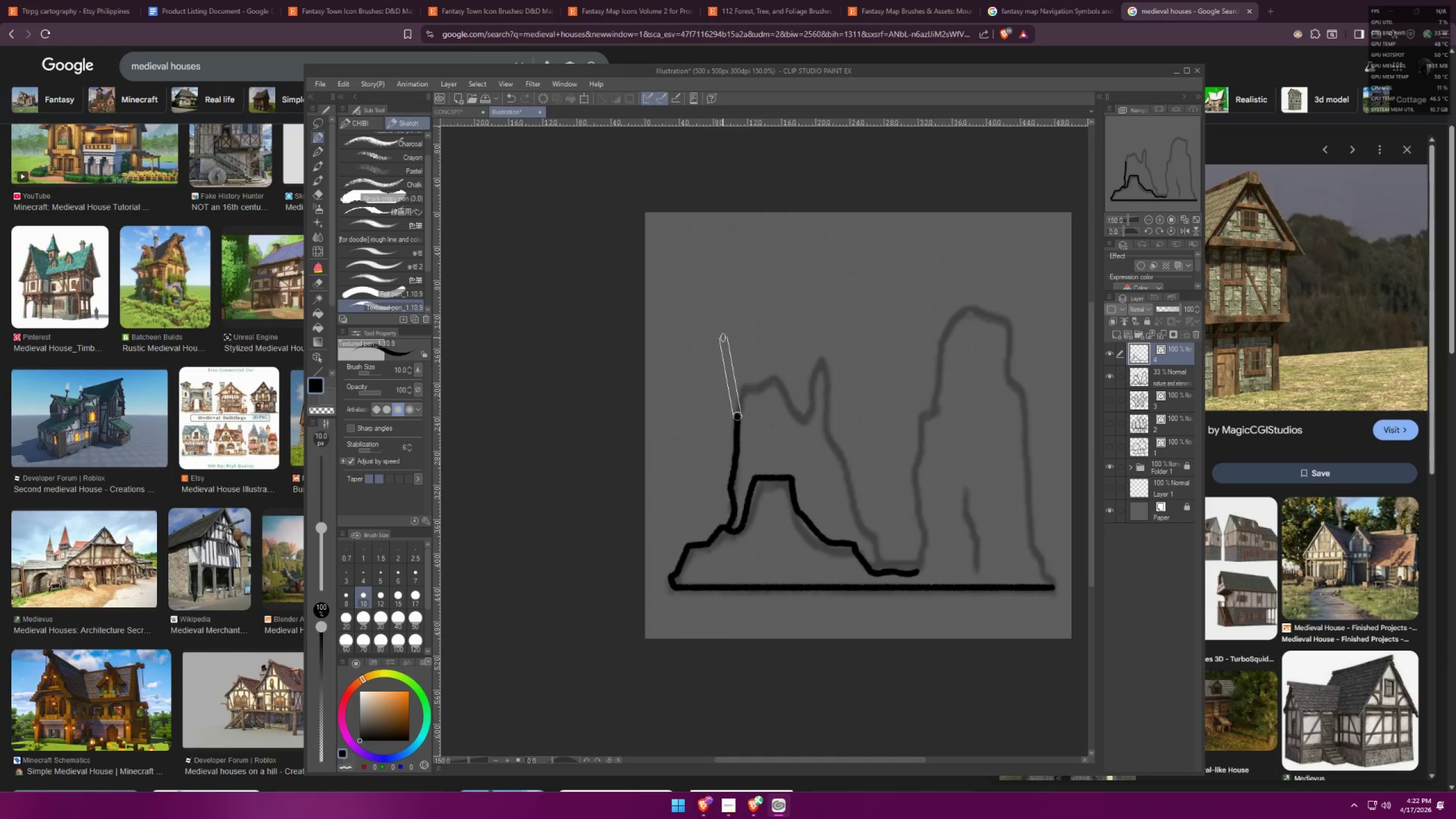 
hold_key(key=ShiftLeft, duration=1.53)
left_click_drag(start_coordinate=[734, 295], to_coordinate=[786, 303])
 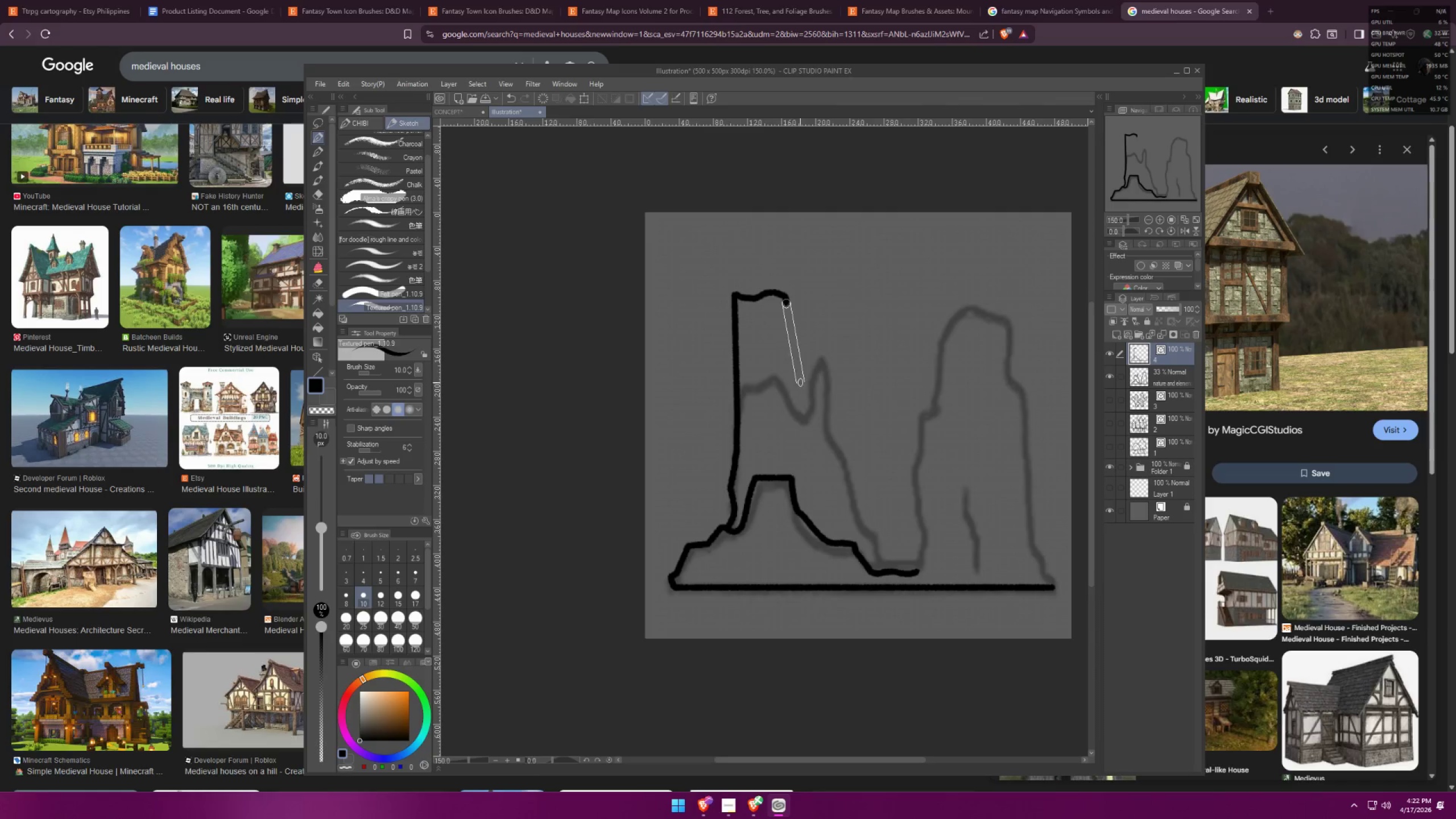 
hold_key(key=ShiftLeft, duration=0.62)
 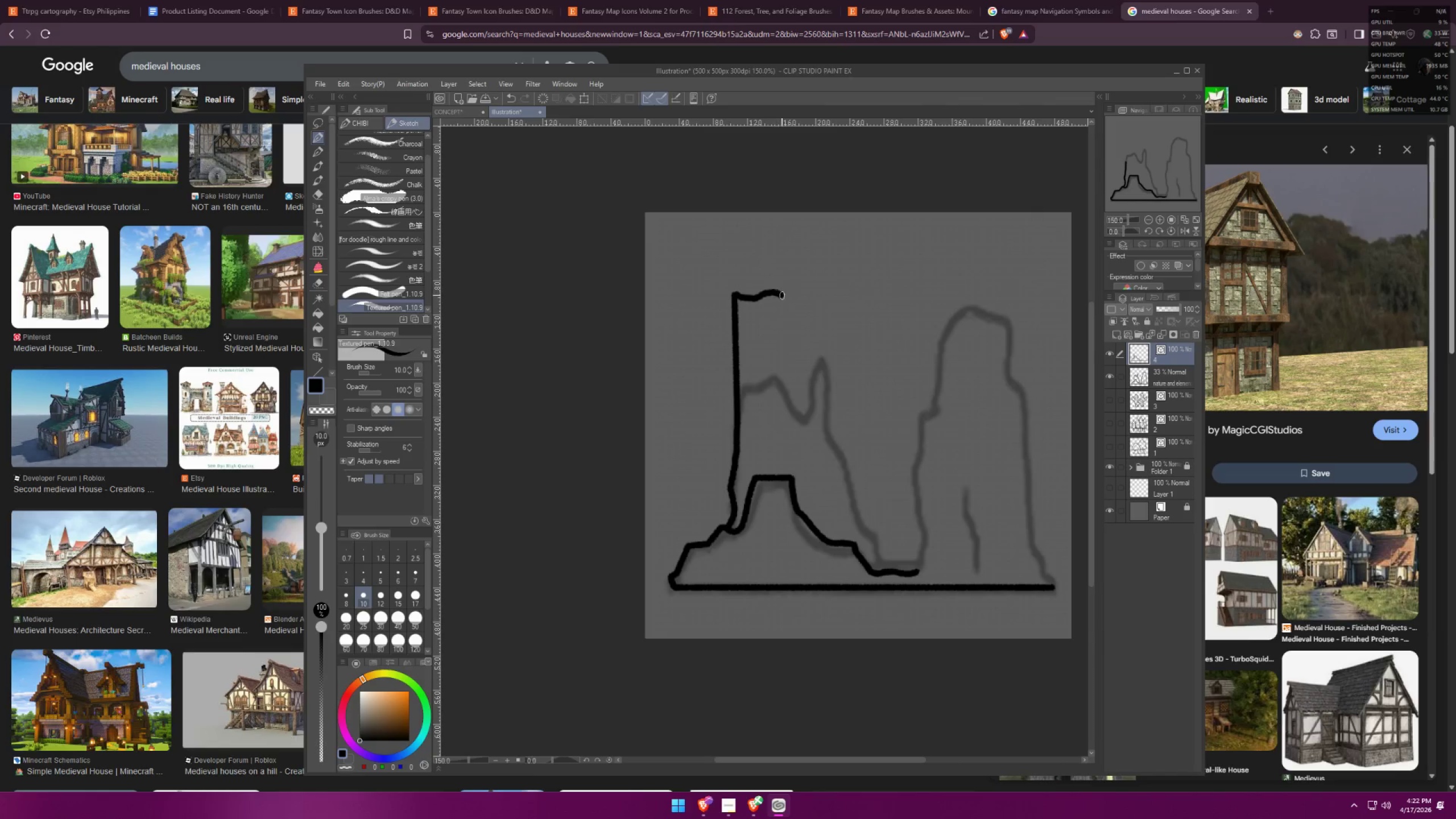 
hold_key(key=ShiftLeft, duration=1.53)
left_click_drag(start_coordinate=[800, 382], to_coordinate=[832, 362])
 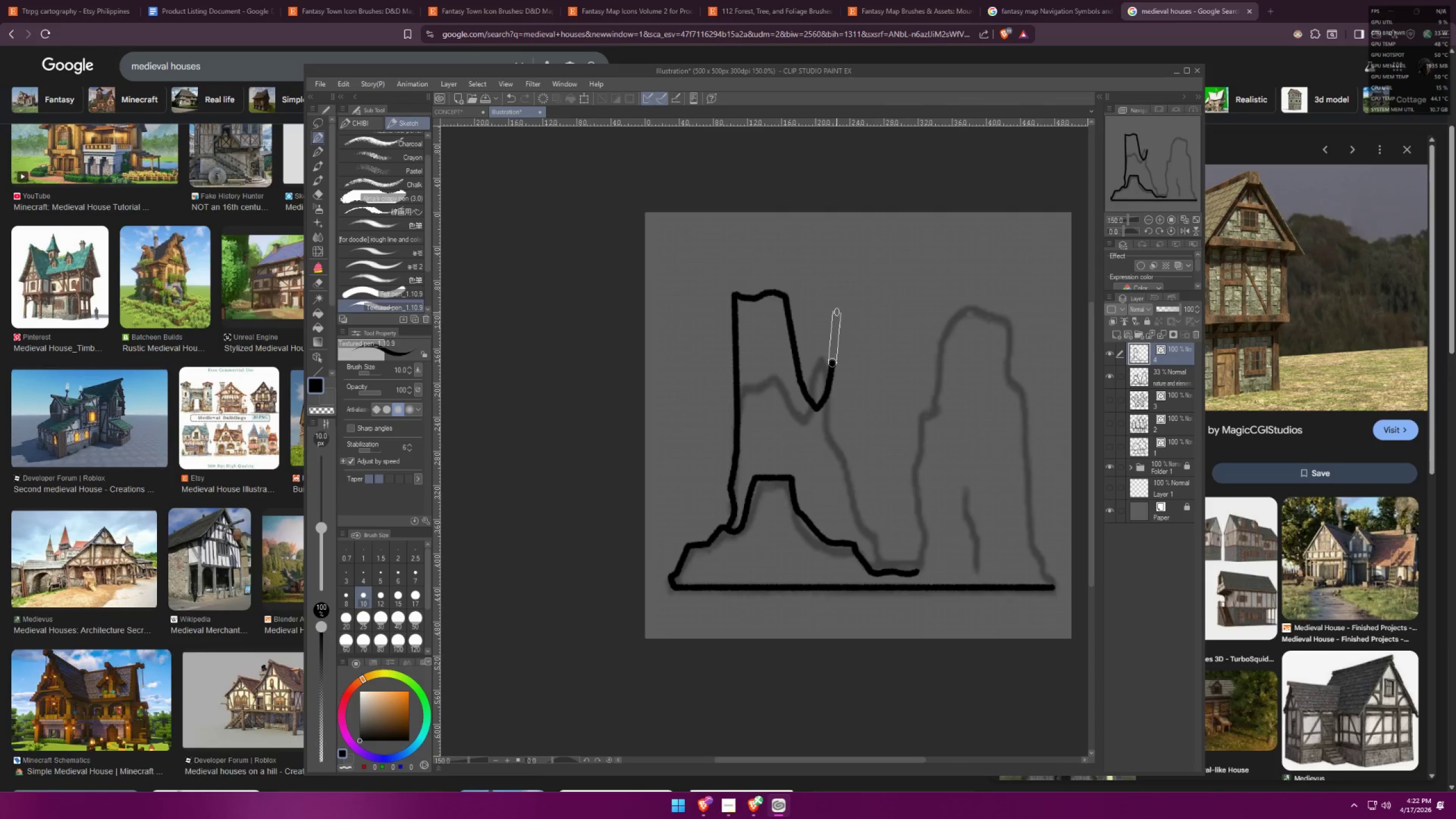 
hold_key(key=ShiftLeft, duration=1.53)
 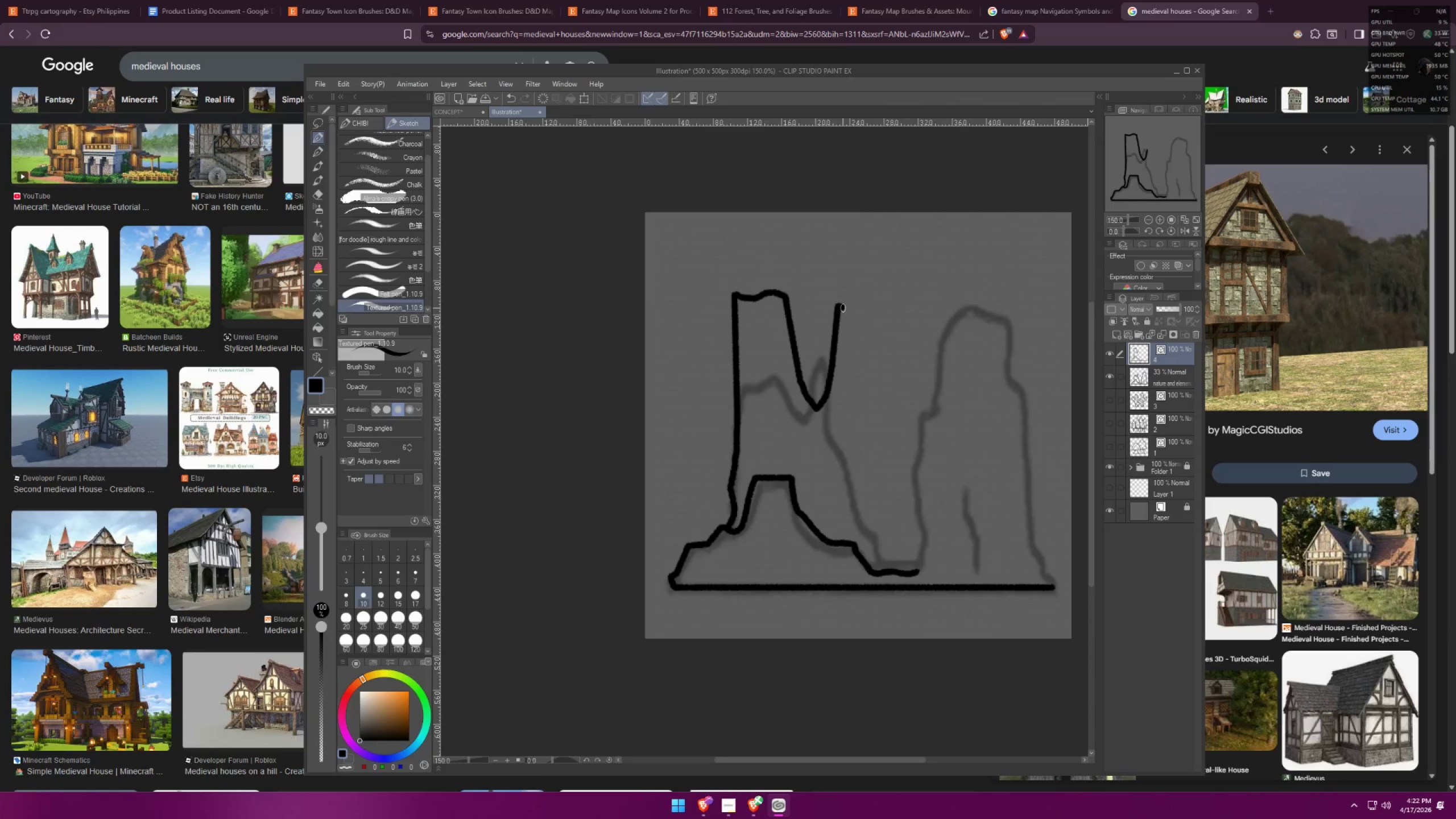 
hold_key(key=ShiftLeft, duration=1.51)
left_click_drag(start_coordinate=[838, 306], to_coordinate=[847, 336])
 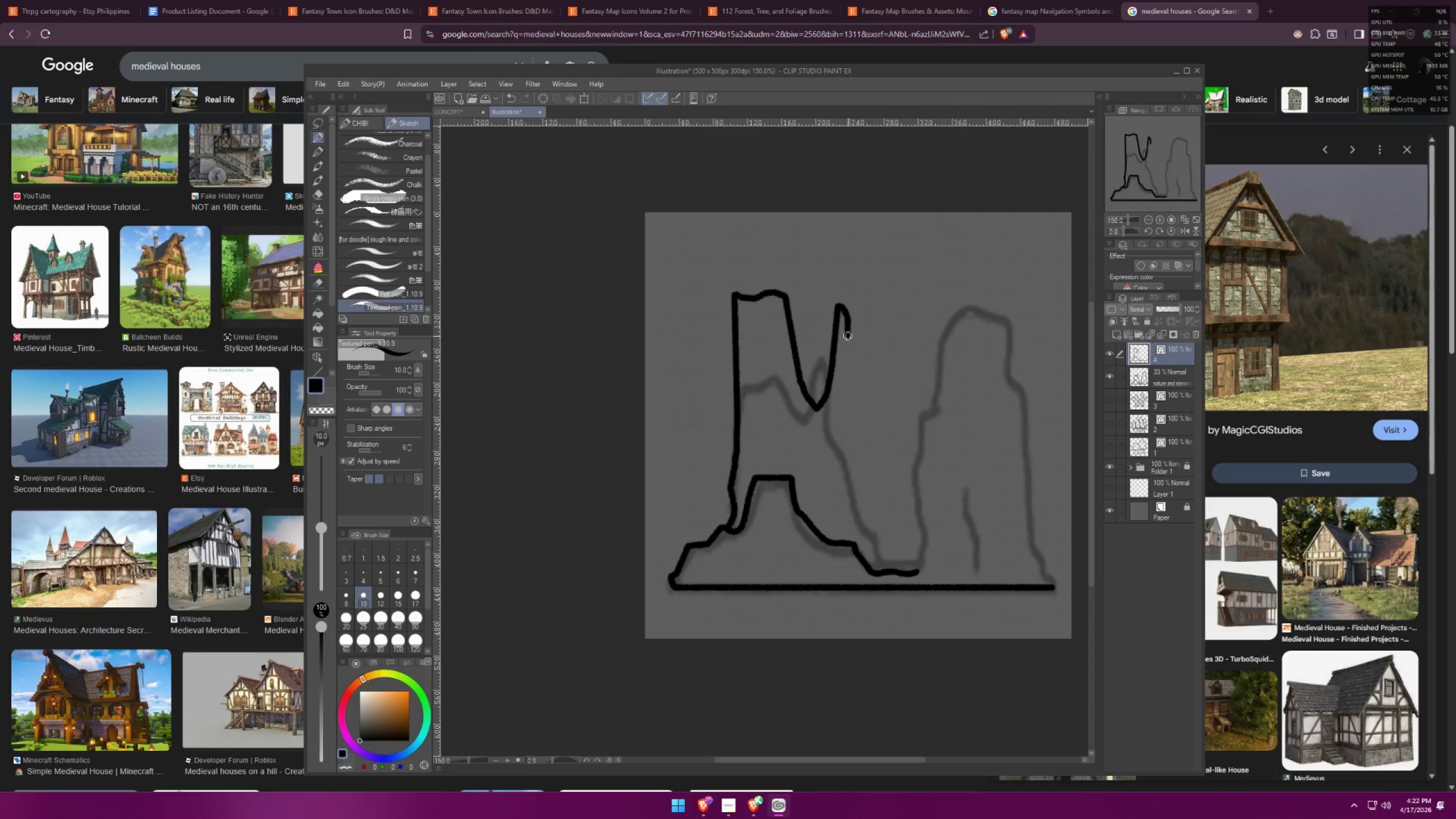 
hold_key(key=ShiftLeft, duration=1.51)
left_click_drag(start_coordinate=[850, 402], to_coordinate=[851, 414])
 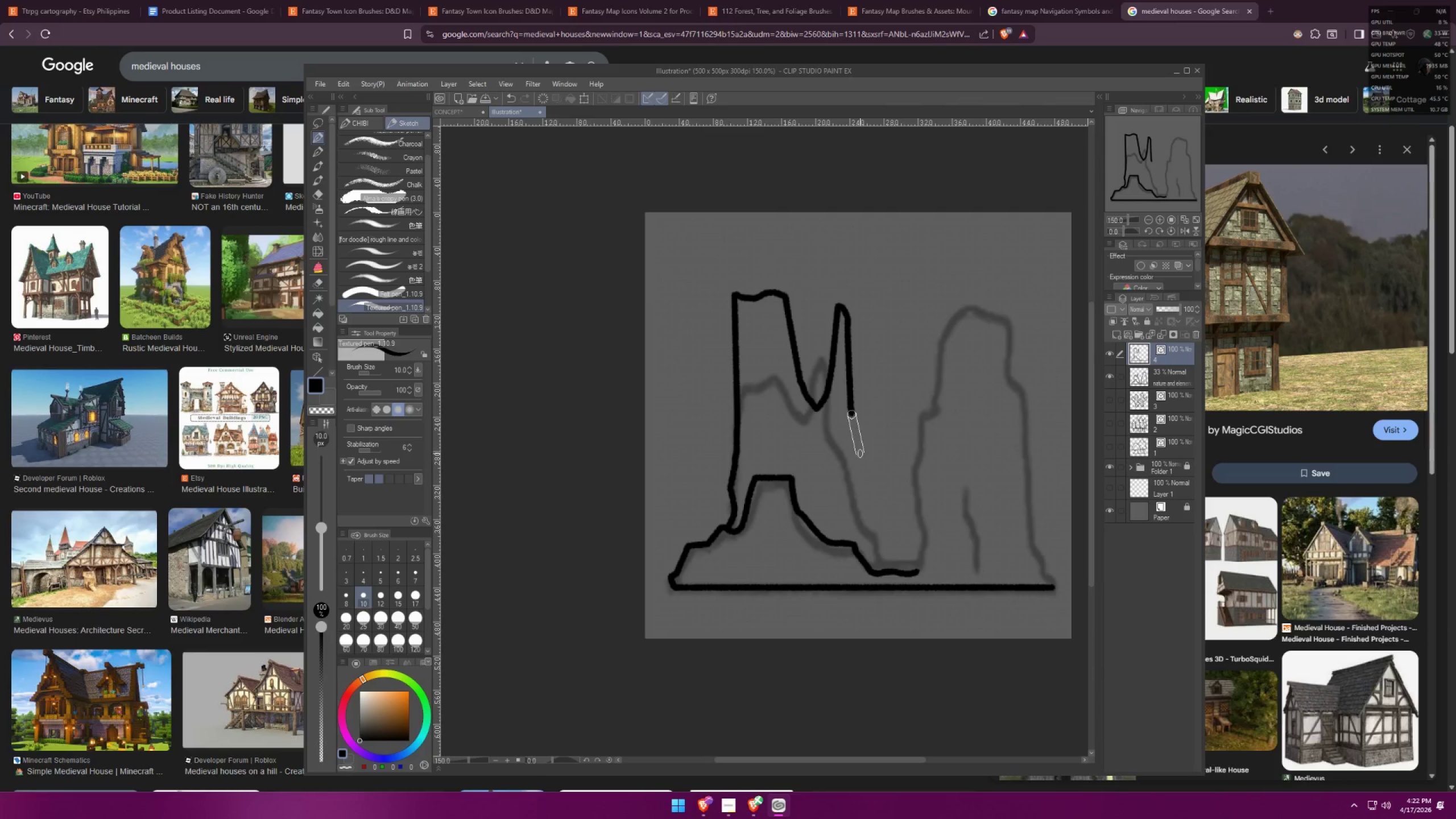 
left_click_drag(start_coordinate=[859, 455], to_coordinate=[874, 523])
 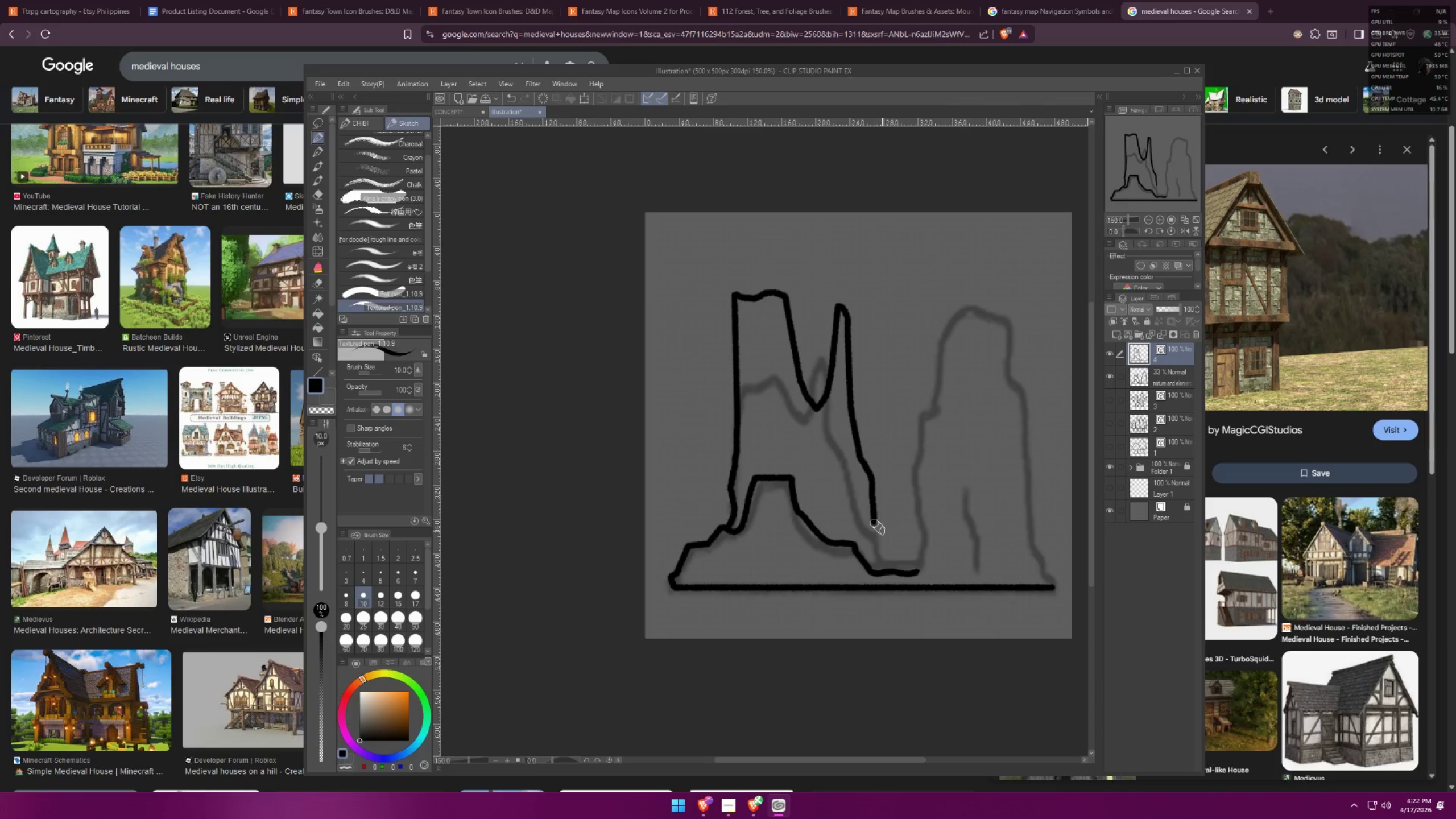 
hold_key(key=ShiftLeft, duration=1.51)
 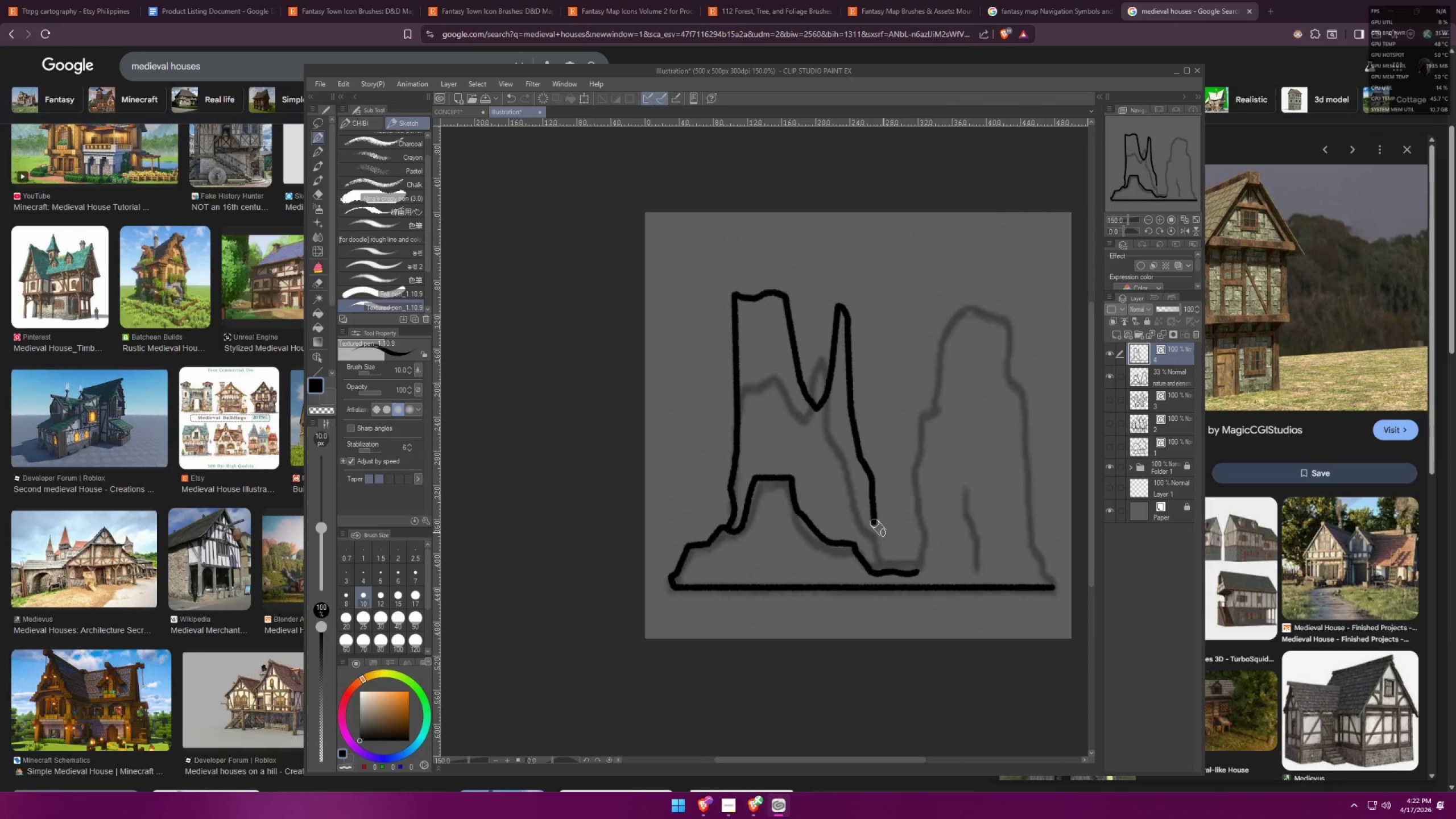 
hold_key(key=ShiftLeft, duration=1.33)
 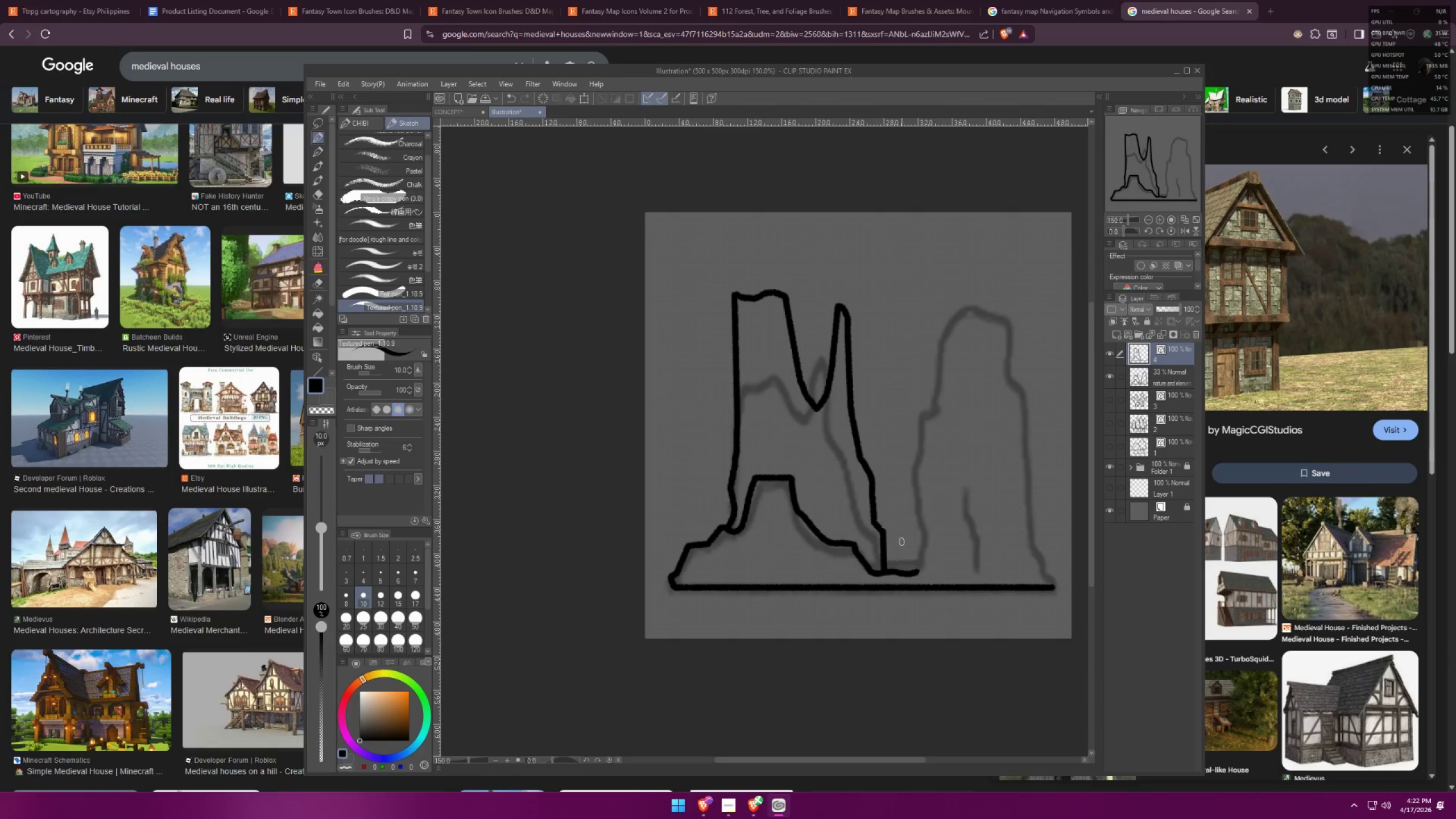 
hold_key(key=Space, duration=0.4)
 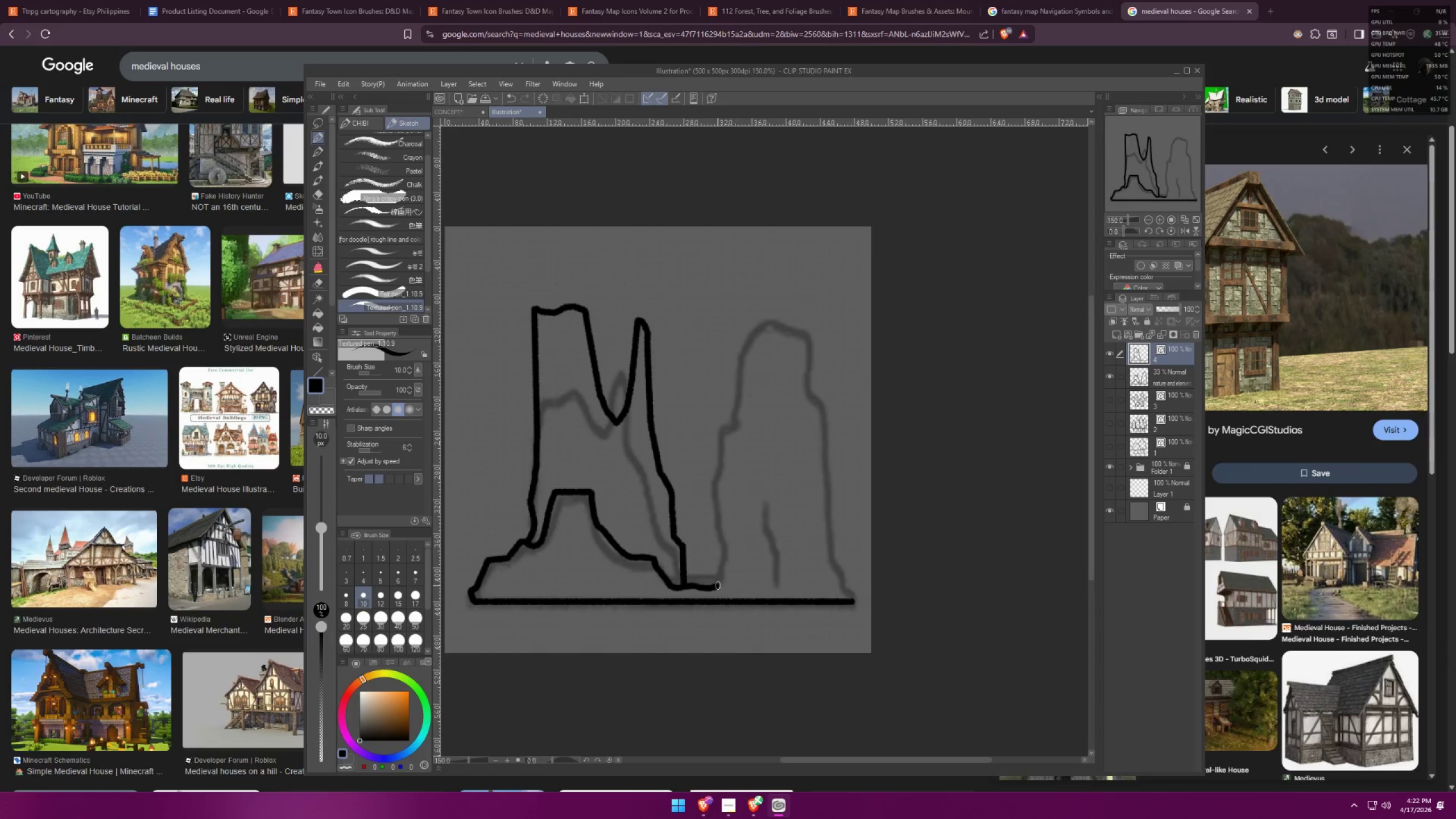 
left_click_drag(start_coordinate=[897, 514], to_coordinate=[697, 528])
 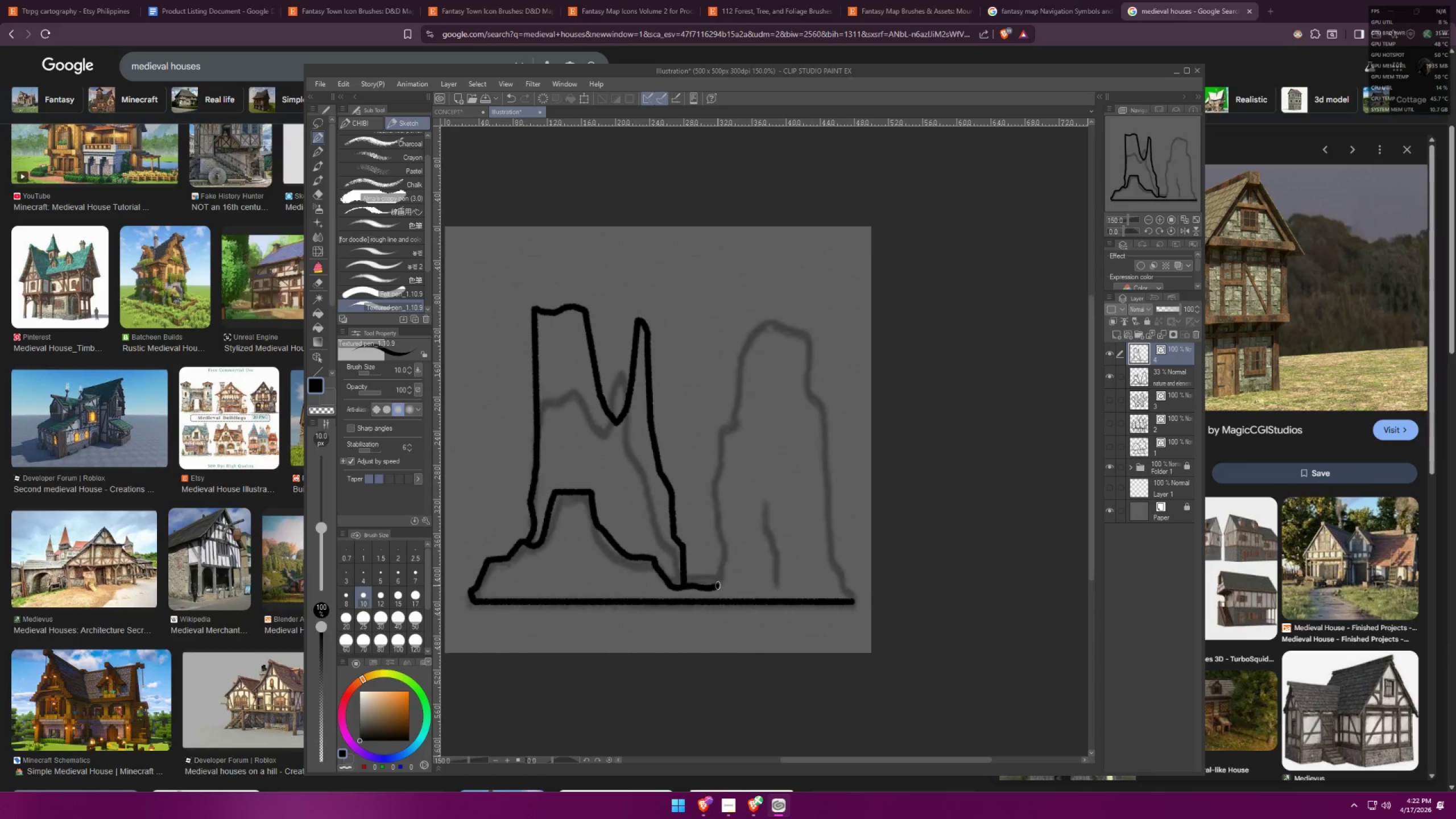 
left_click_drag(start_coordinate=[717, 587], to_coordinate=[718, 416])
 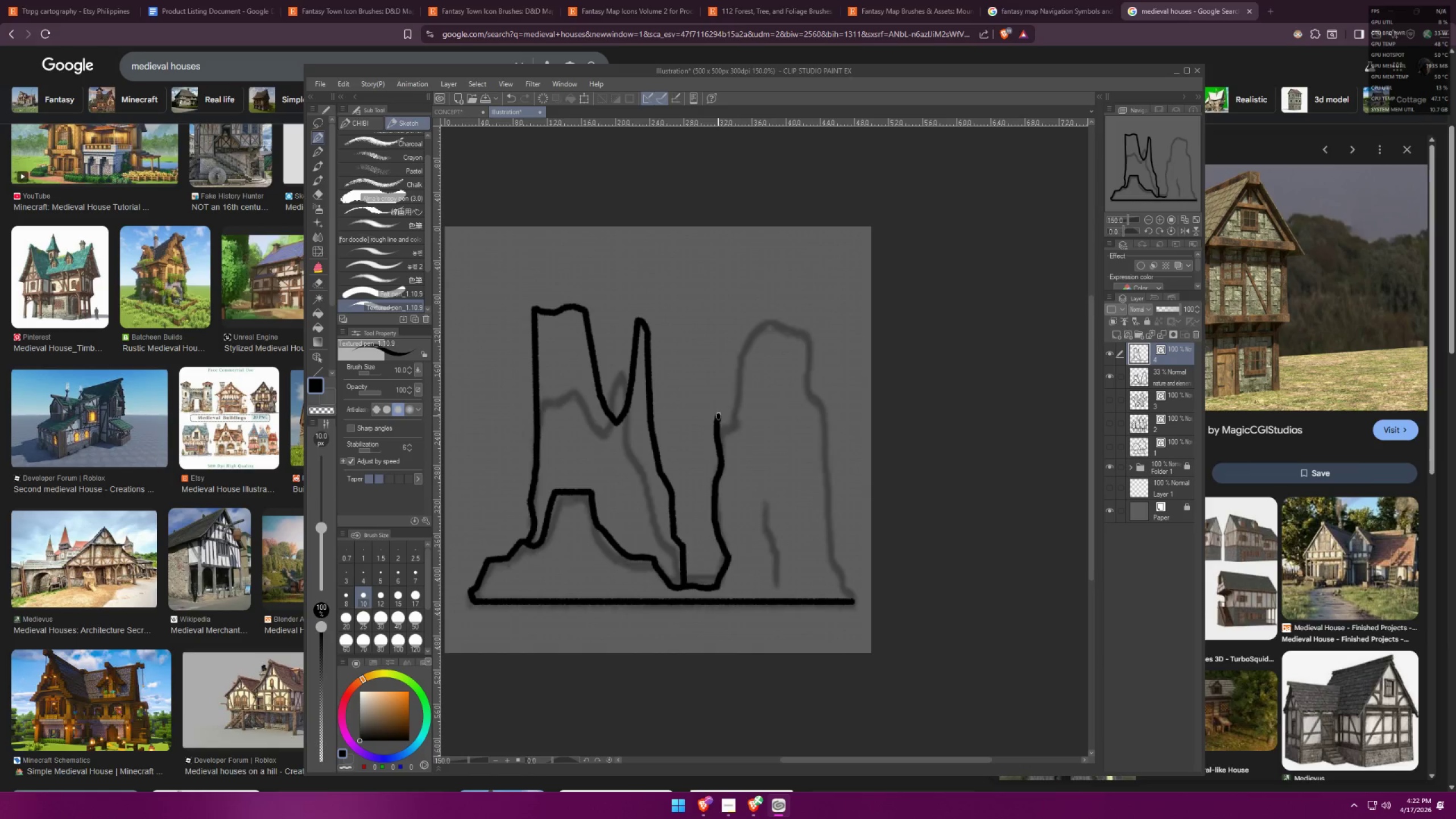 
hold_key(key=ShiftLeft, duration=1.52)
left_click([734, 423])
 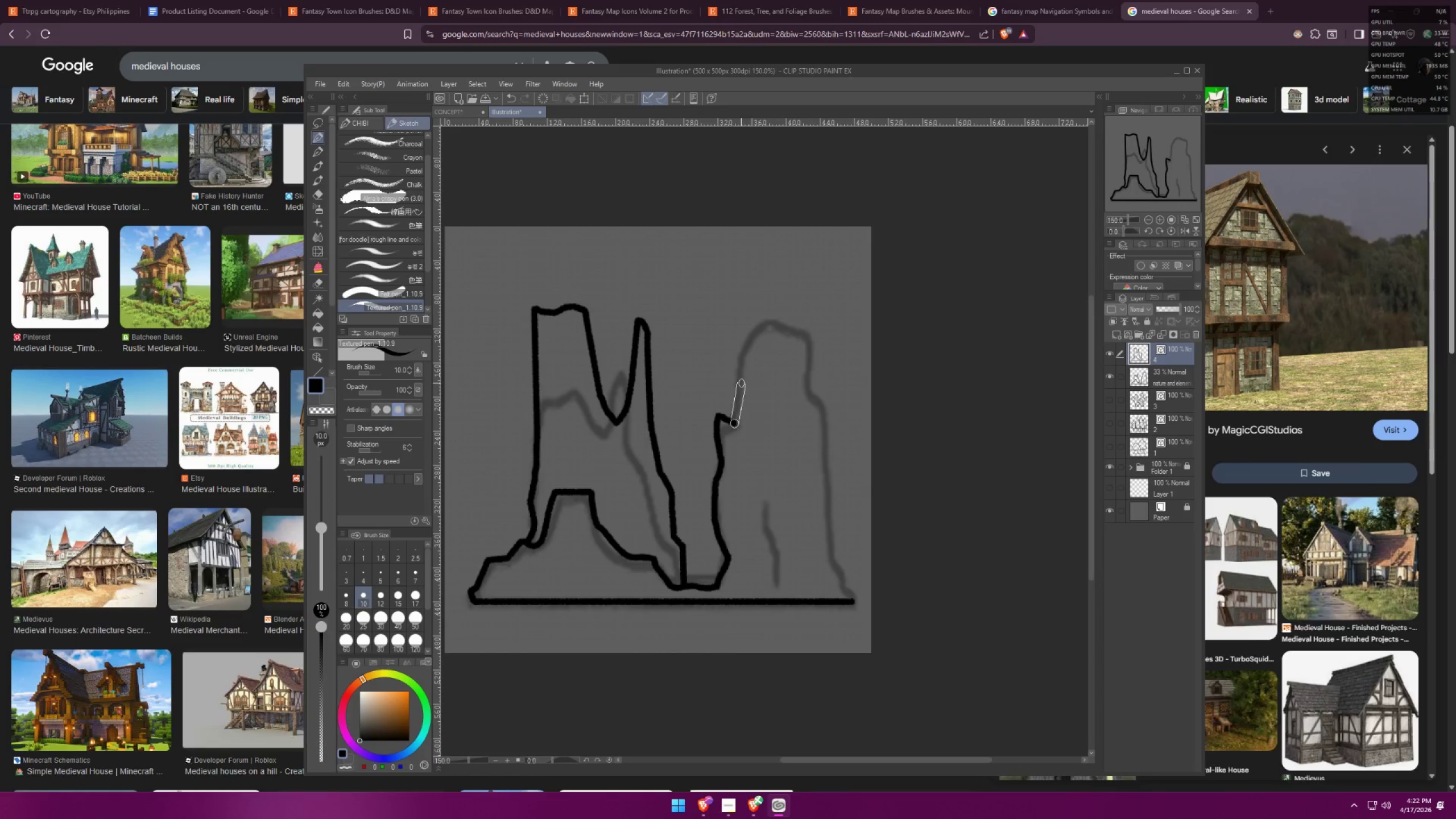 
hold_key(key=ShiftLeft, duration=1.53)
left_click_drag(start_coordinate=[740, 383], to_coordinate=[739, 379])
 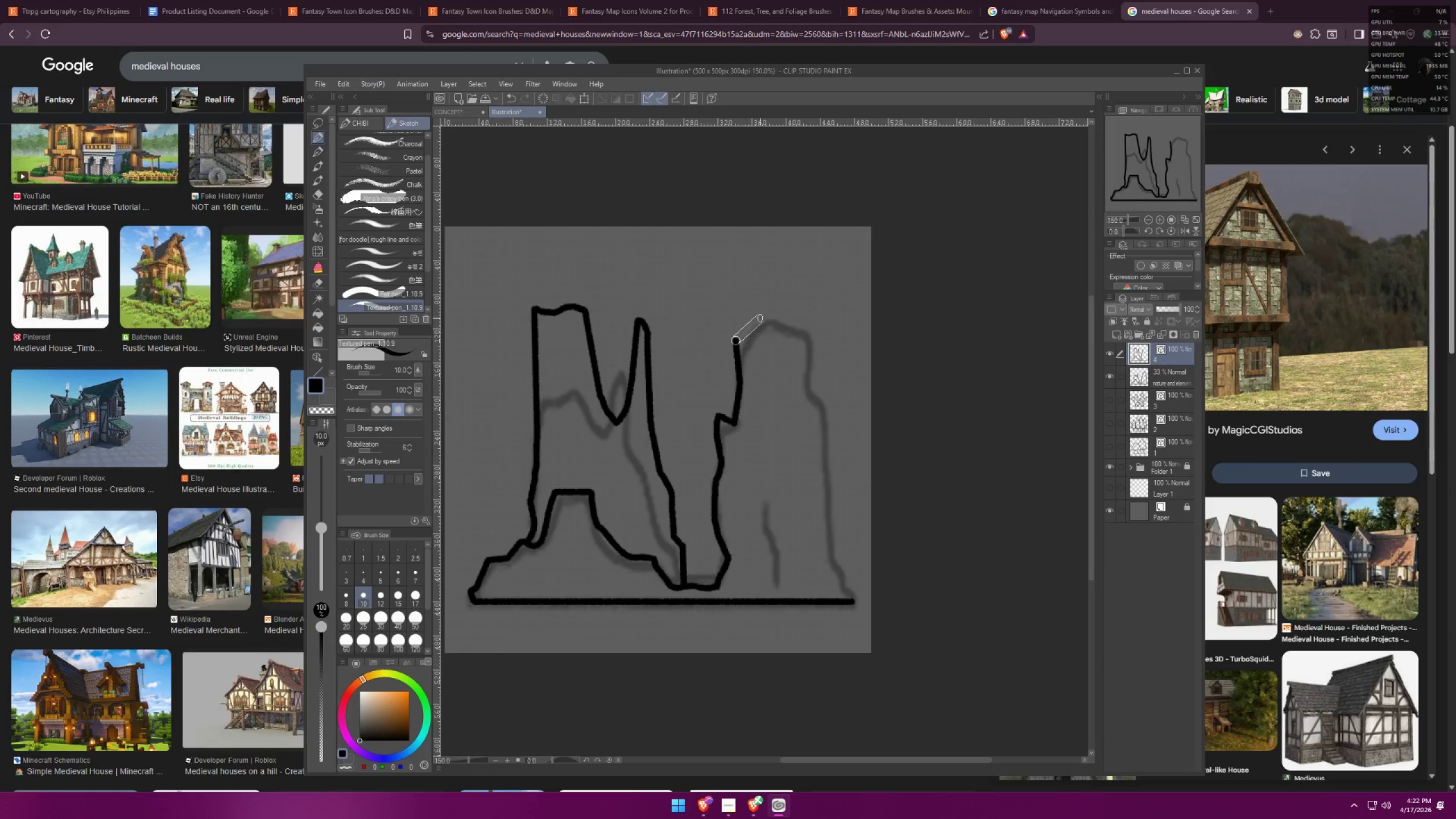 
left_click([760, 305])
 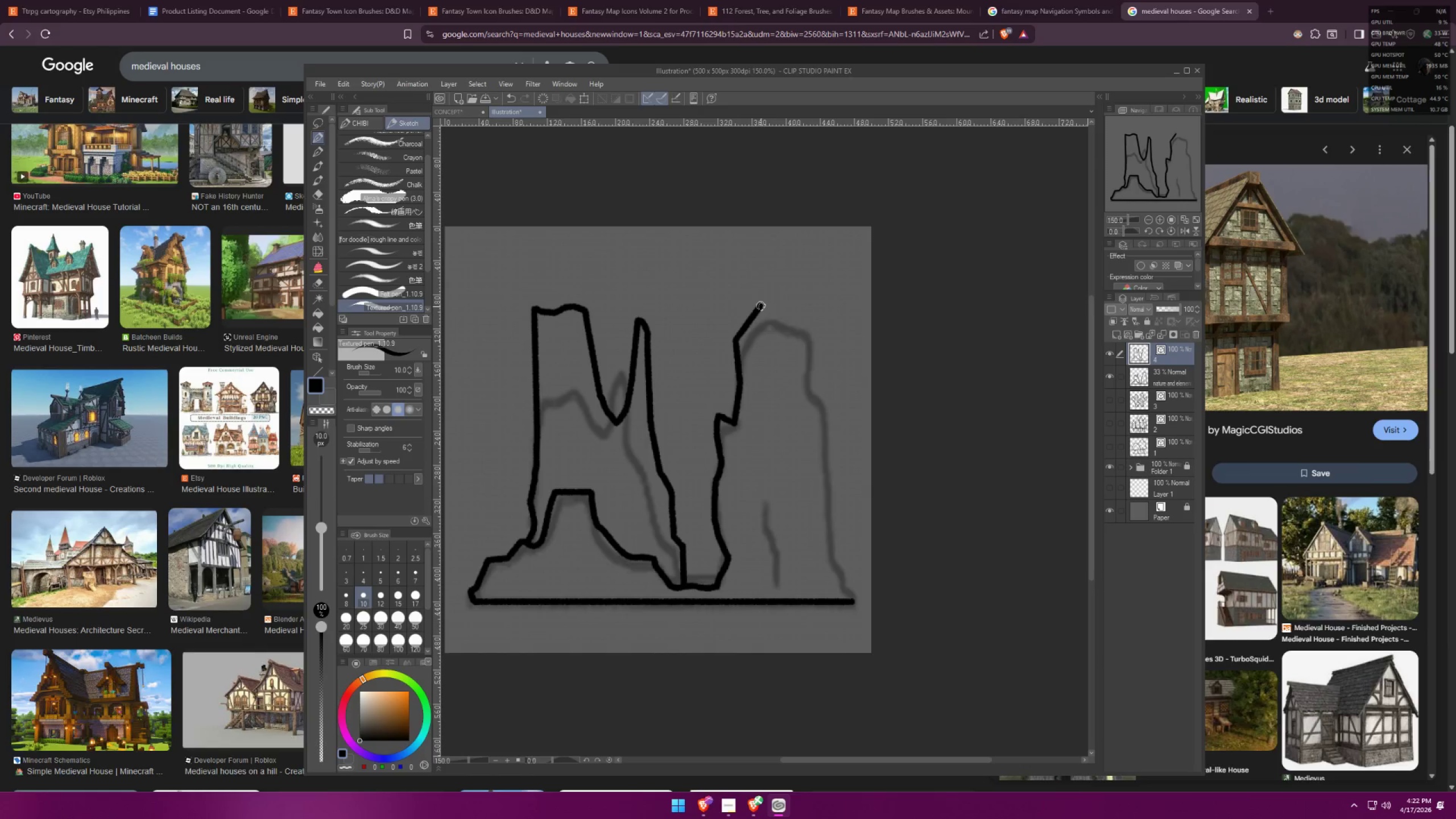 
hold_key(key=ShiftLeft, duration=1.51)
 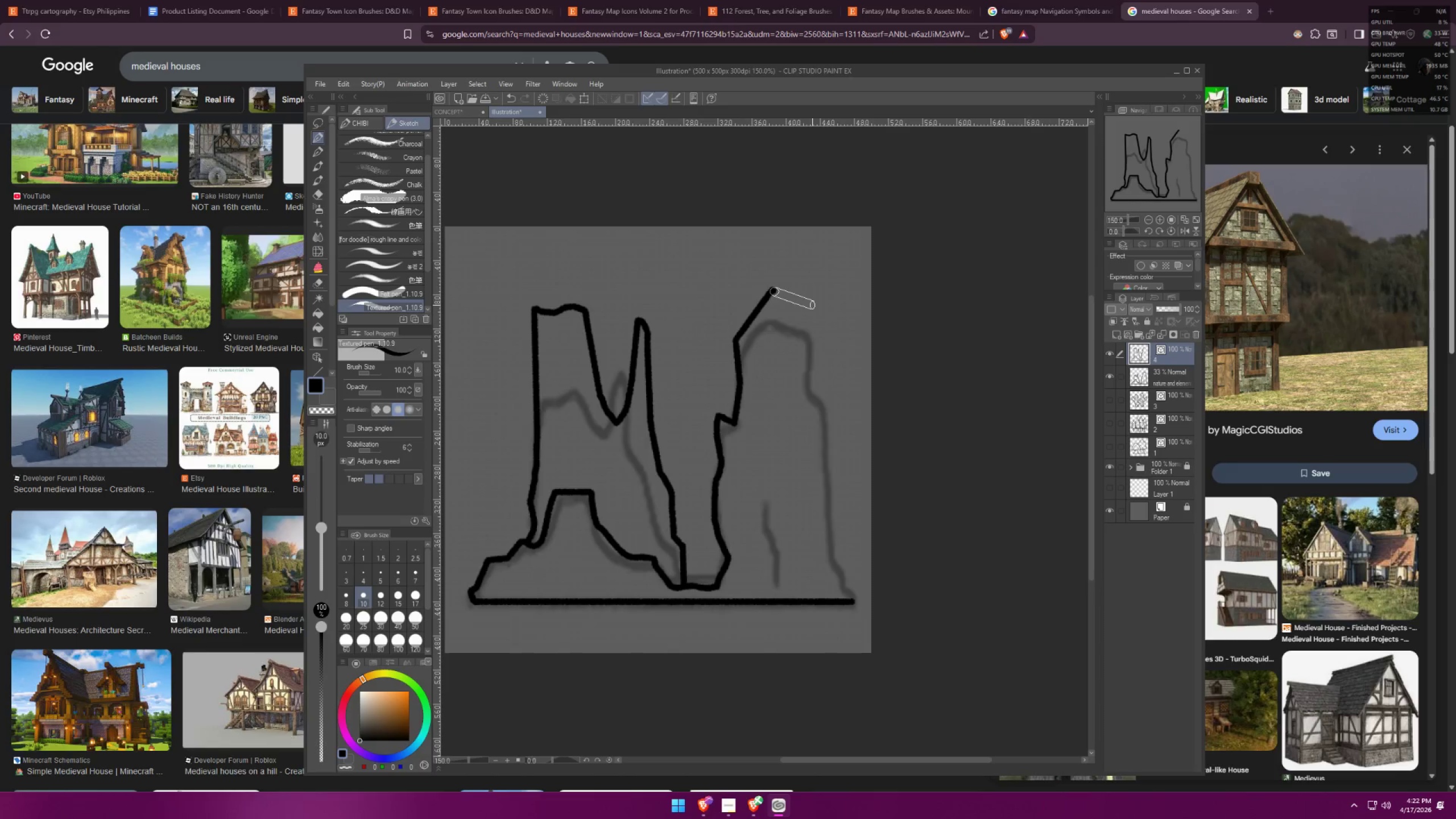 
hold_key(key=ShiftLeft, duration=1.51)
left_click([814, 278])
 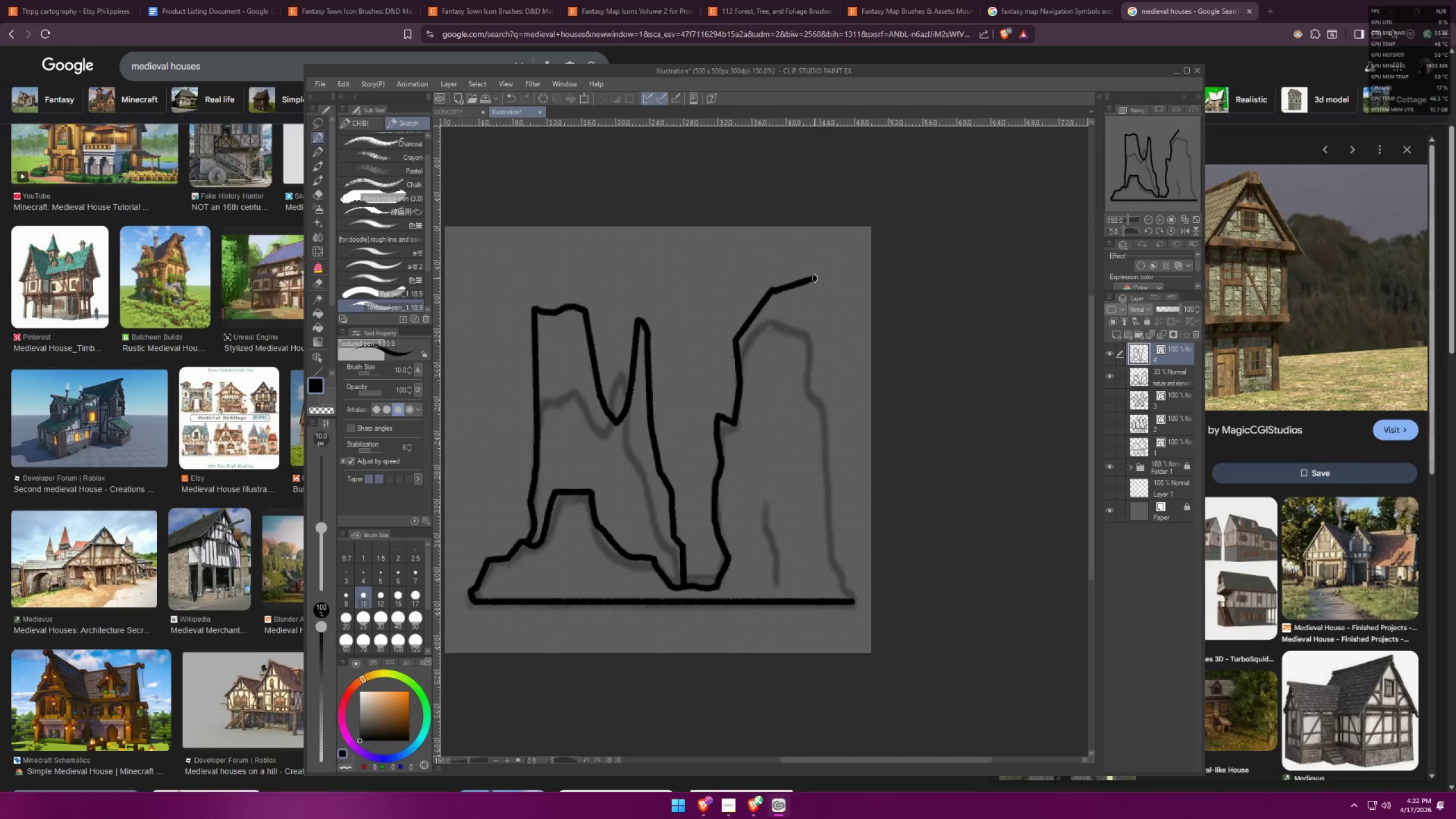 
hold_key(key=ShiftLeft, duration=1.53)
left_click_drag(start_coordinate=[813, 387], to_coordinate=[816, 390])
 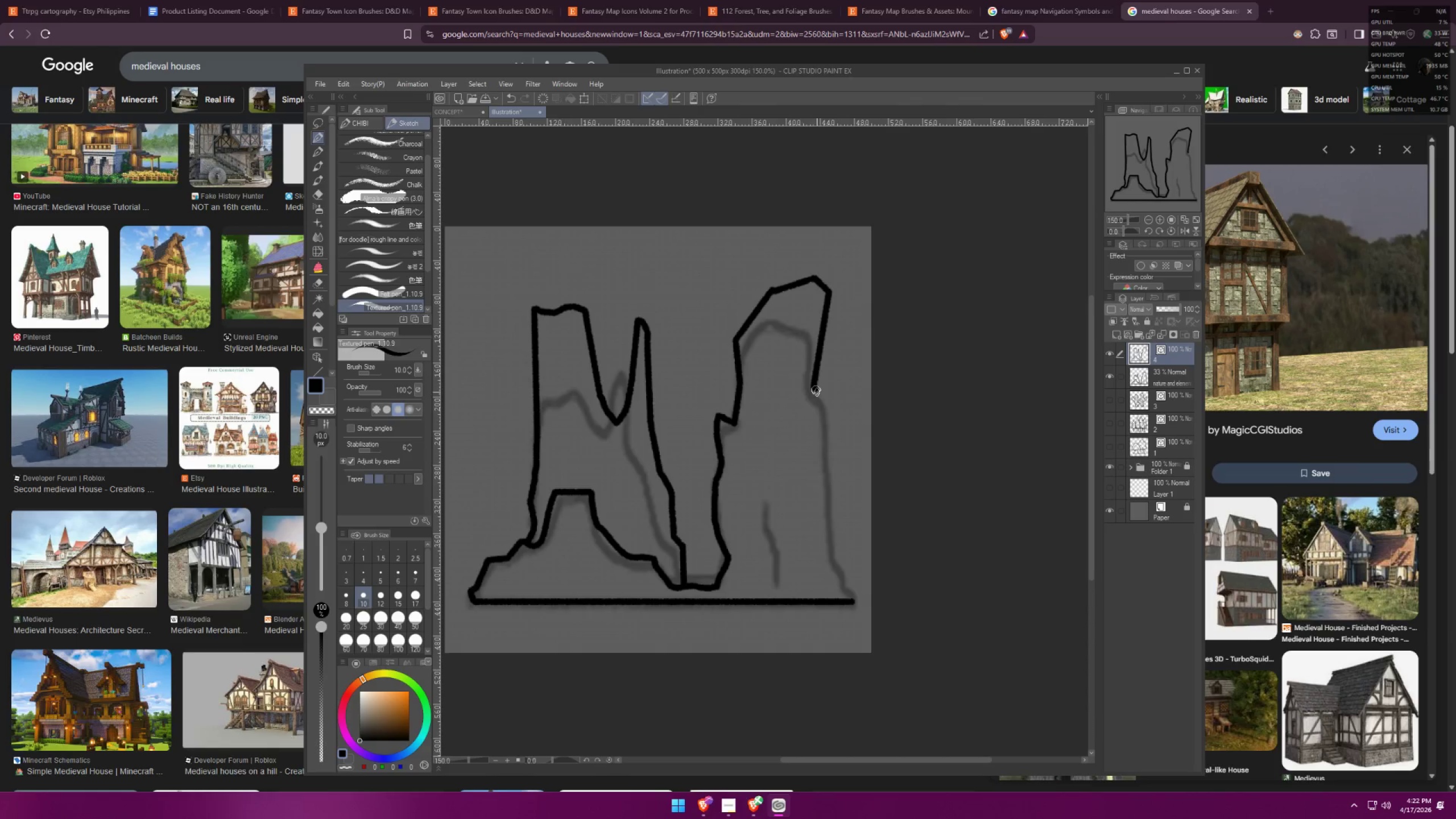 
hold_key(key=ShiftLeft, duration=1.51)
left_click_drag(start_coordinate=[835, 521], to_coordinate=[856, 602])
 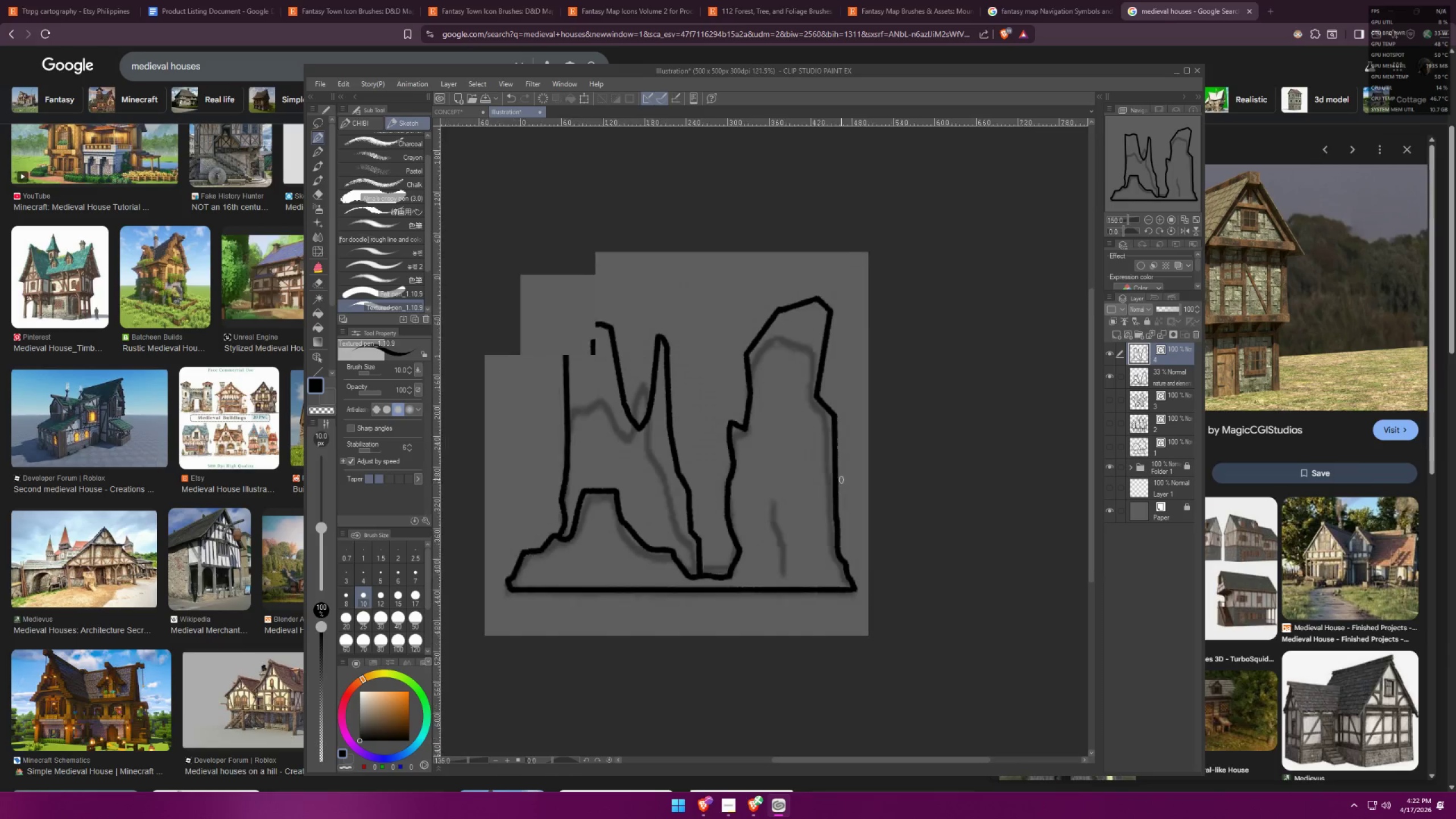 
hold_key(key=ShiftLeft, duration=1.53)
 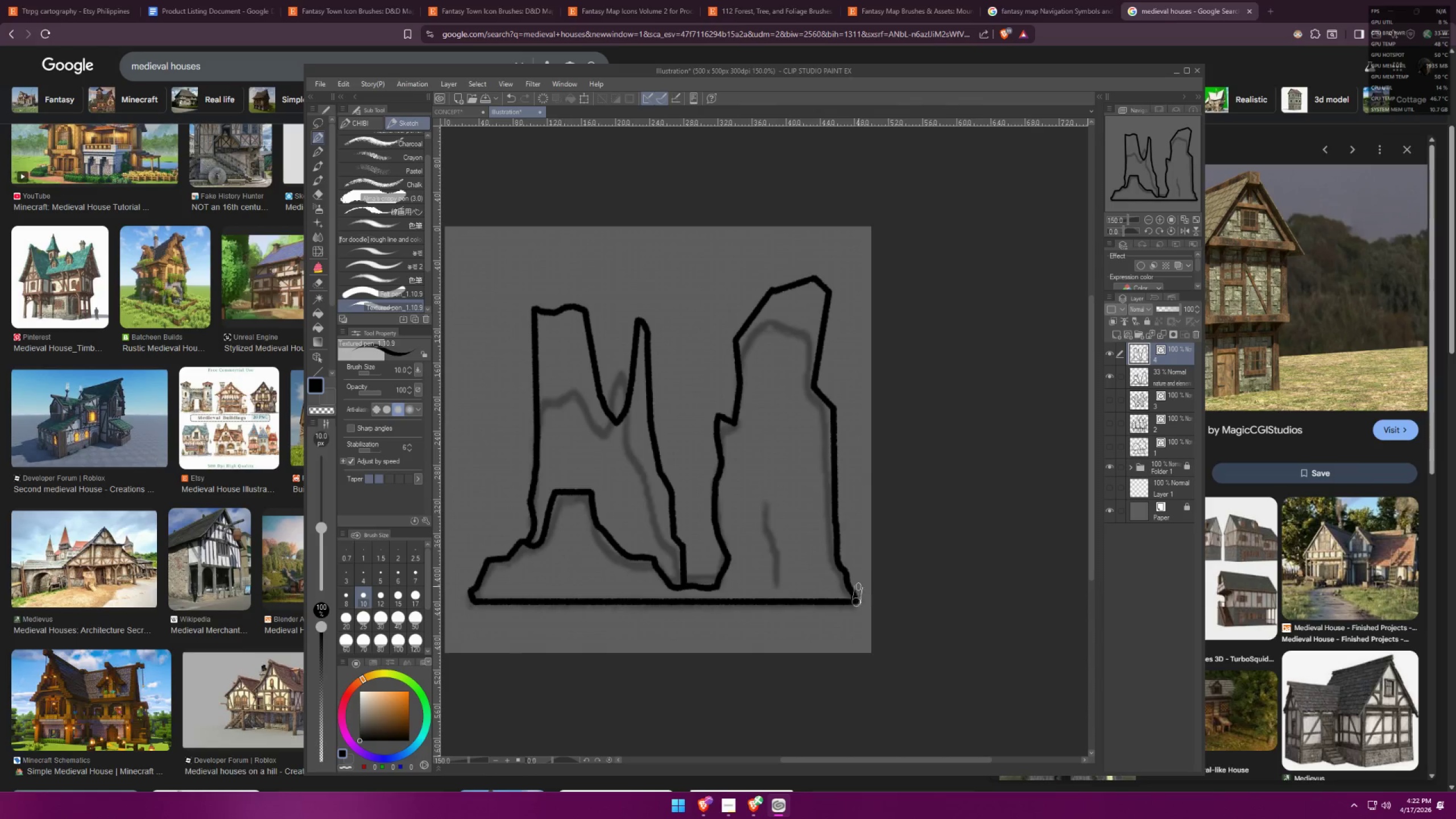 
hold_key(key=ShiftLeft, duration=0.47)
 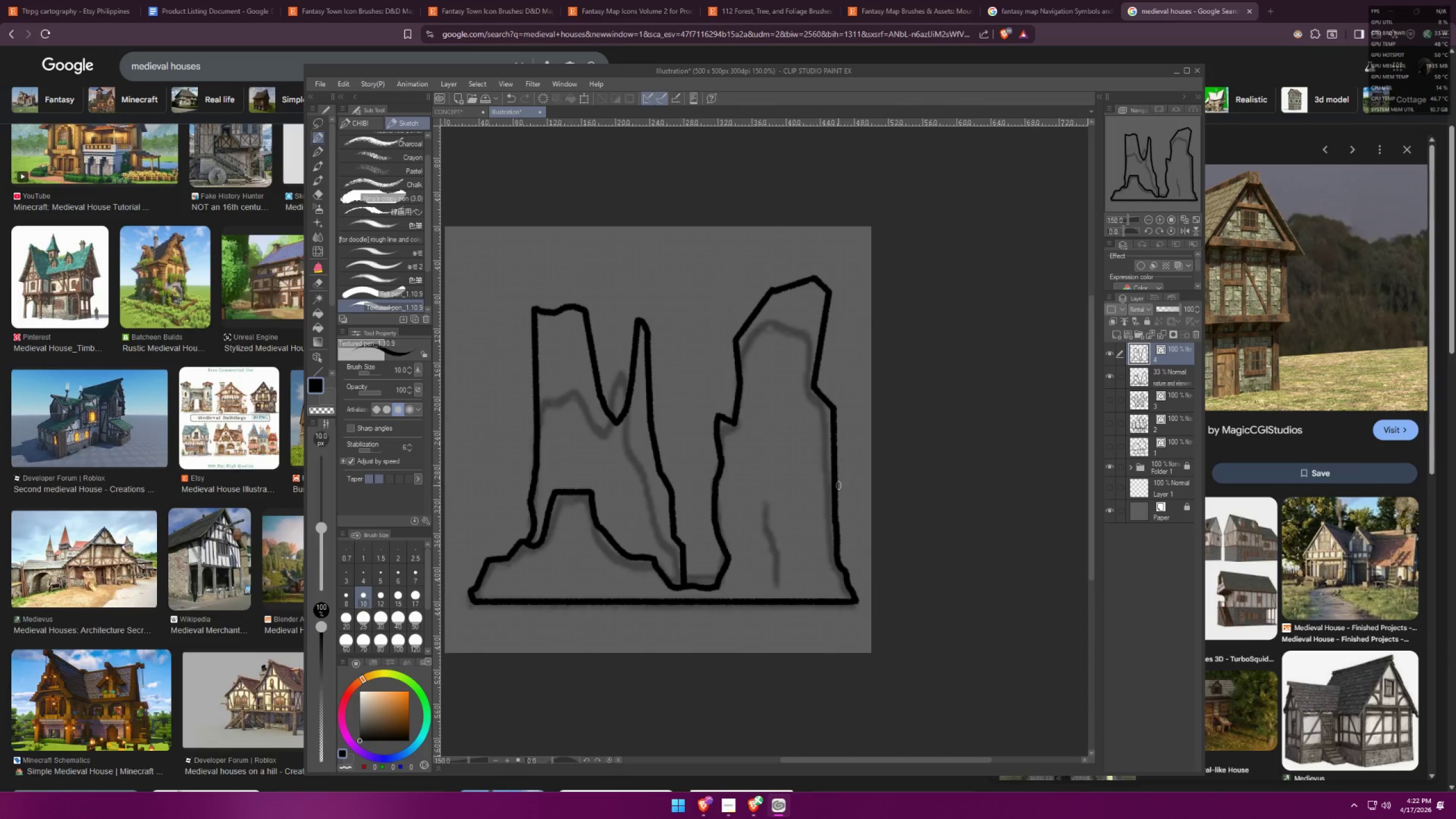 
scroll: coordinate [860, 457], scroll_direction: down, amount: 12.0
 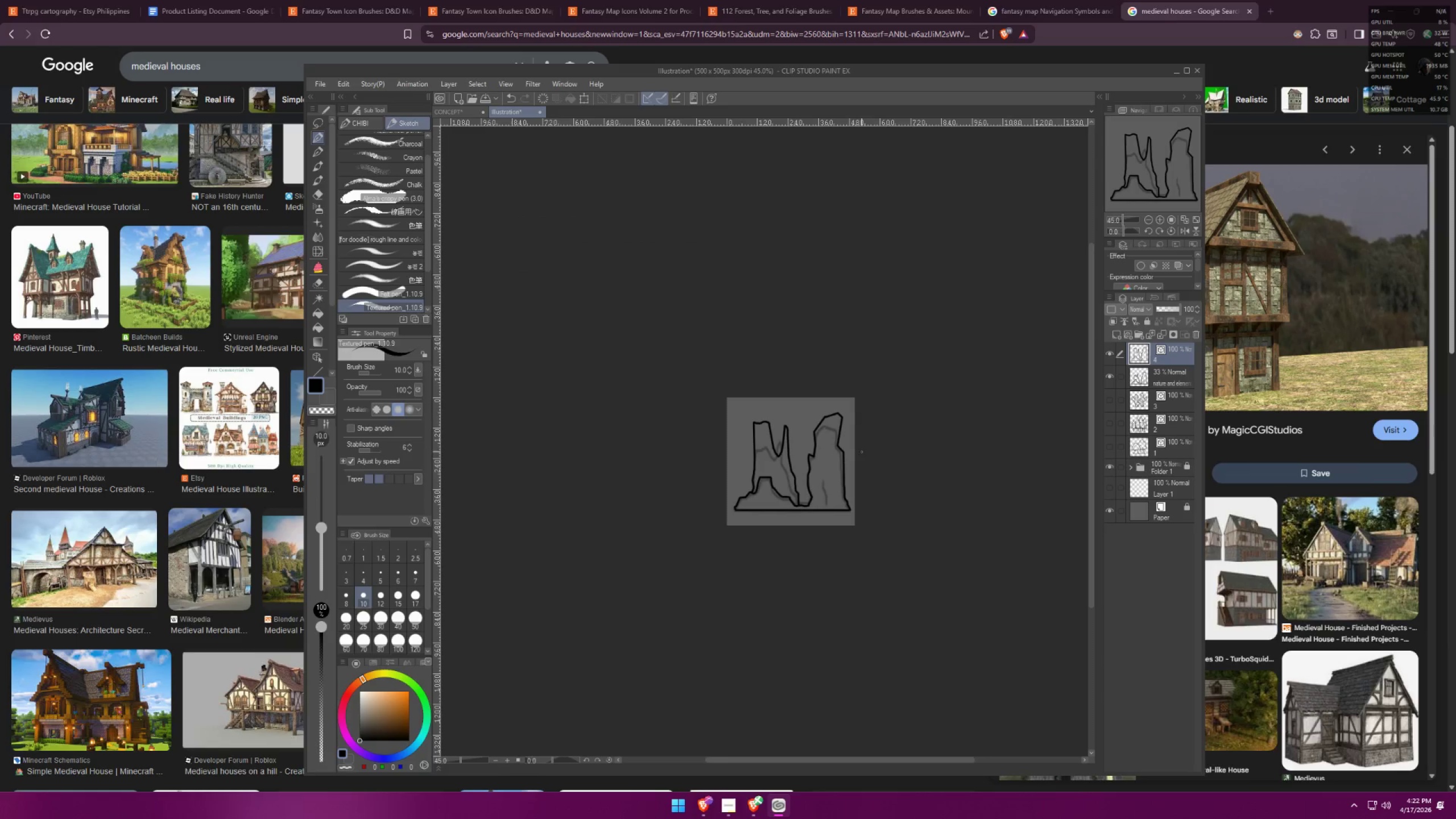 
scroll: coordinate [821, 565], scroll_direction: up, amount: 20.0
 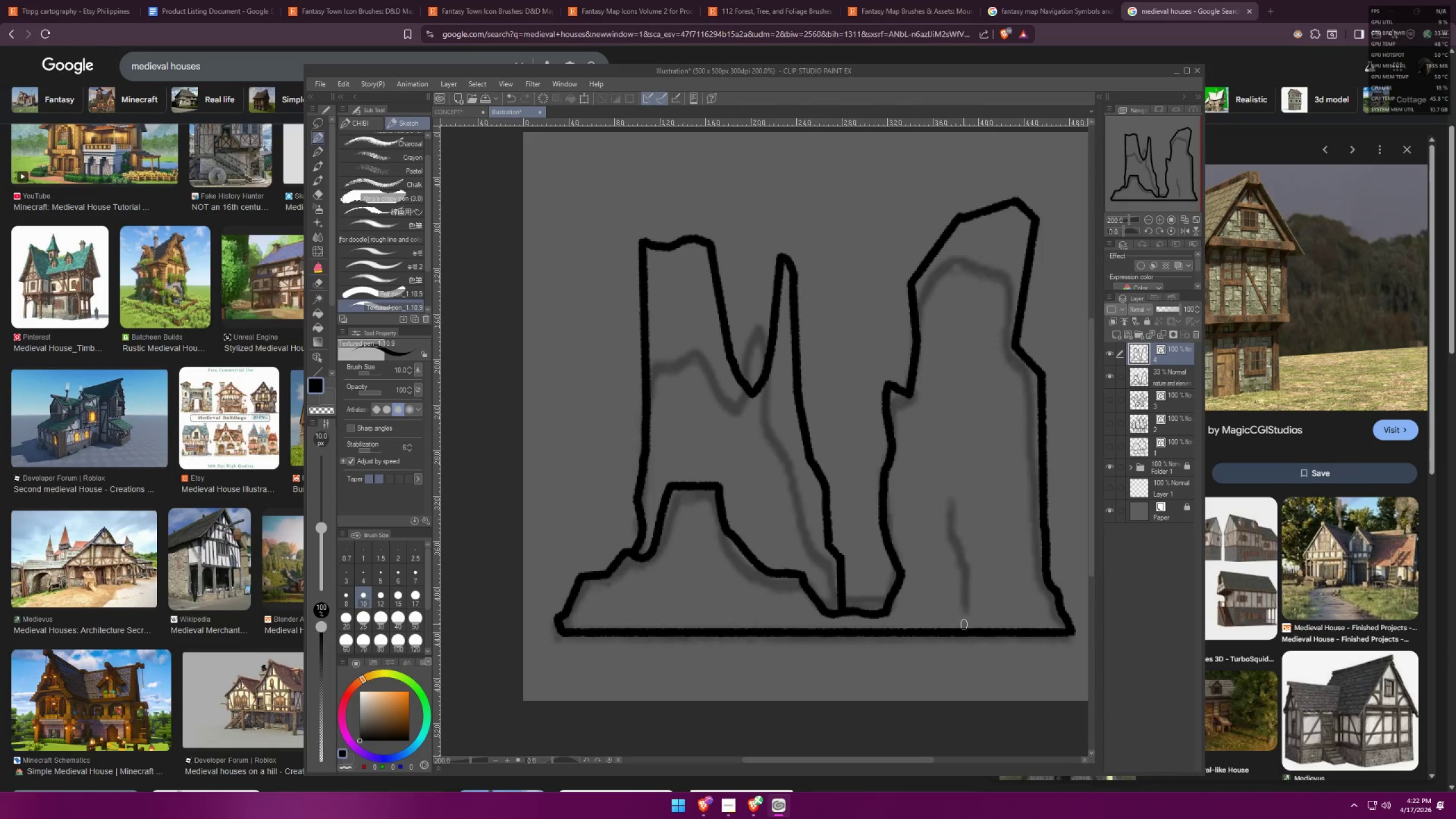 
left_click_drag(start_coordinate=[964, 626], to_coordinate=[962, 572])
 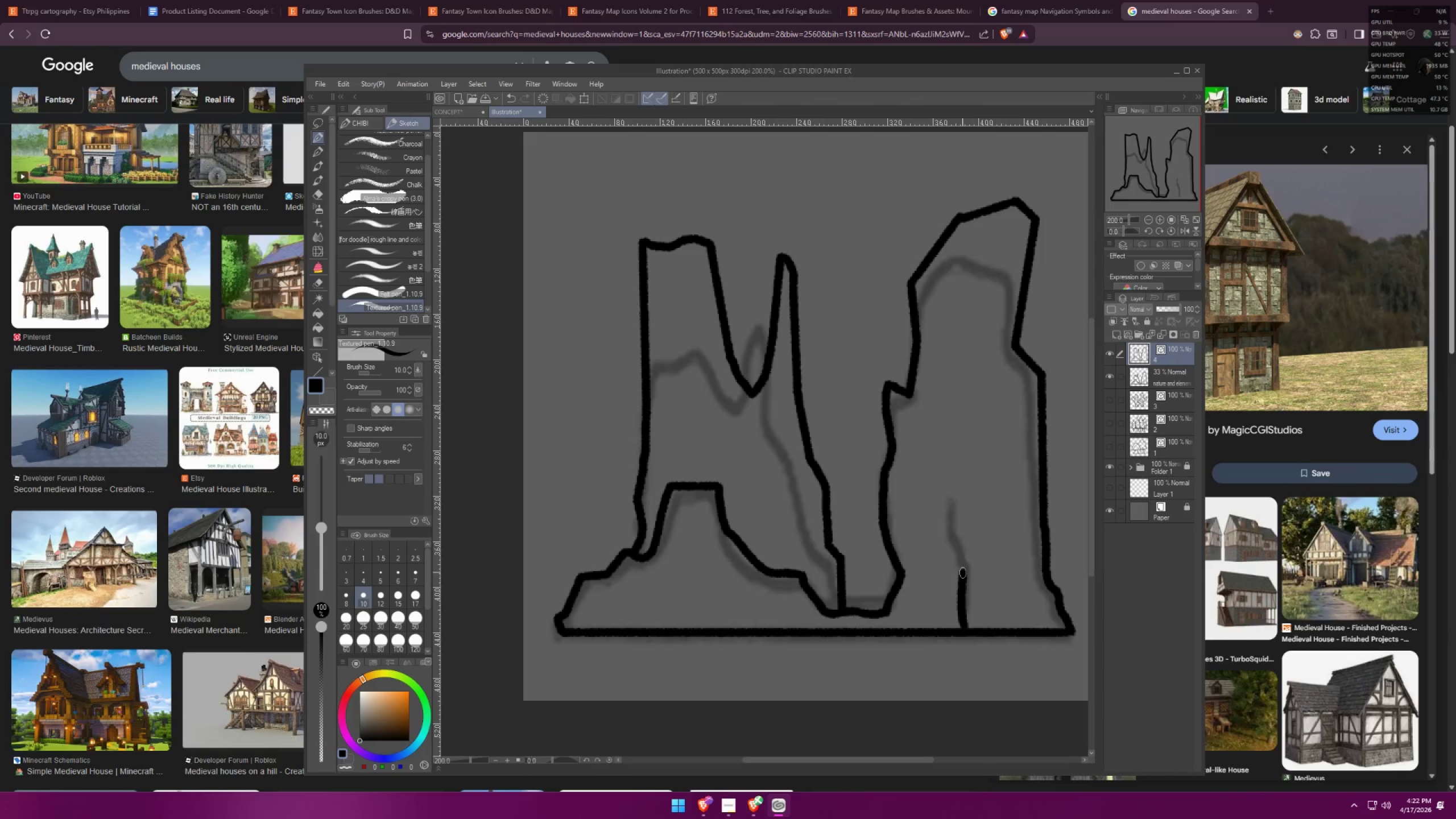 
hold_key(key=ShiftLeft, duration=1.53)
left_click_drag(start_coordinate=[950, 469], to_coordinate=[955, 442])
 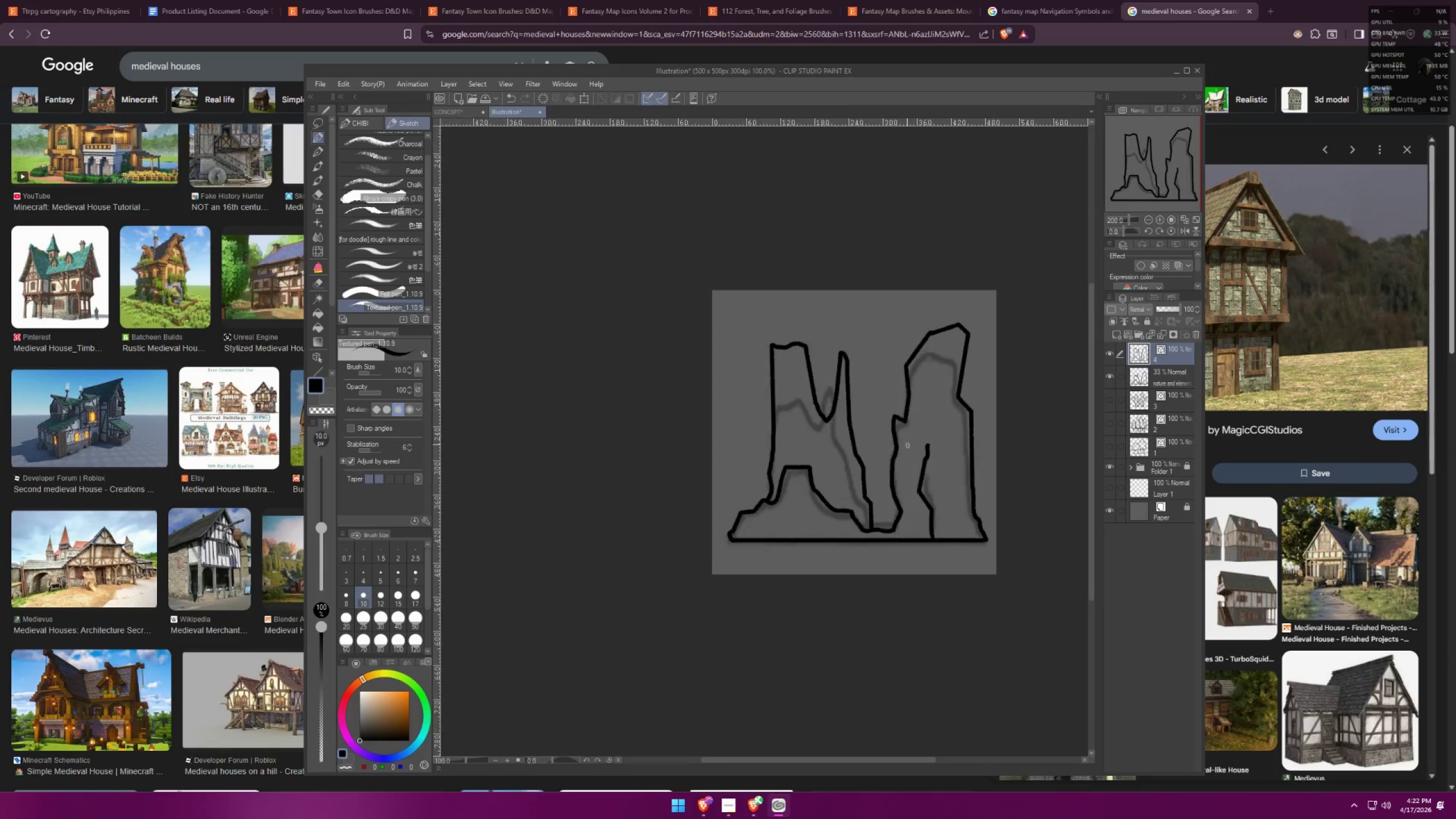 
hold_key(key=ShiftLeft, duration=0.72)
 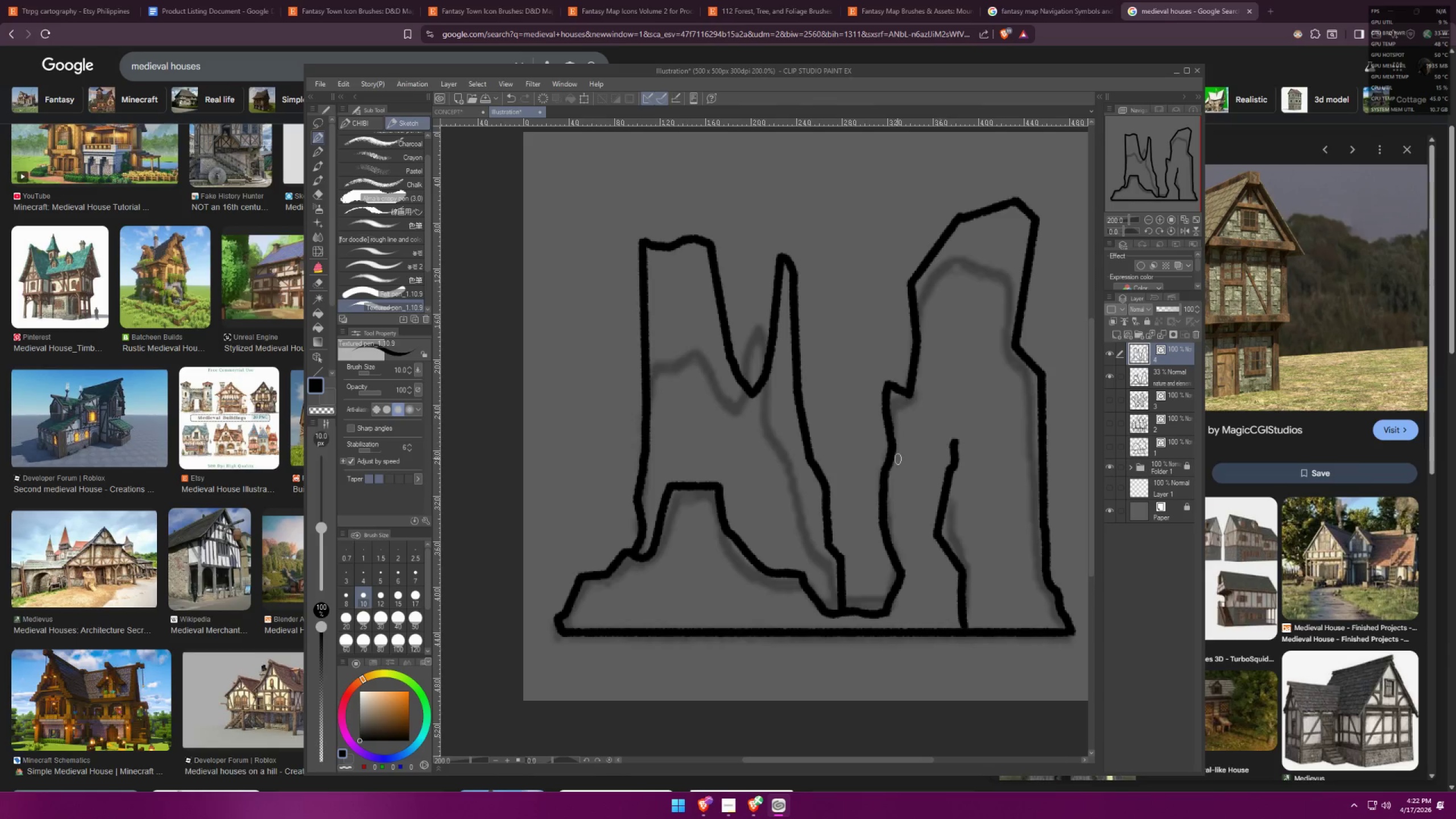 
scroll: coordinate [796, 498], scroll_direction: down, amount: 1.0
 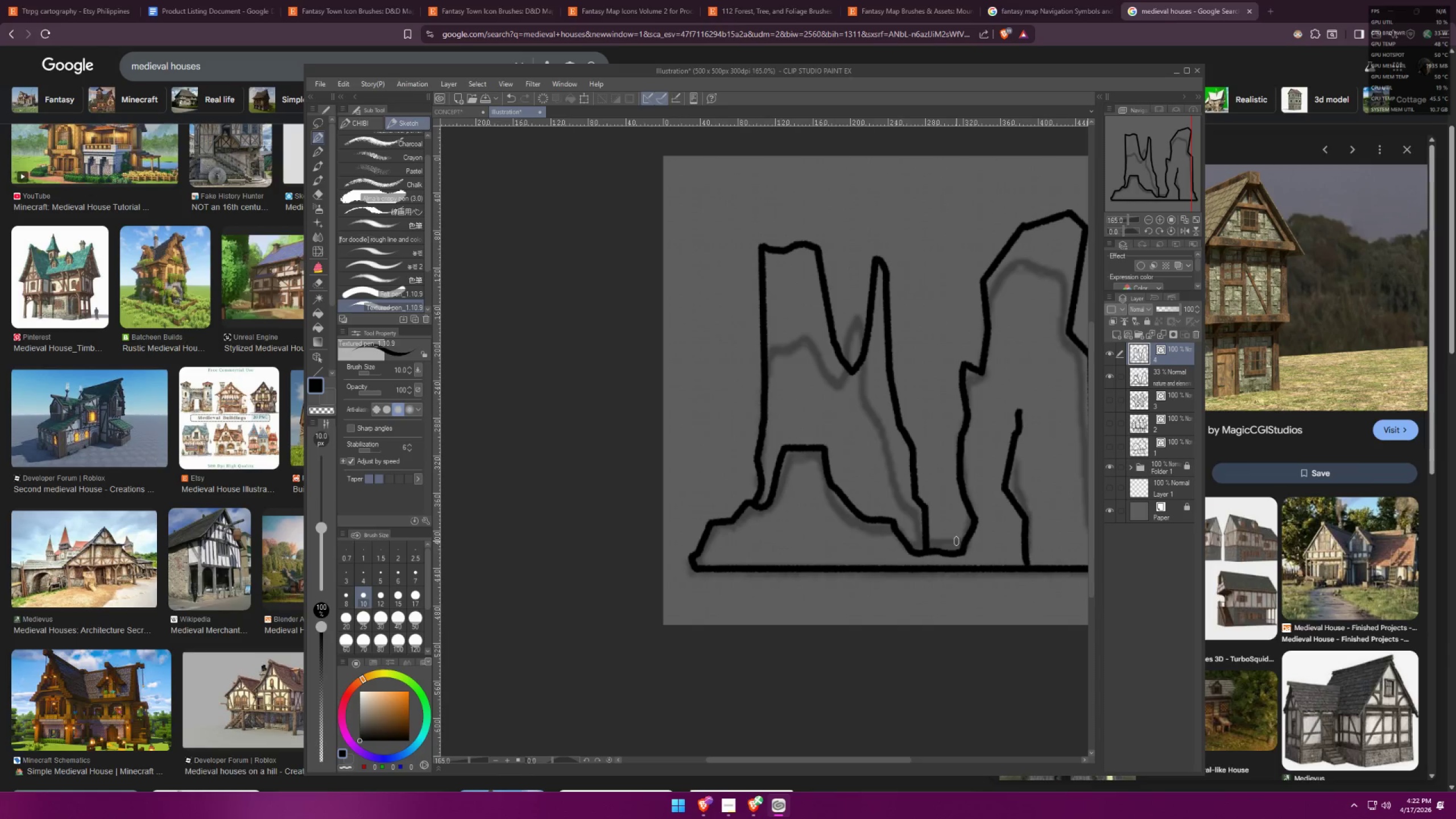 
hold_key(key=Space, duration=0.5)
 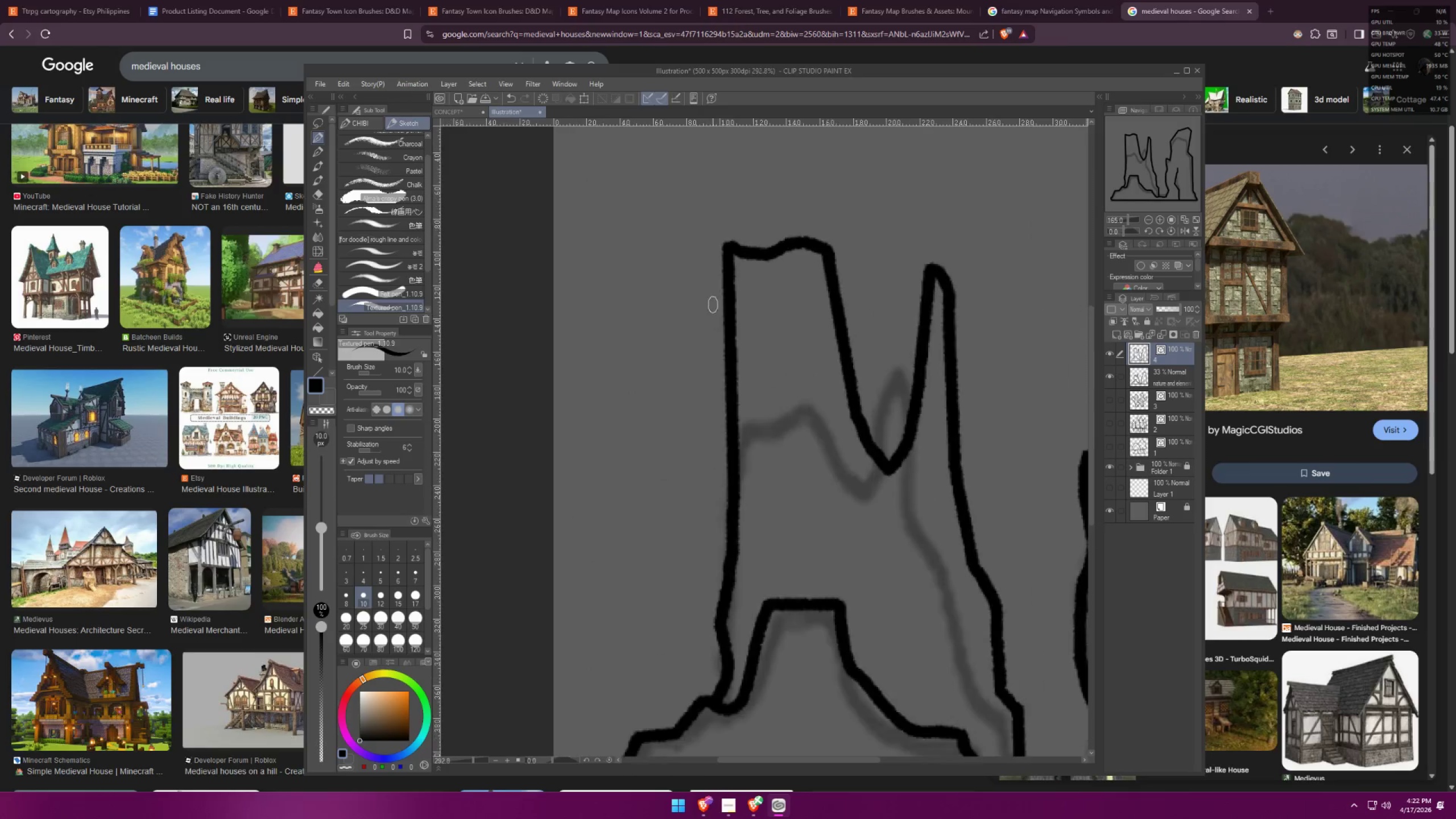 
left_click_drag(start_coordinate=[853, 476], to_coordinate=[805, 511])
 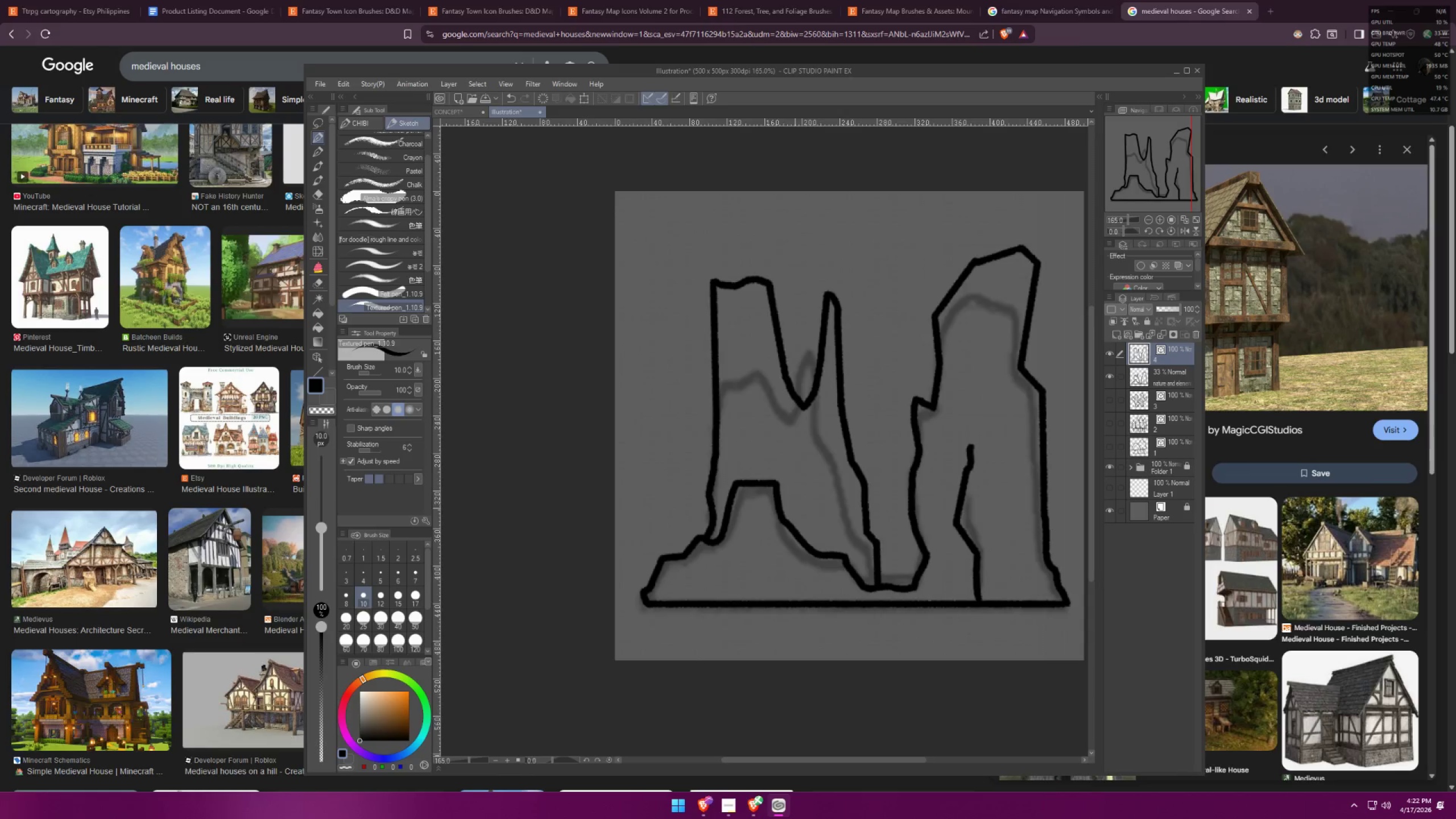 
left_click_drag(start_coordinate=[709, 283], to_coordinate=[736, 287])
 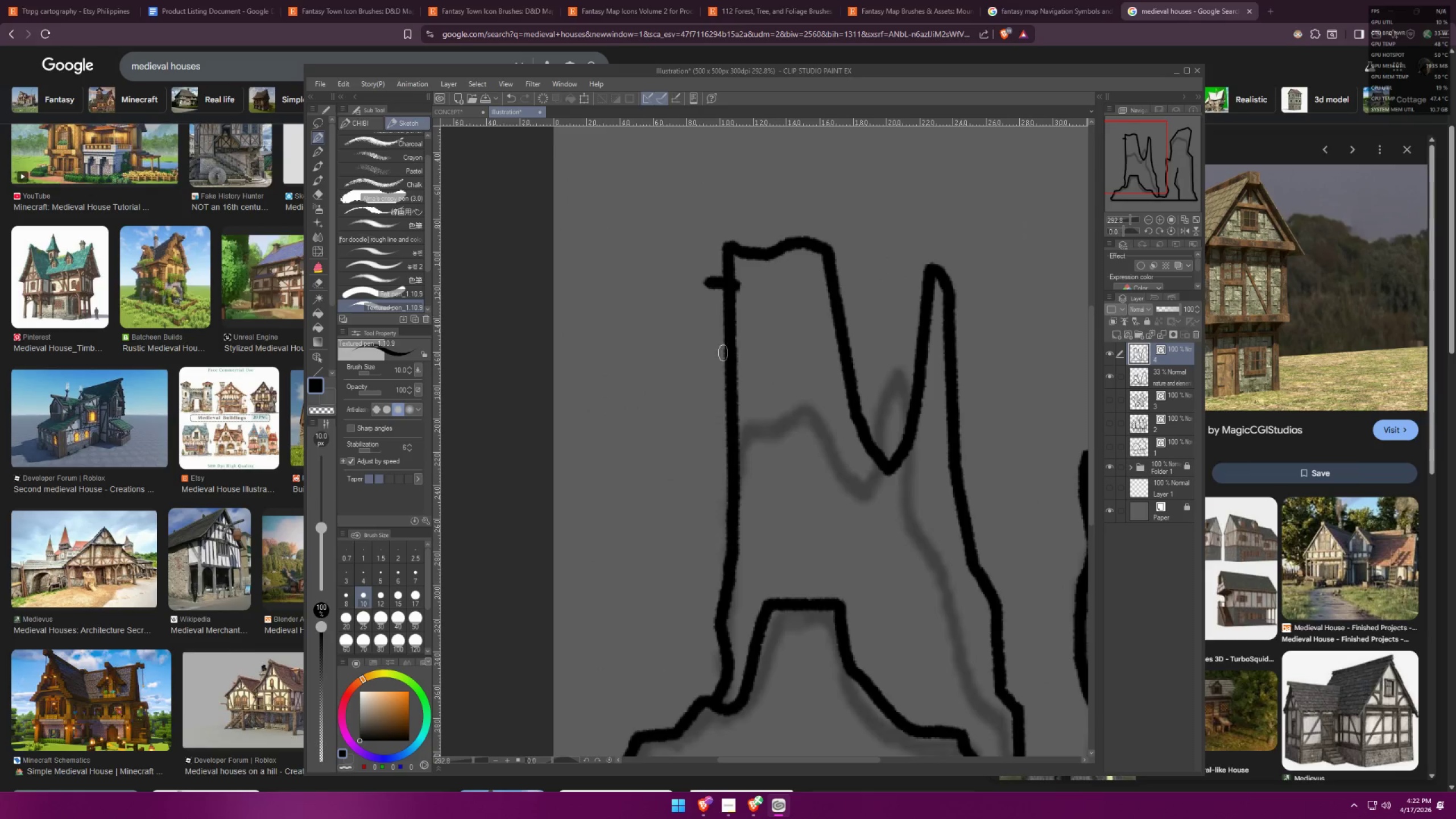 
scroll: coordinate [714, 316], scroll_direction: up, amount: 7.0
 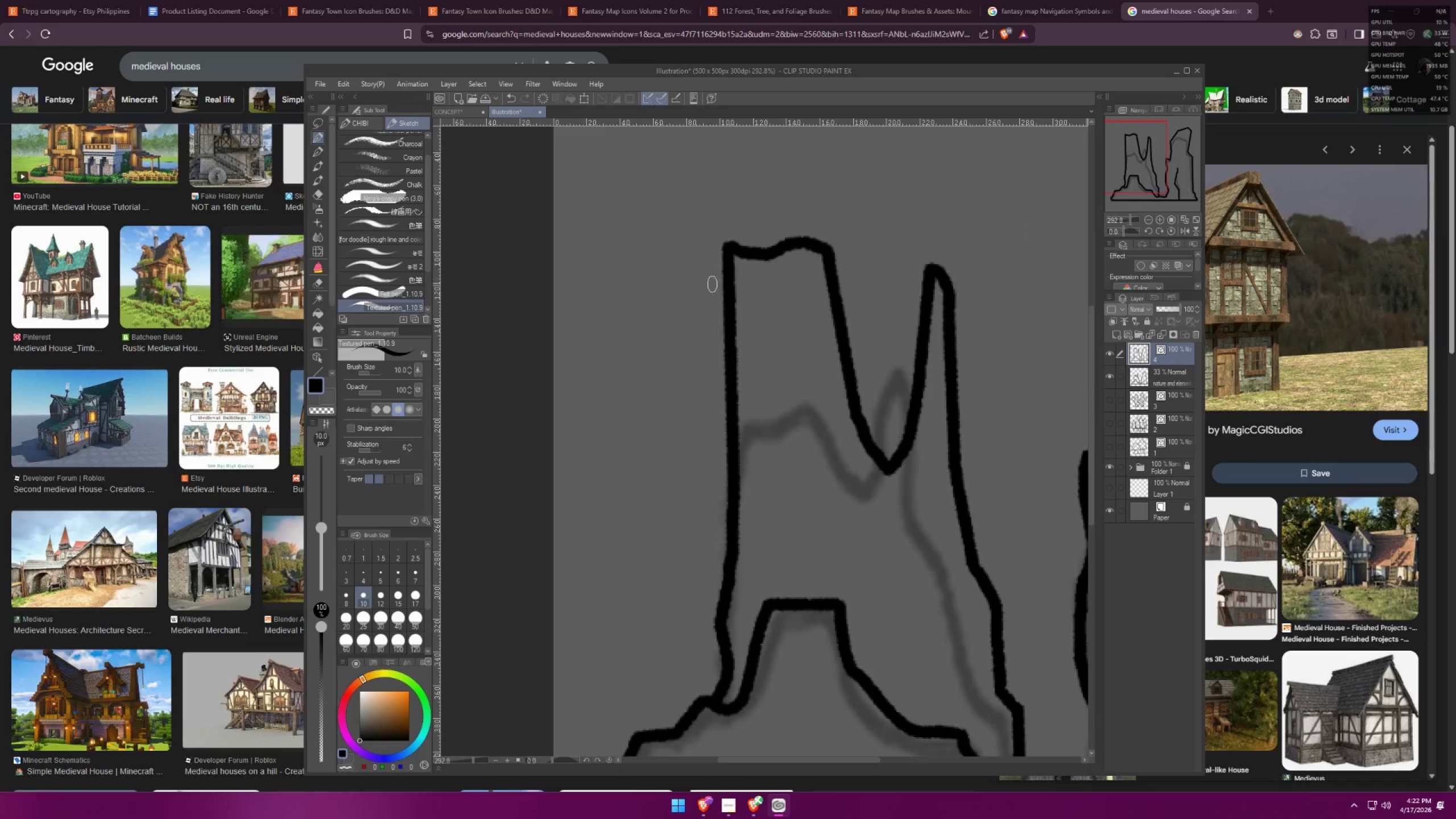 
left_click_drag(start_coordinate=[717, 362], to_coordinate=[755, 358])
 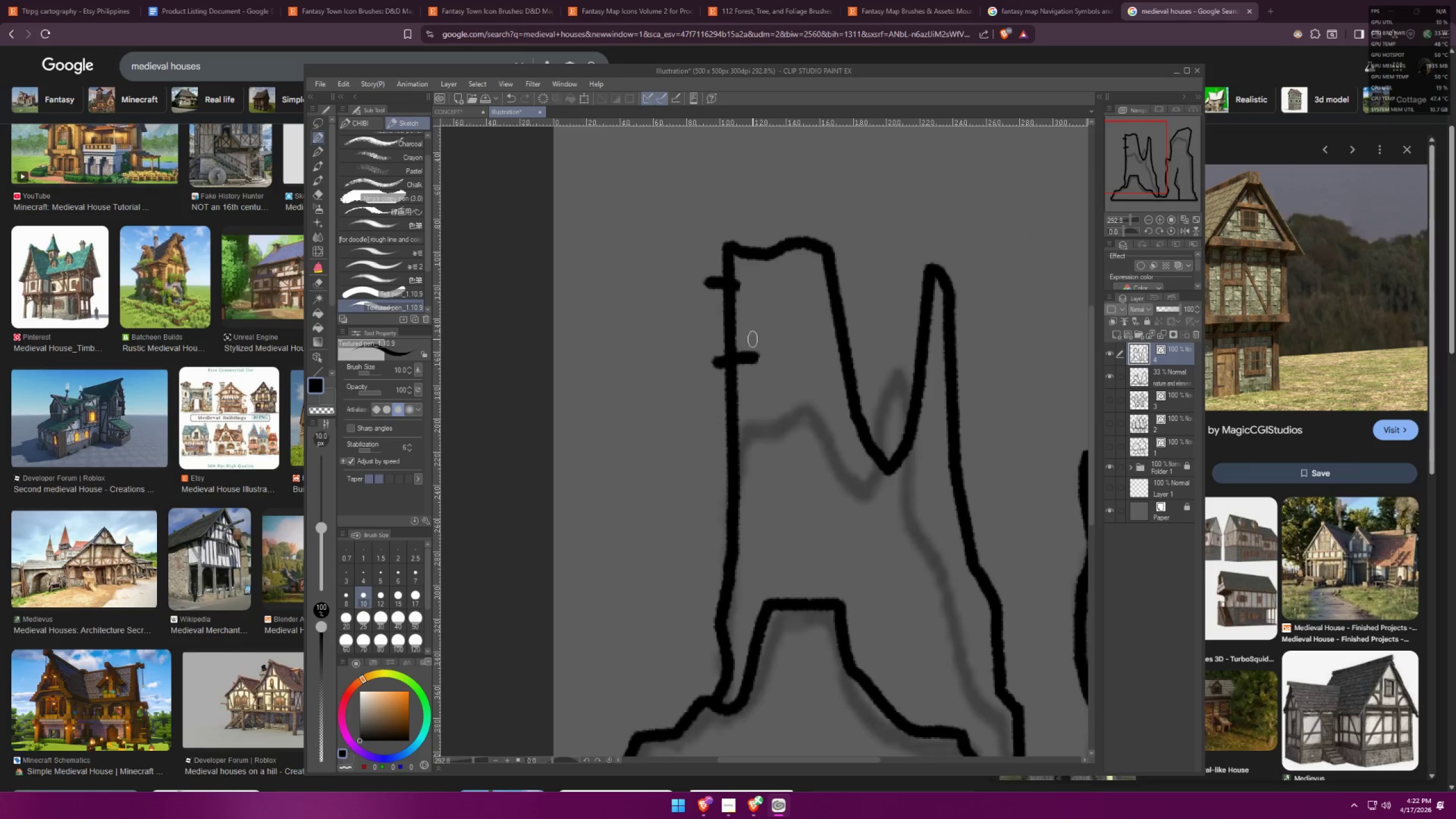 
key(E)
 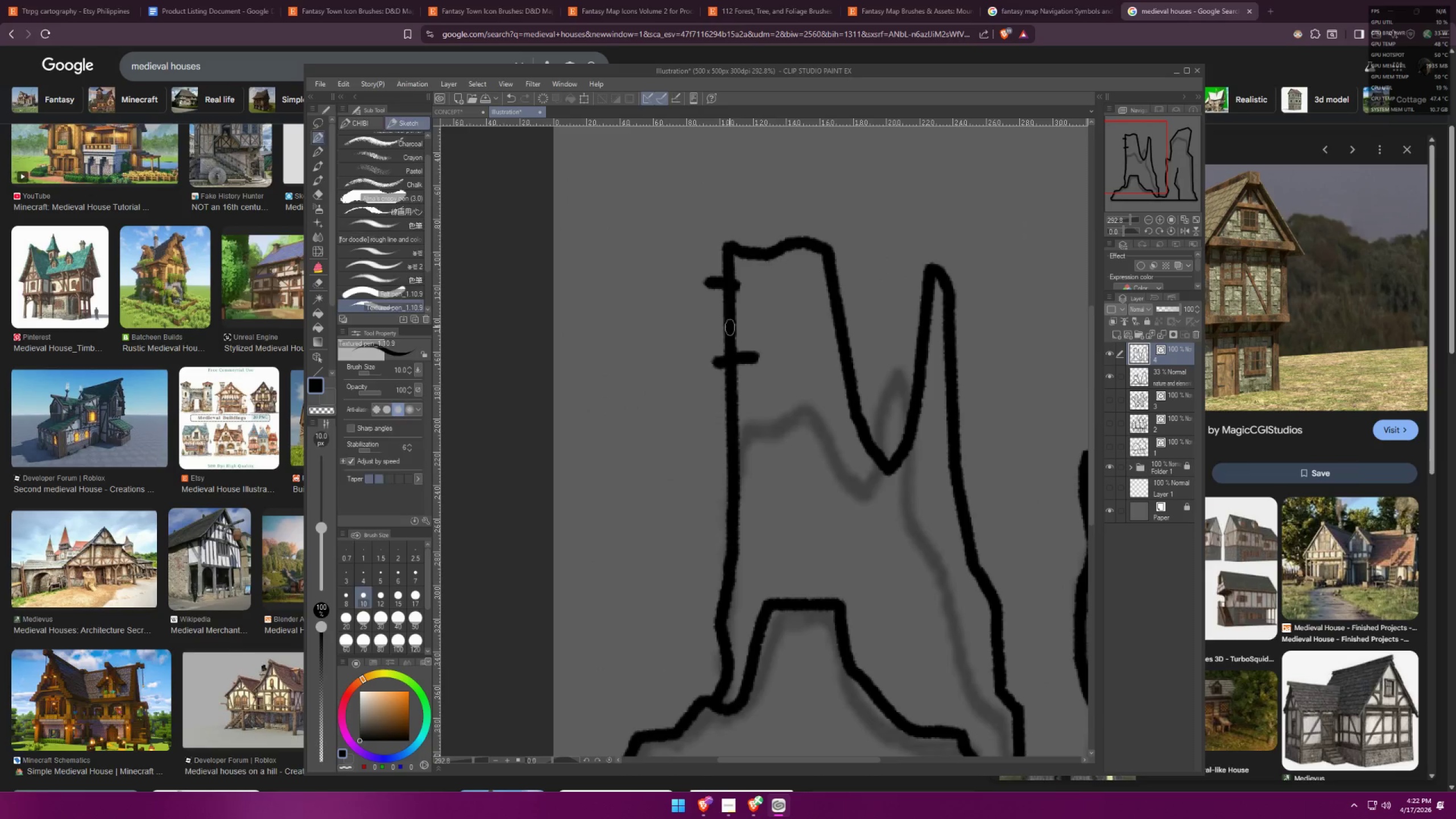 
left_click_drag(start_coordinate=[721, 322], to_coordinate=[744, 321])
 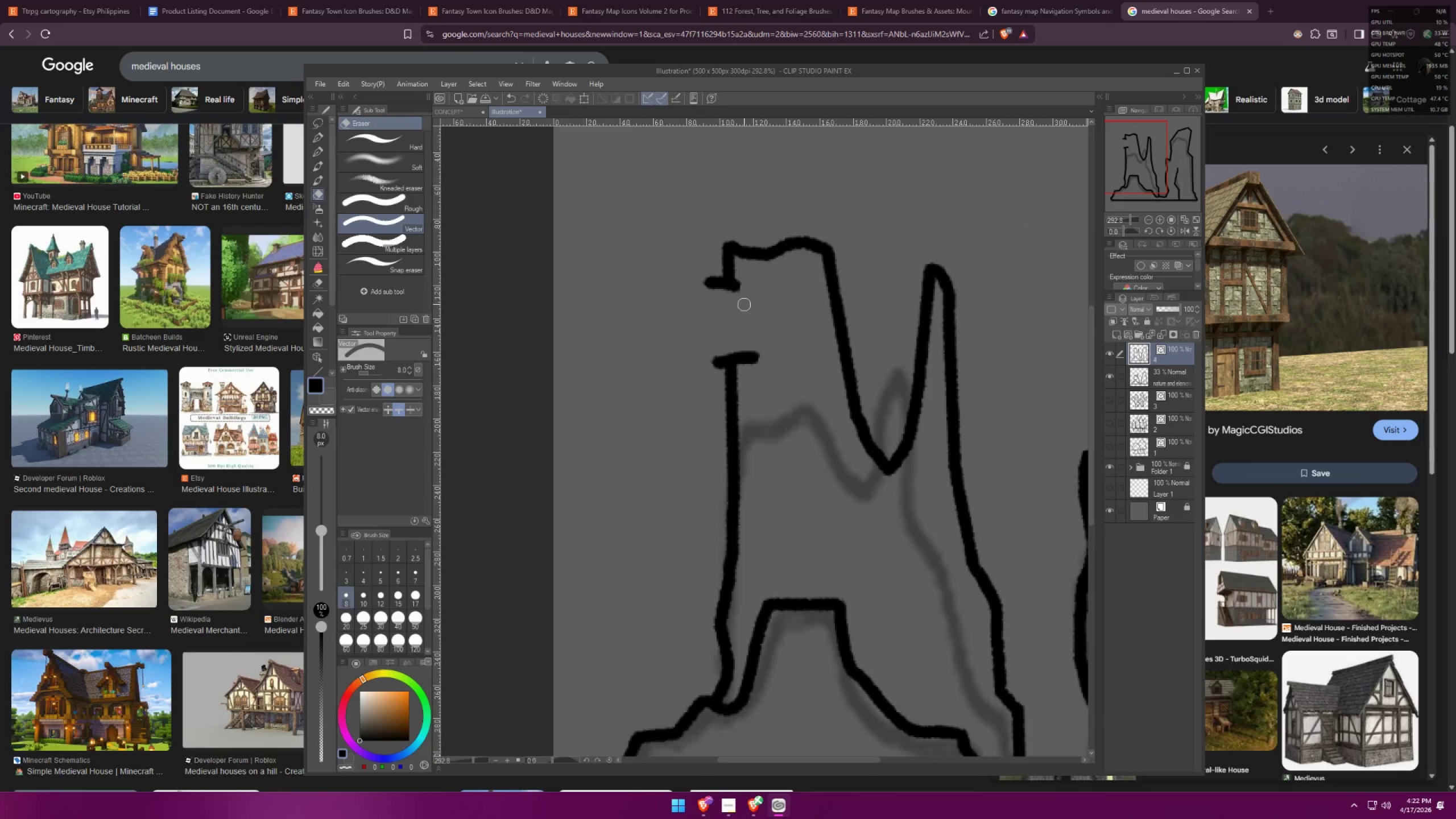 
key(Control+X)
 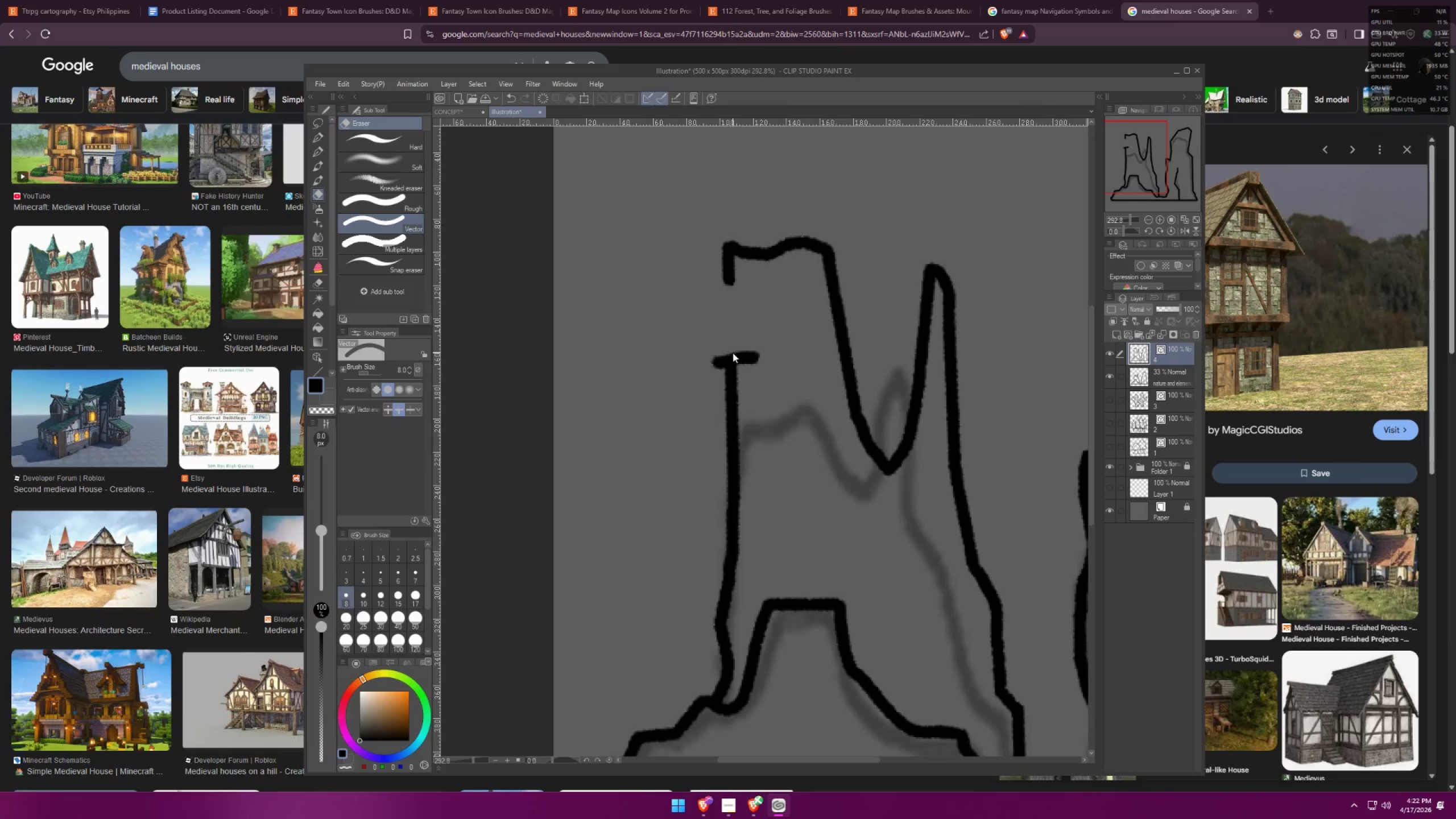 
key(Control+X)
 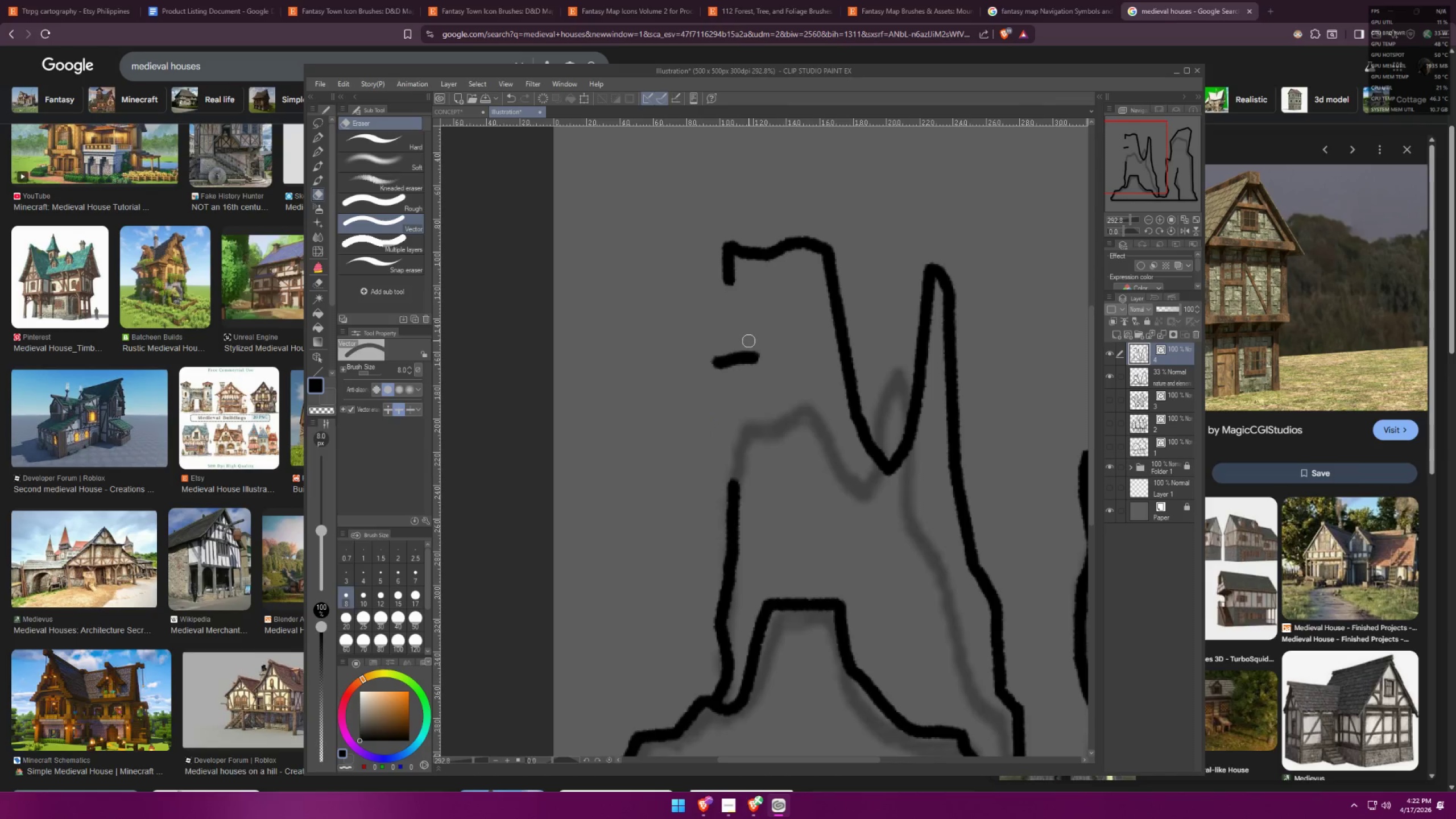 
key(Control+Z)
 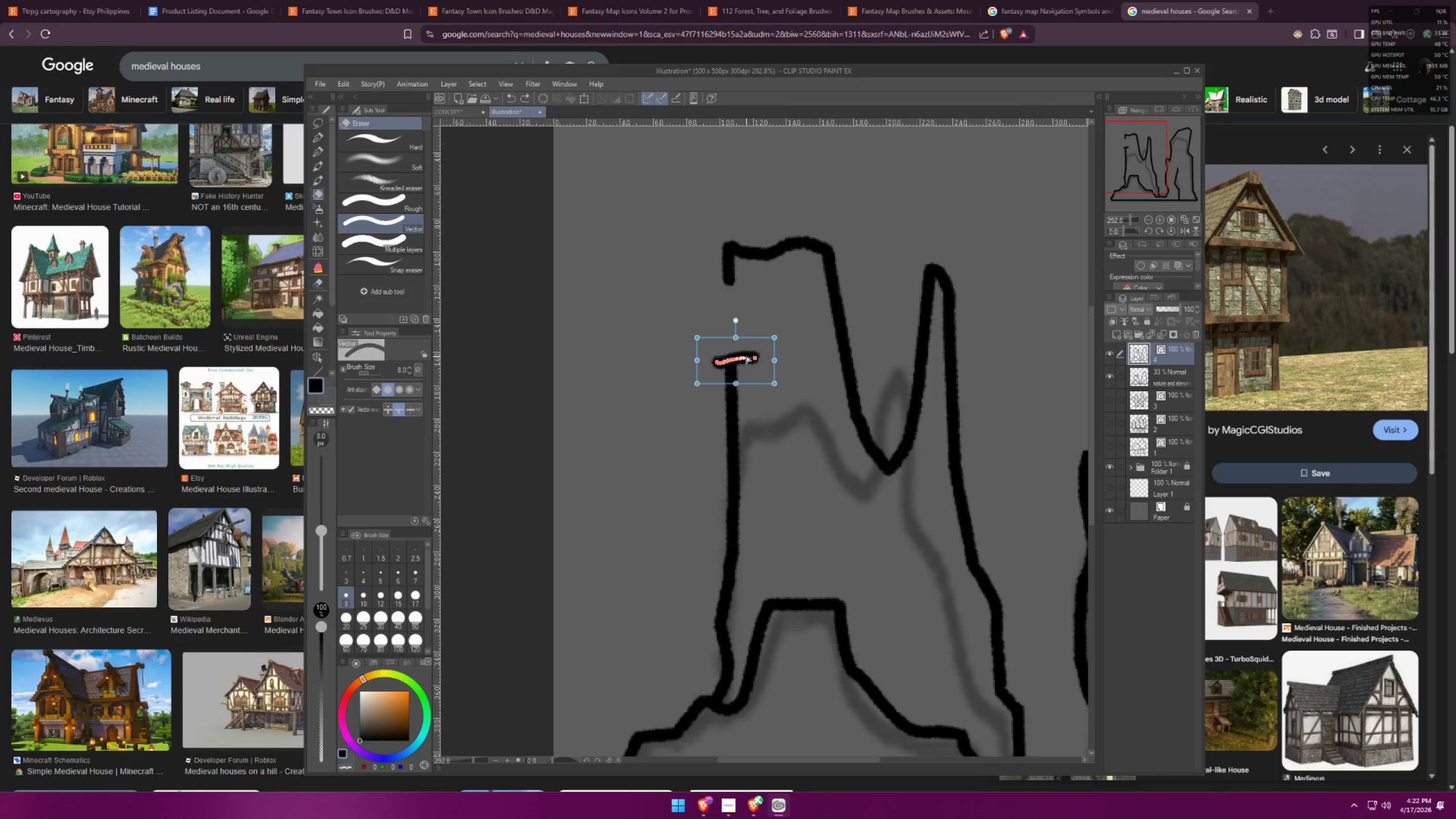 
key(Control+C)
 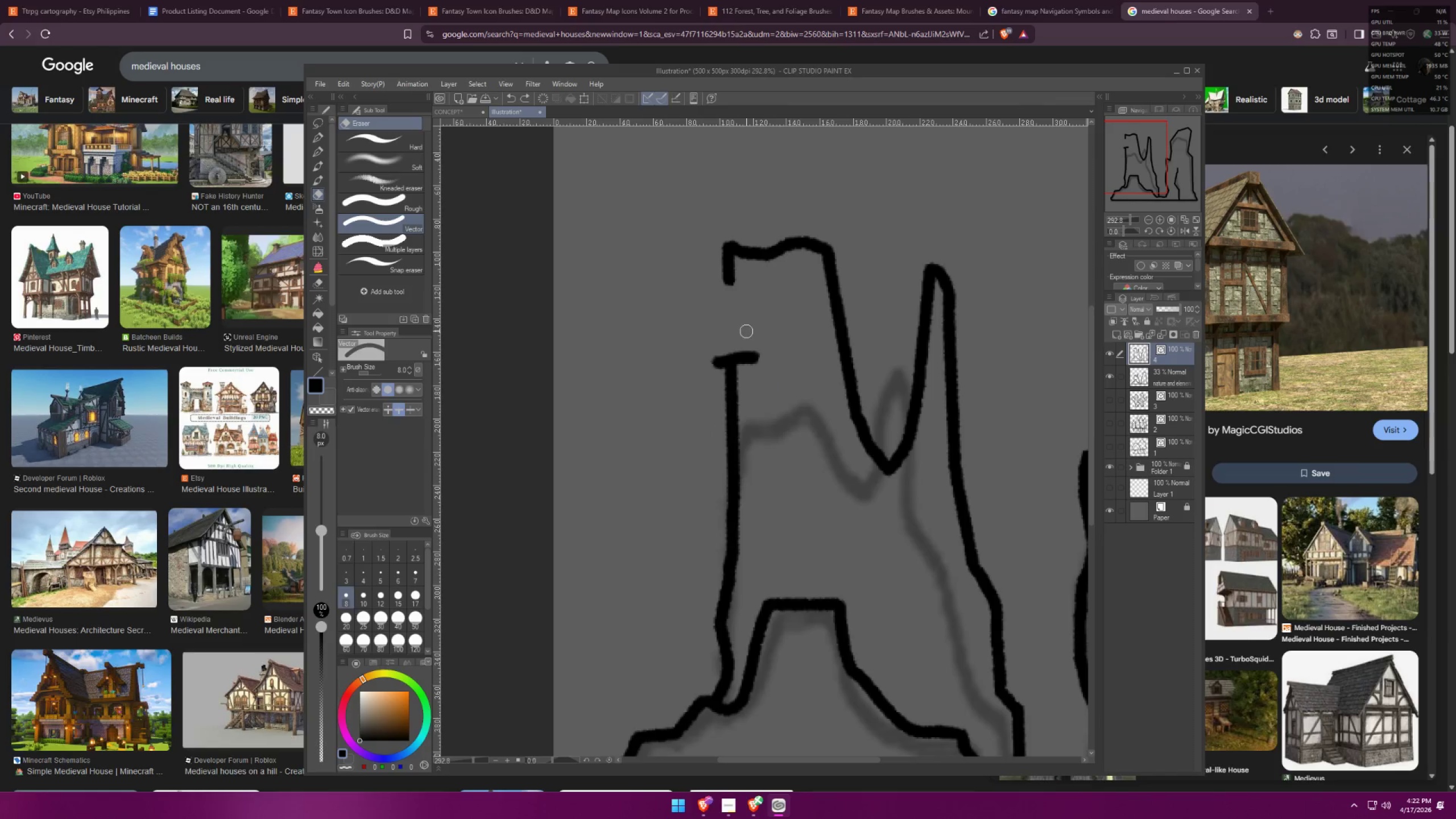 
left_click([743, 351])
 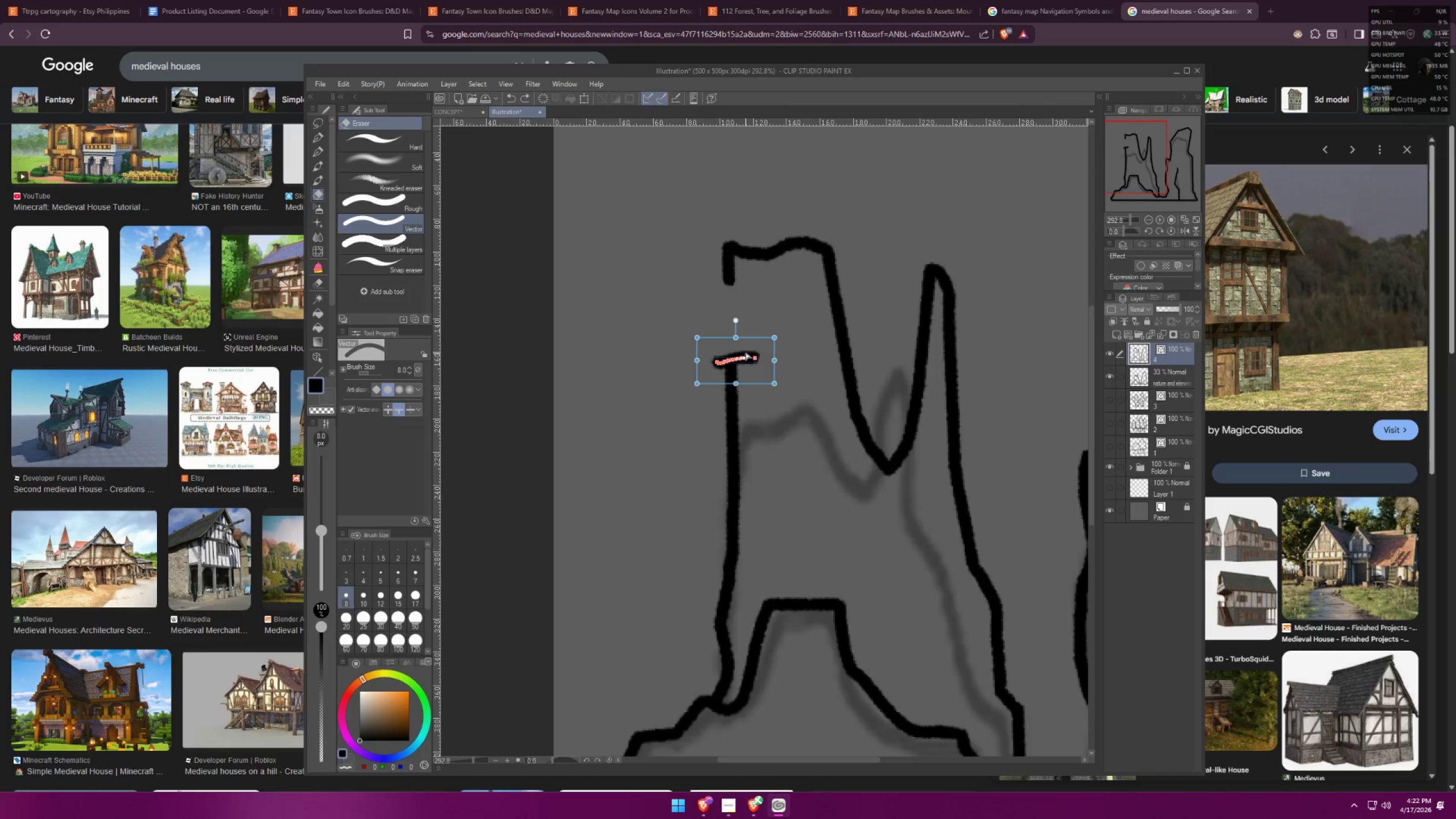 
key(Control+X)
 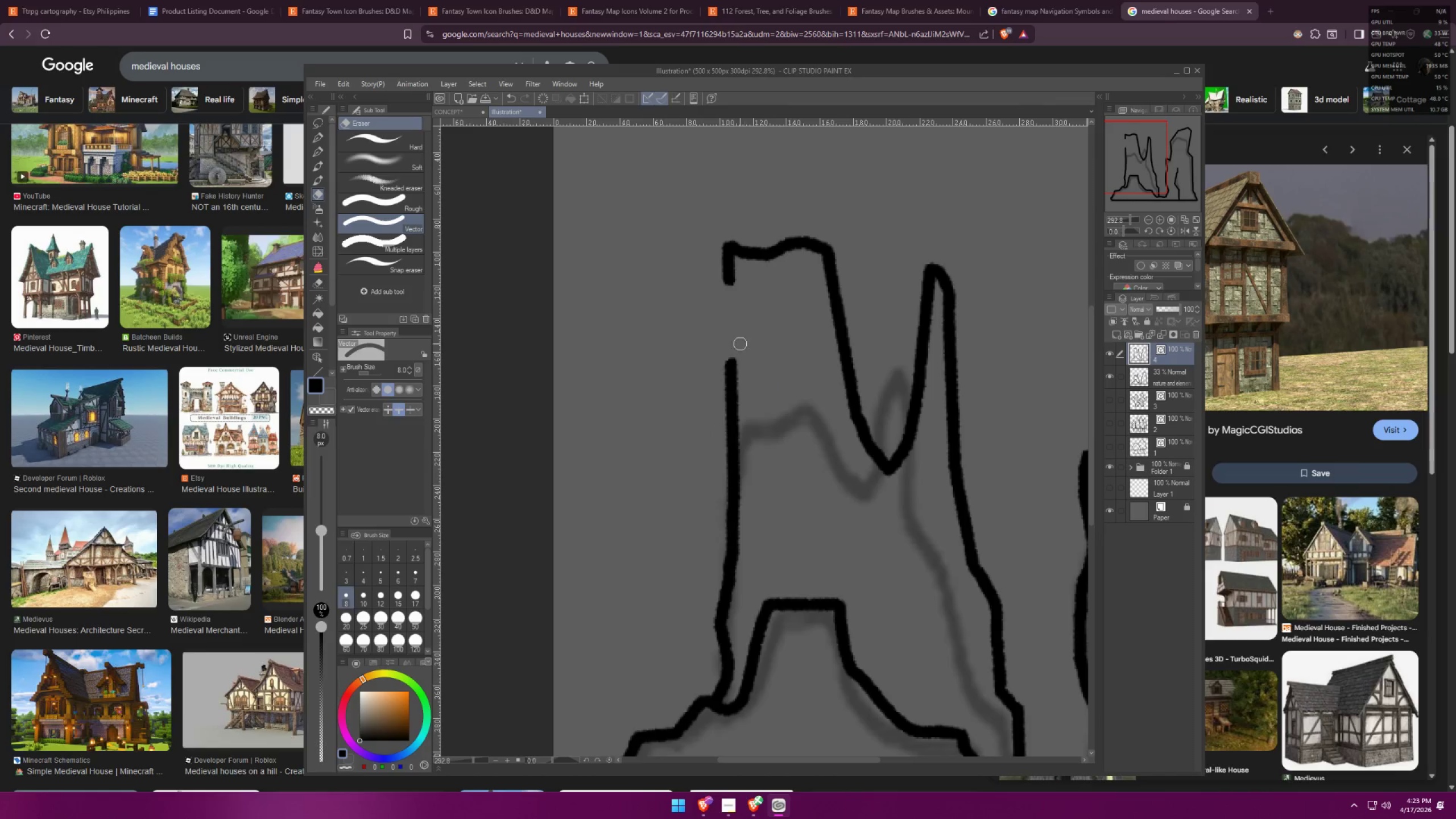 
scroll: coordinate [731, 332], scroll_direction: up, amount: 6.0
 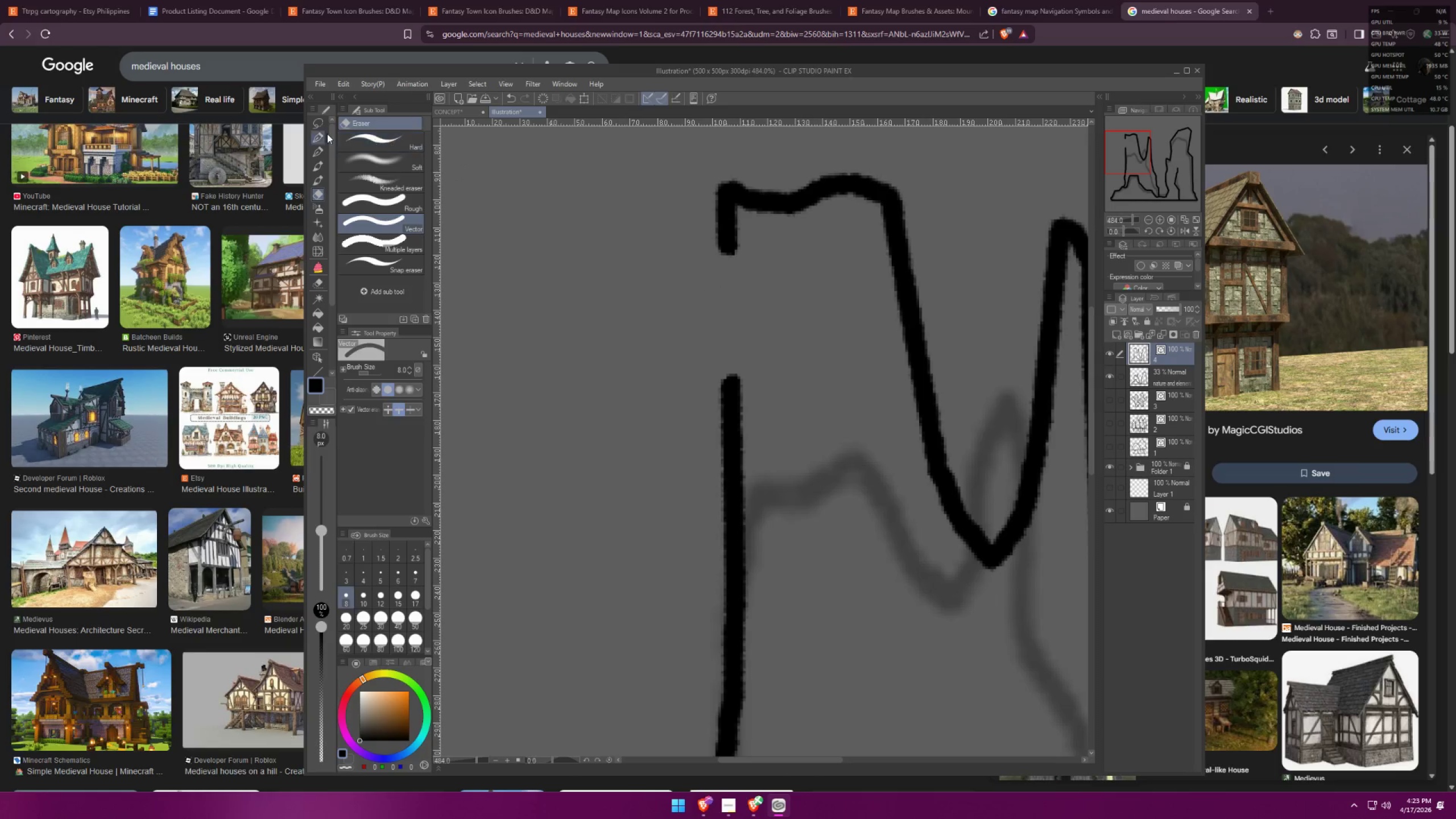 
left_click([322, 135])
 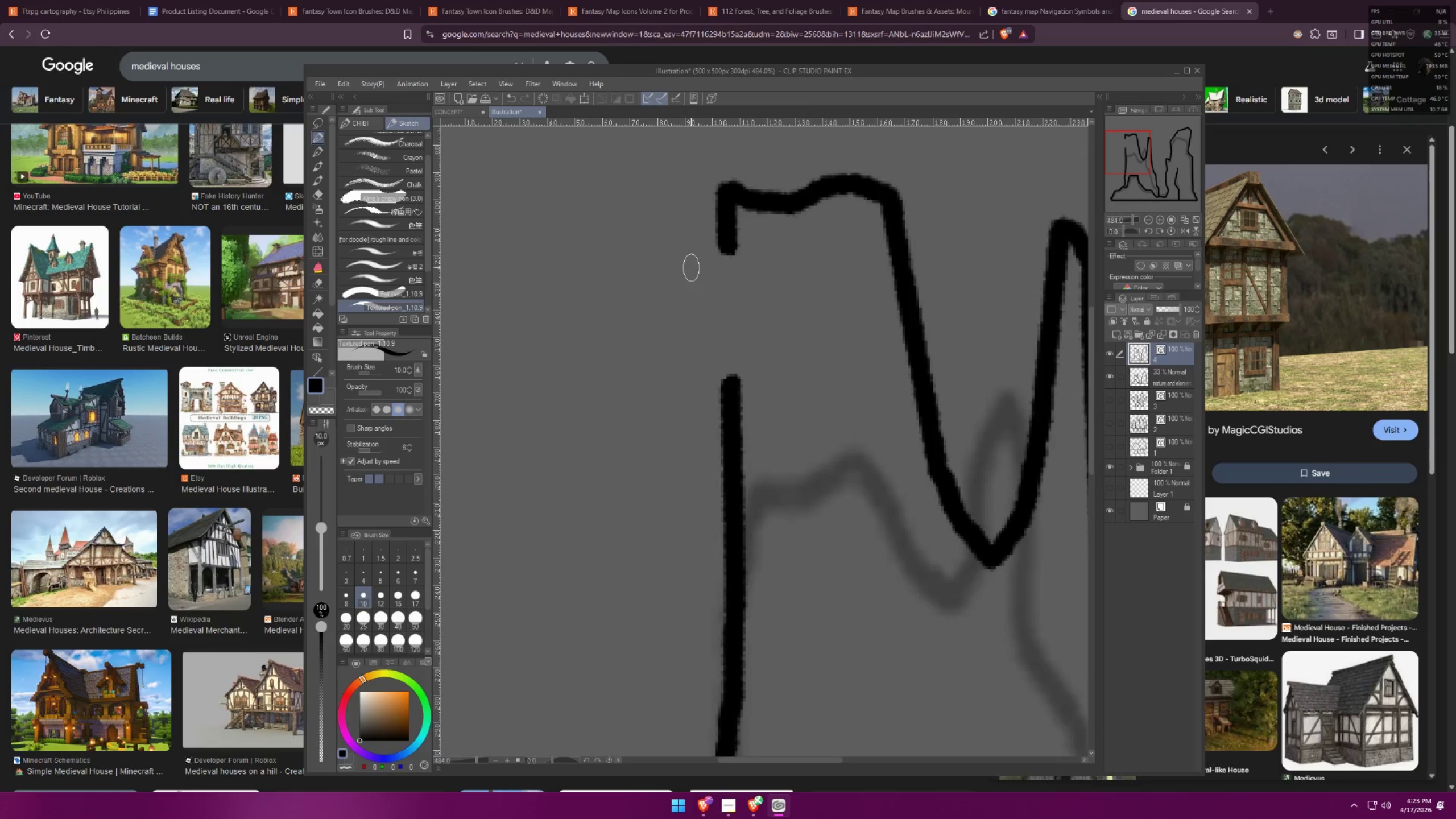 
left_click_drag(start_coordinate=[725, 263], to_coordinate=[738, 265])
 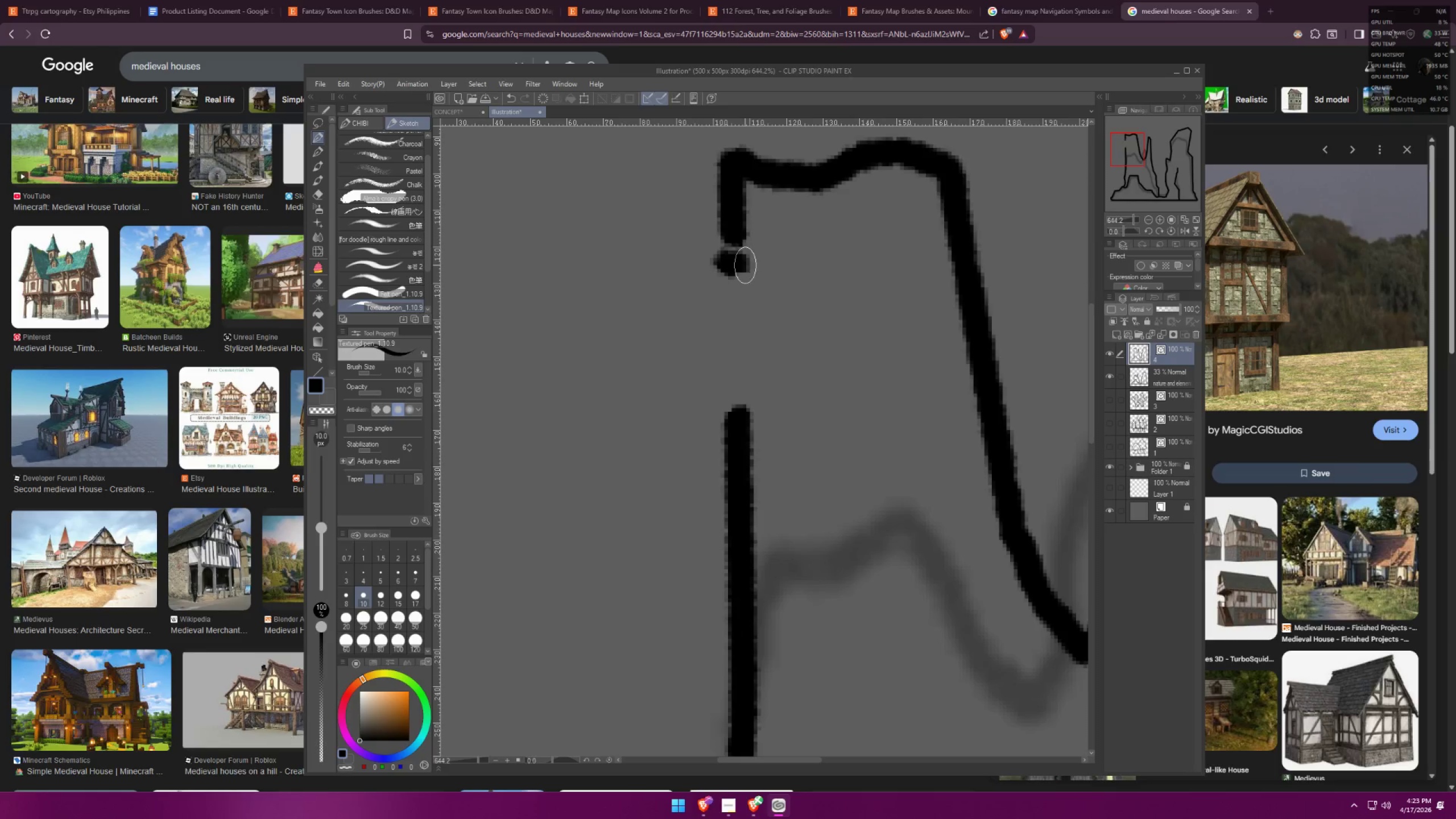 
scroll: coordinate [709, 280], scroll_direction: up, amount: 3.0
 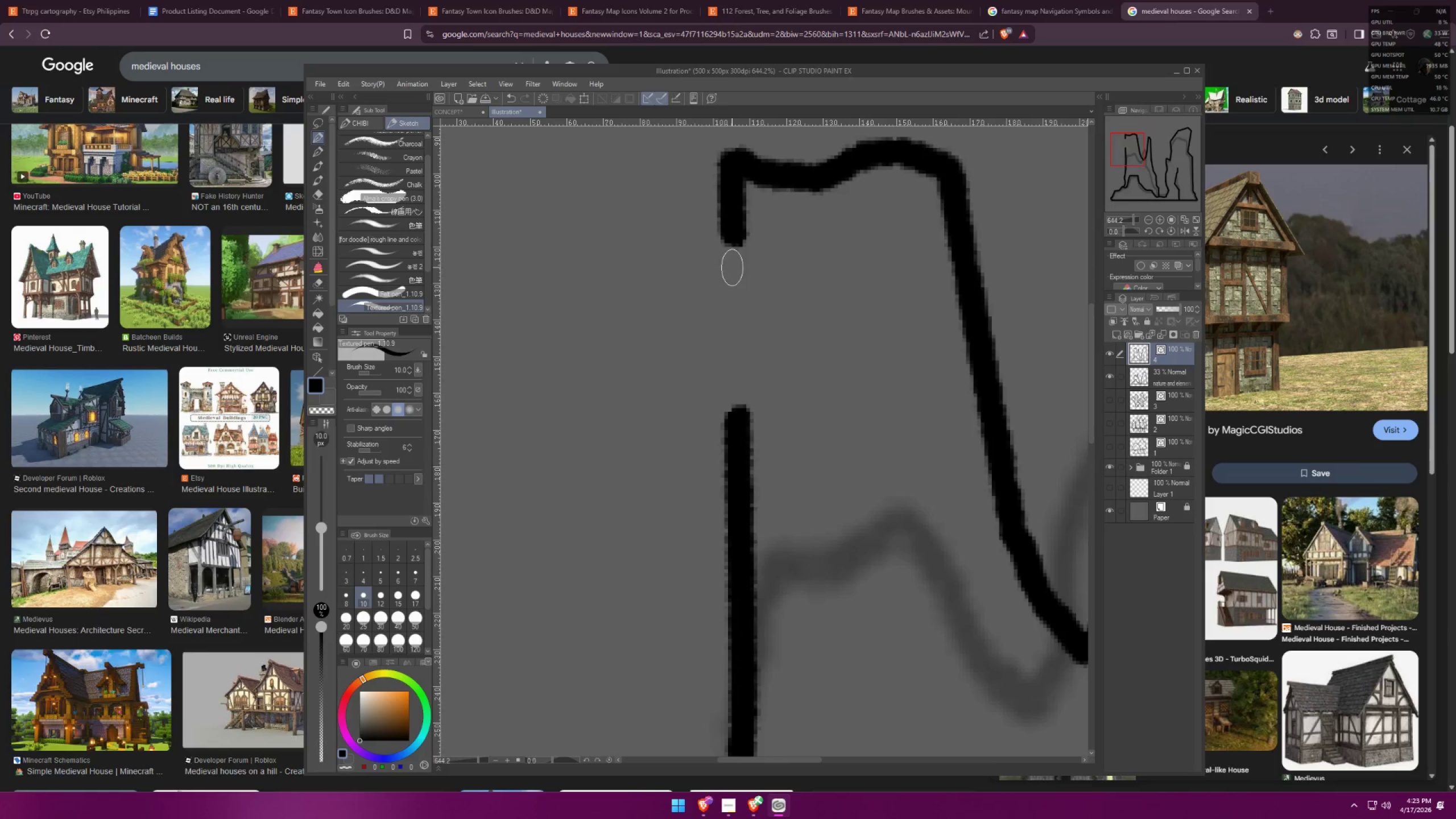 
key(Control+ControlLeft)
 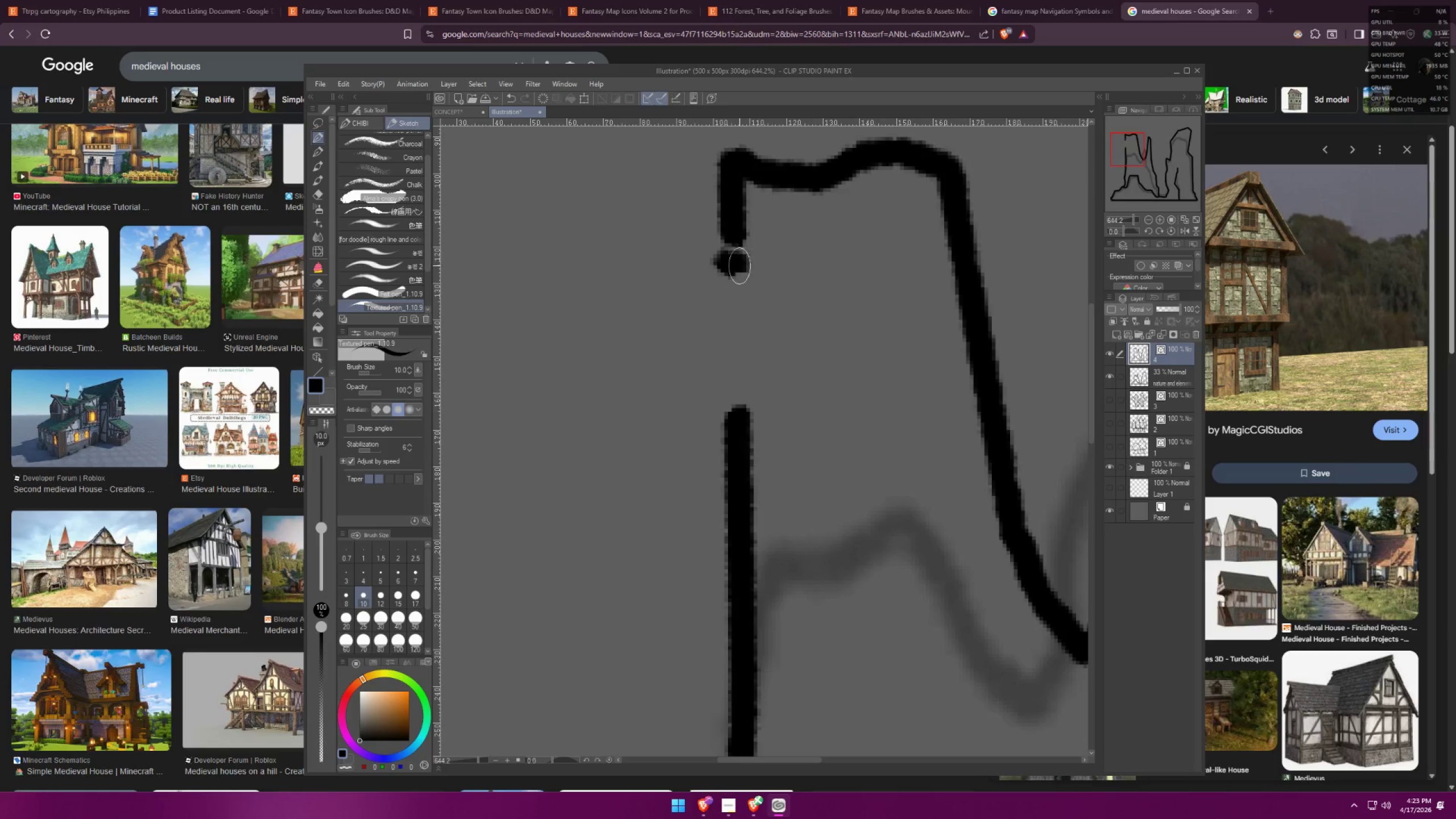 
key(Control+Z)
 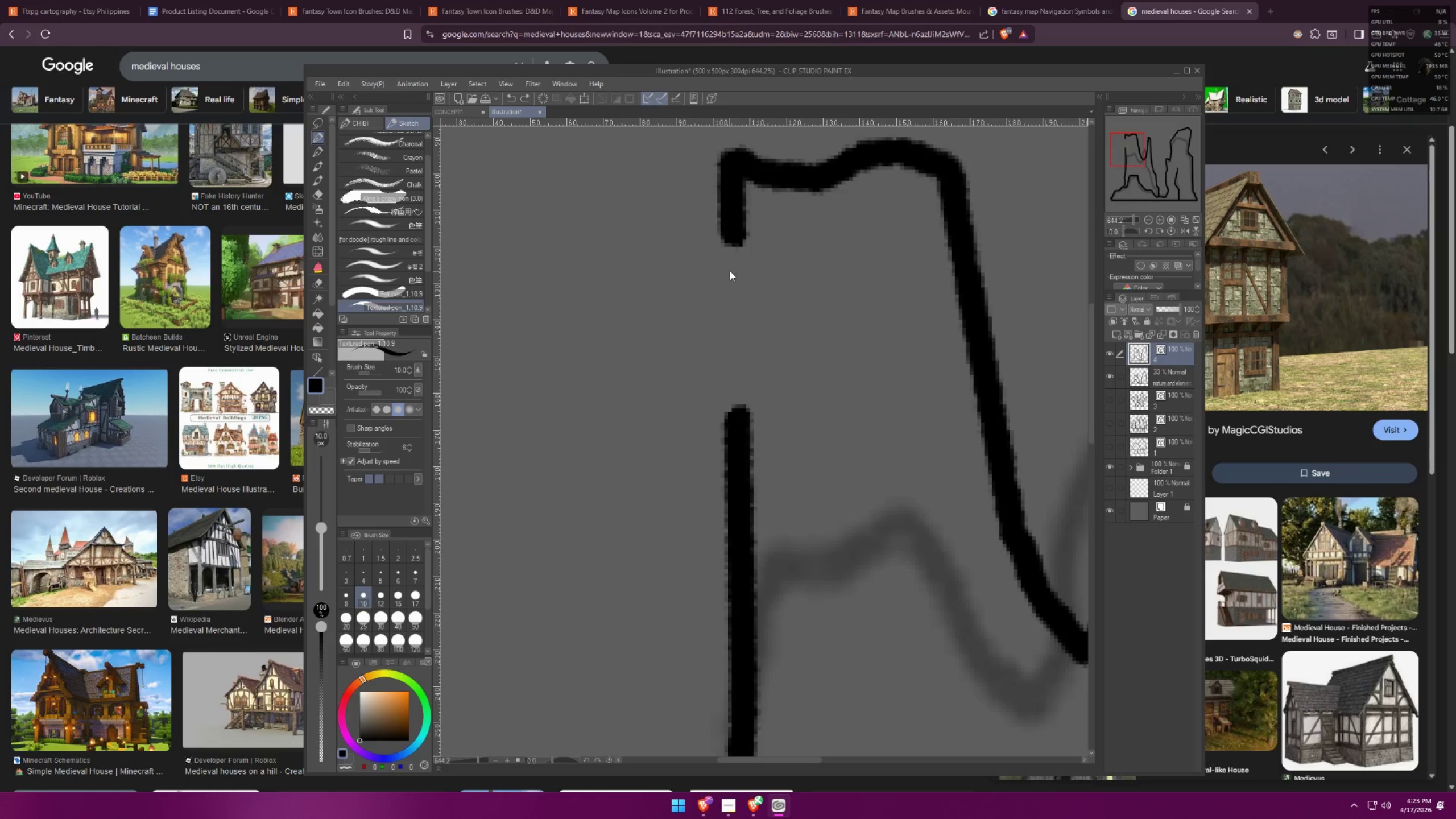 
left_click_drag(start_coordinate=[730, 269], to_coordinate=[737, 268])
 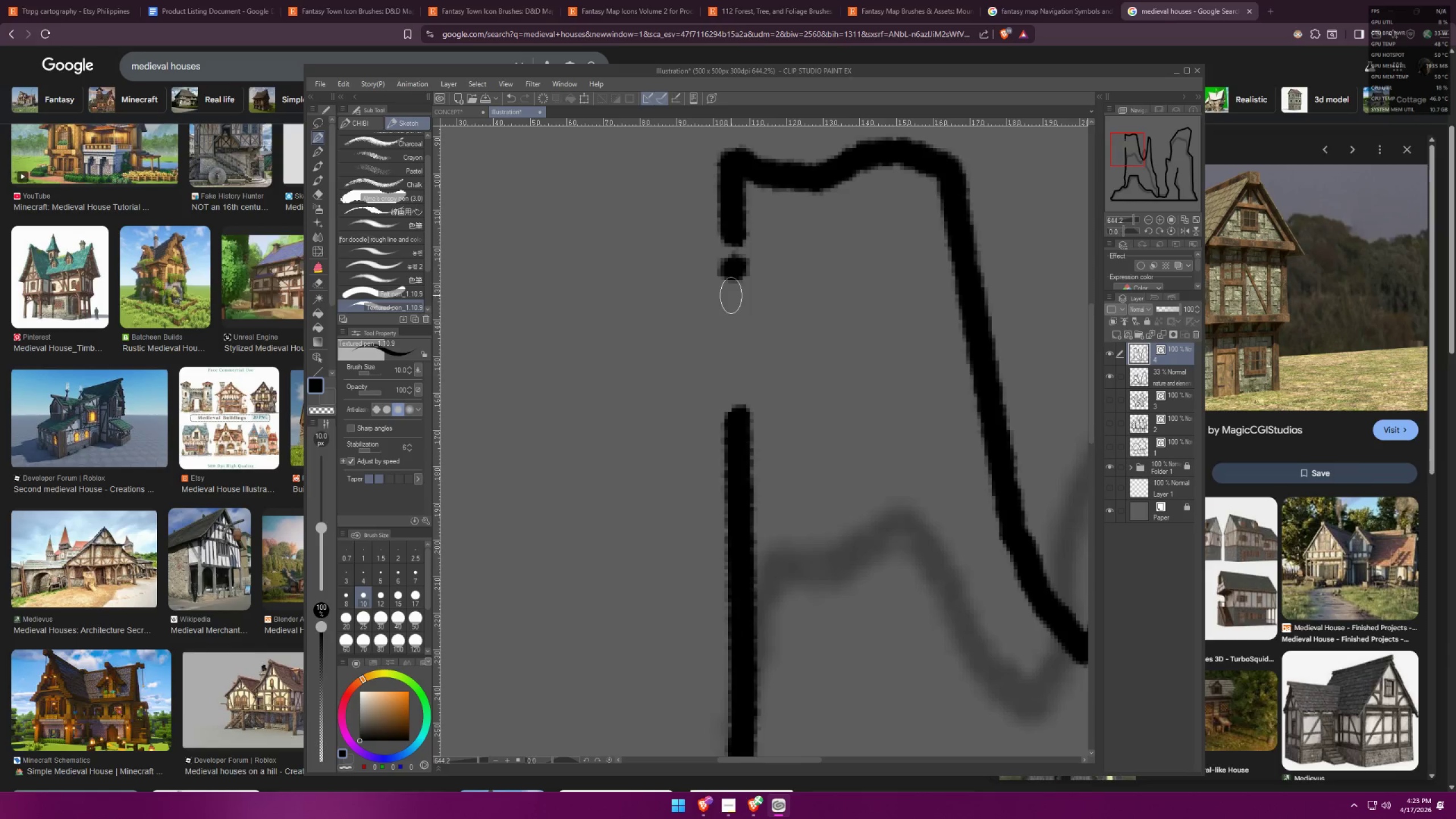 
left_click_drag(start_coordinate=[729, 300], to_coordinate=[739, 299])
 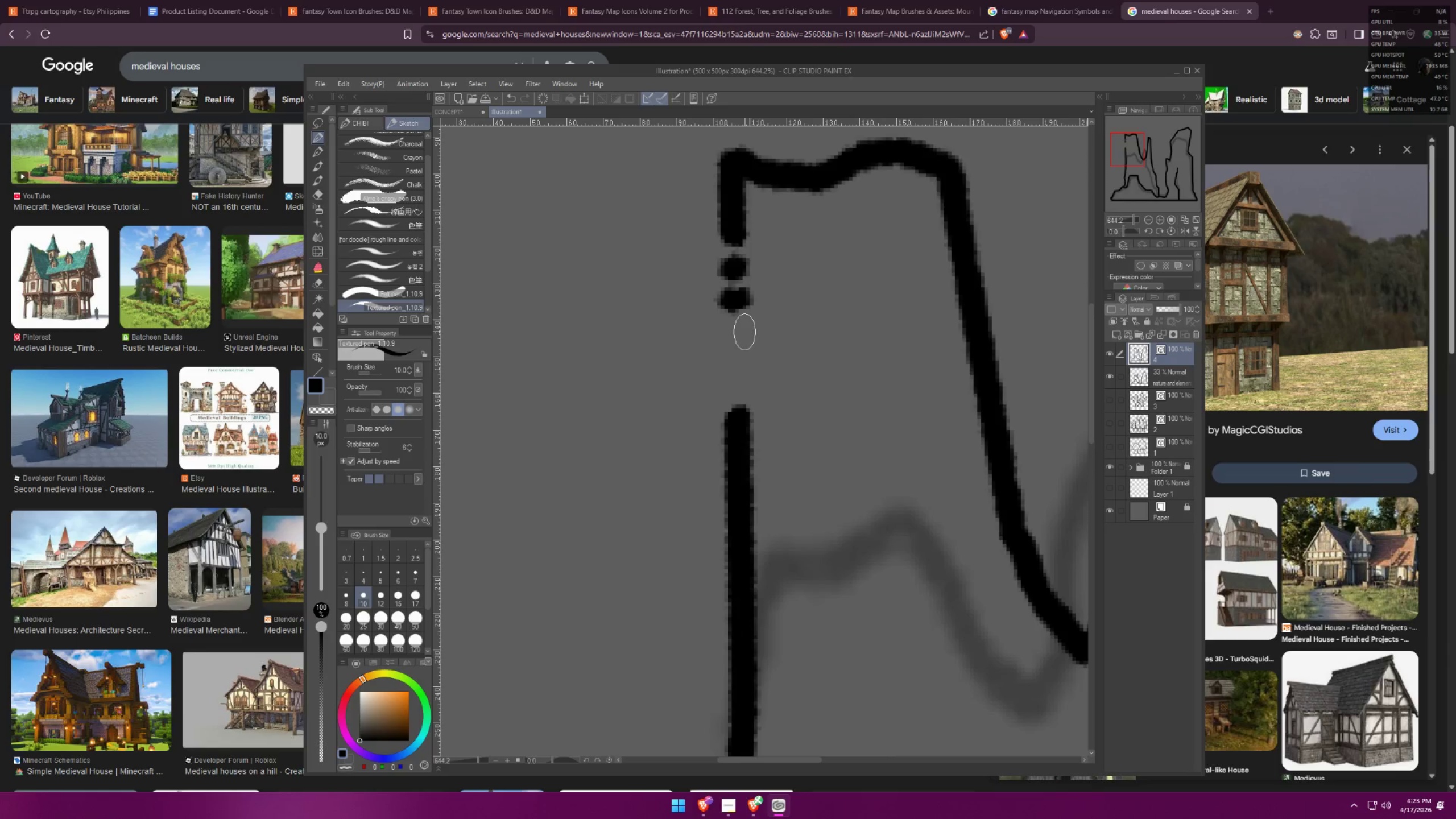 
left_click_drag(start_coordinate=[733, 333], to_coordinate=[741, 334])
 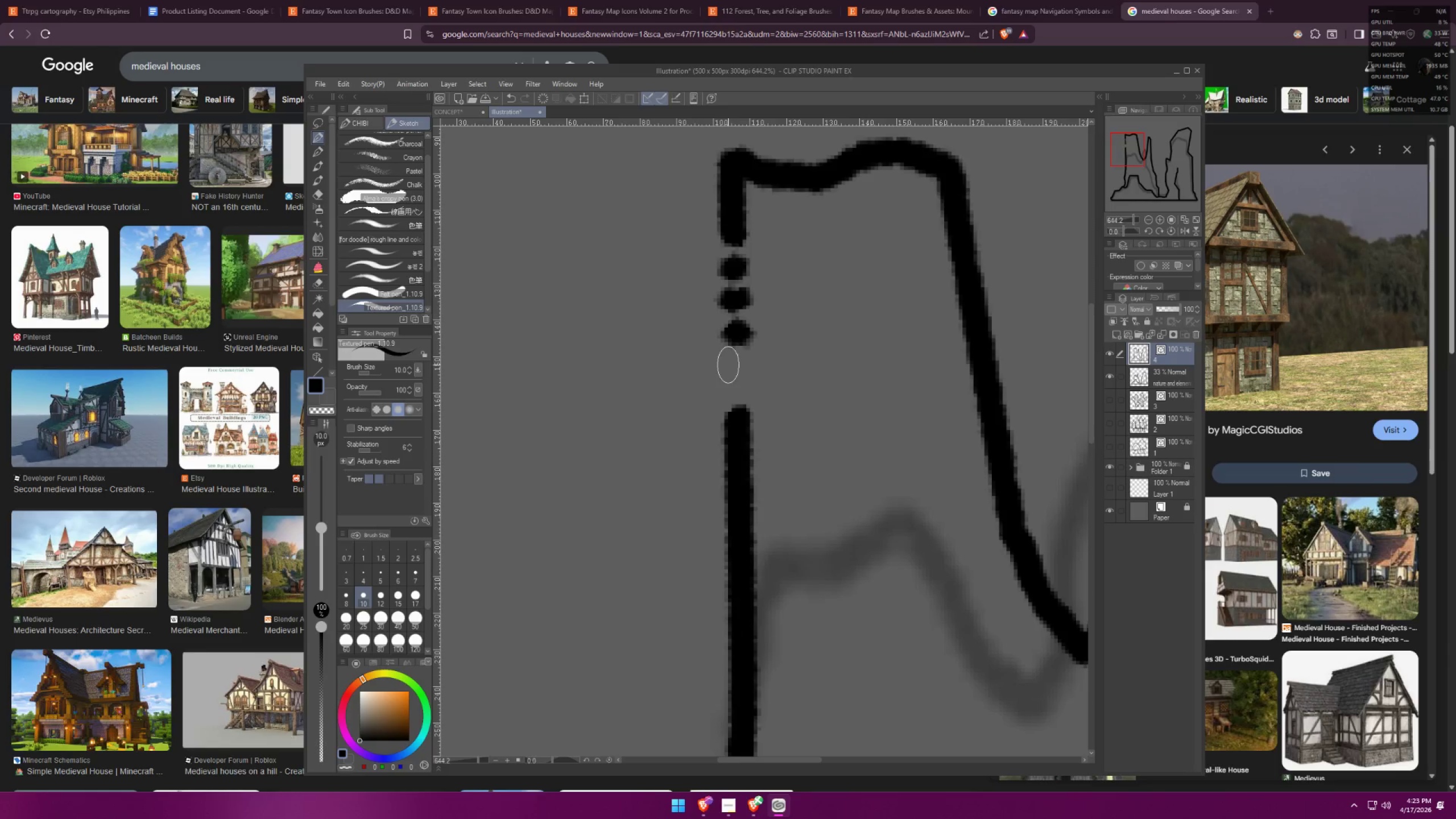 
key(Control+ControlLeft)
 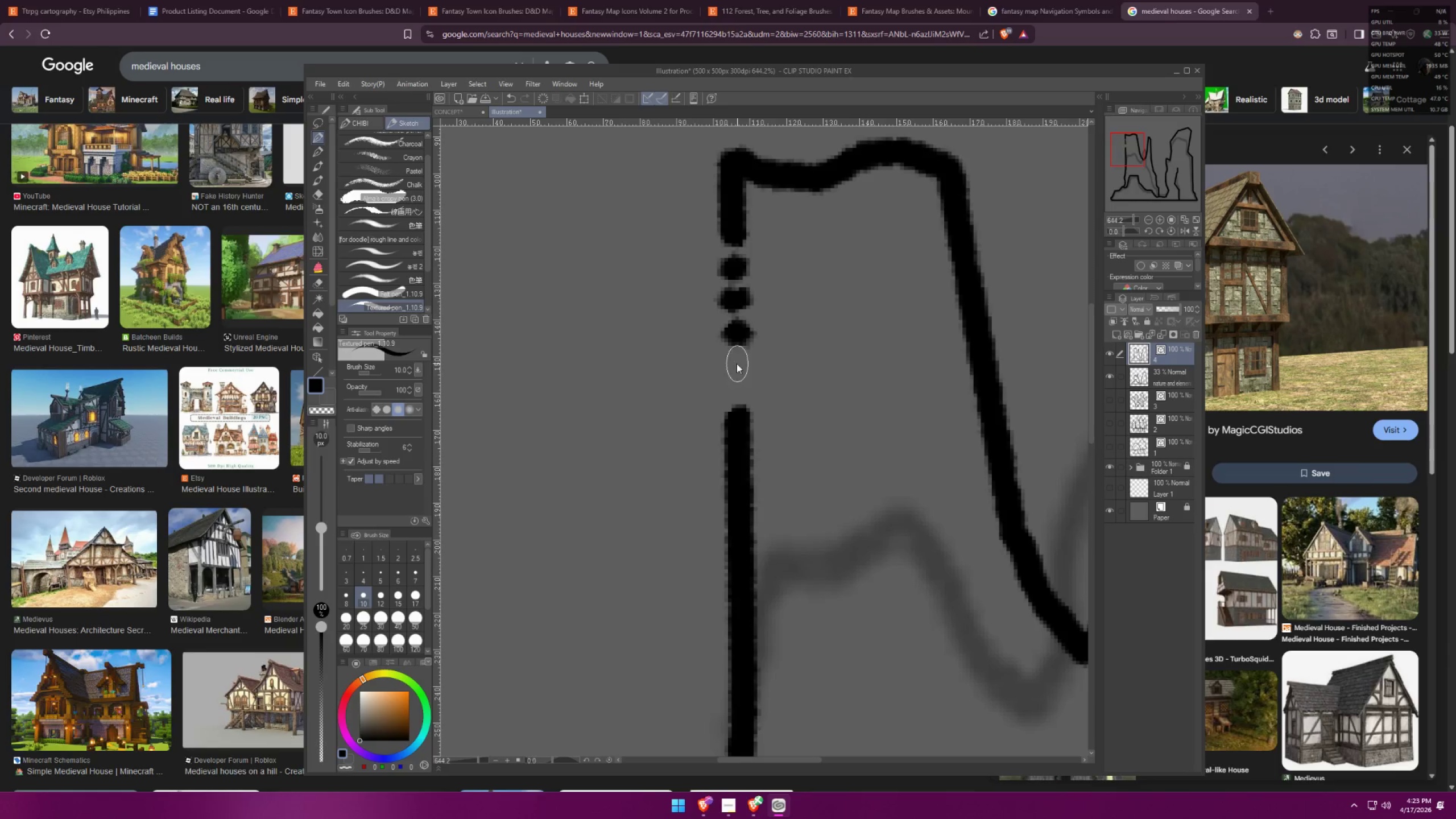 
key(Control+Z)
 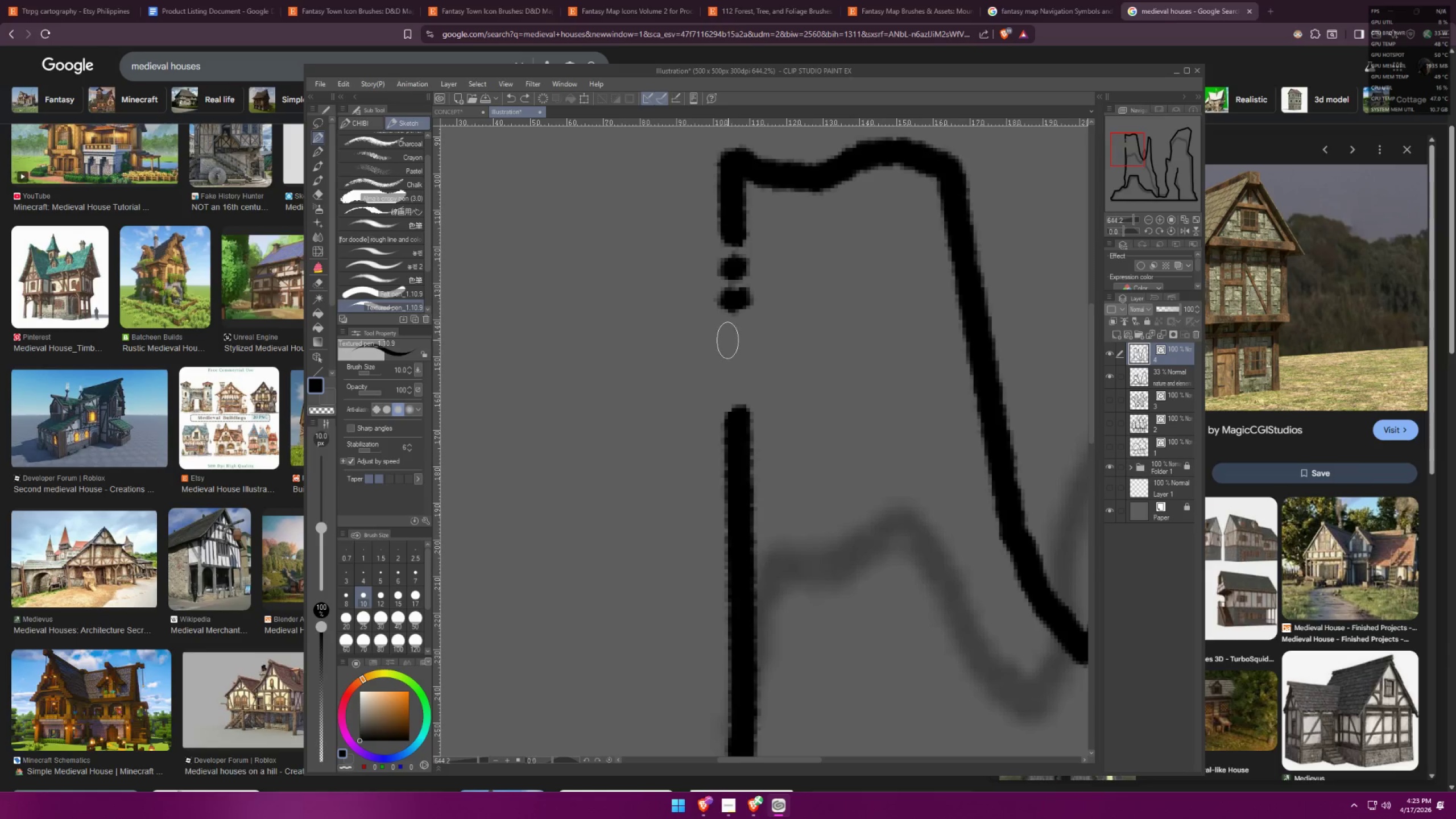 
left_click_drag(start_coordinate=[726, 333], to_coordinate=[733, 332])
 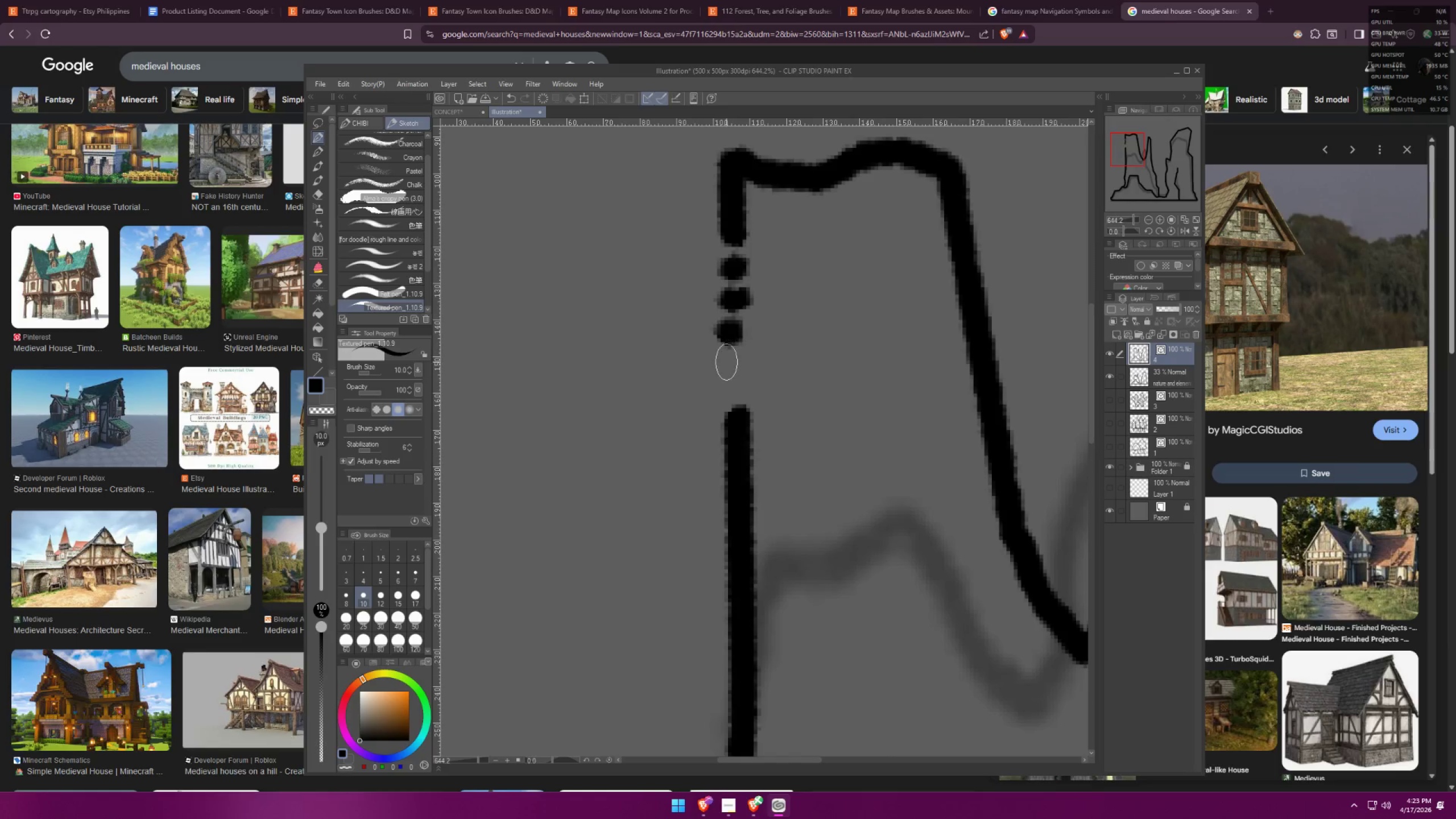 
key(Control+ControlLeft)
 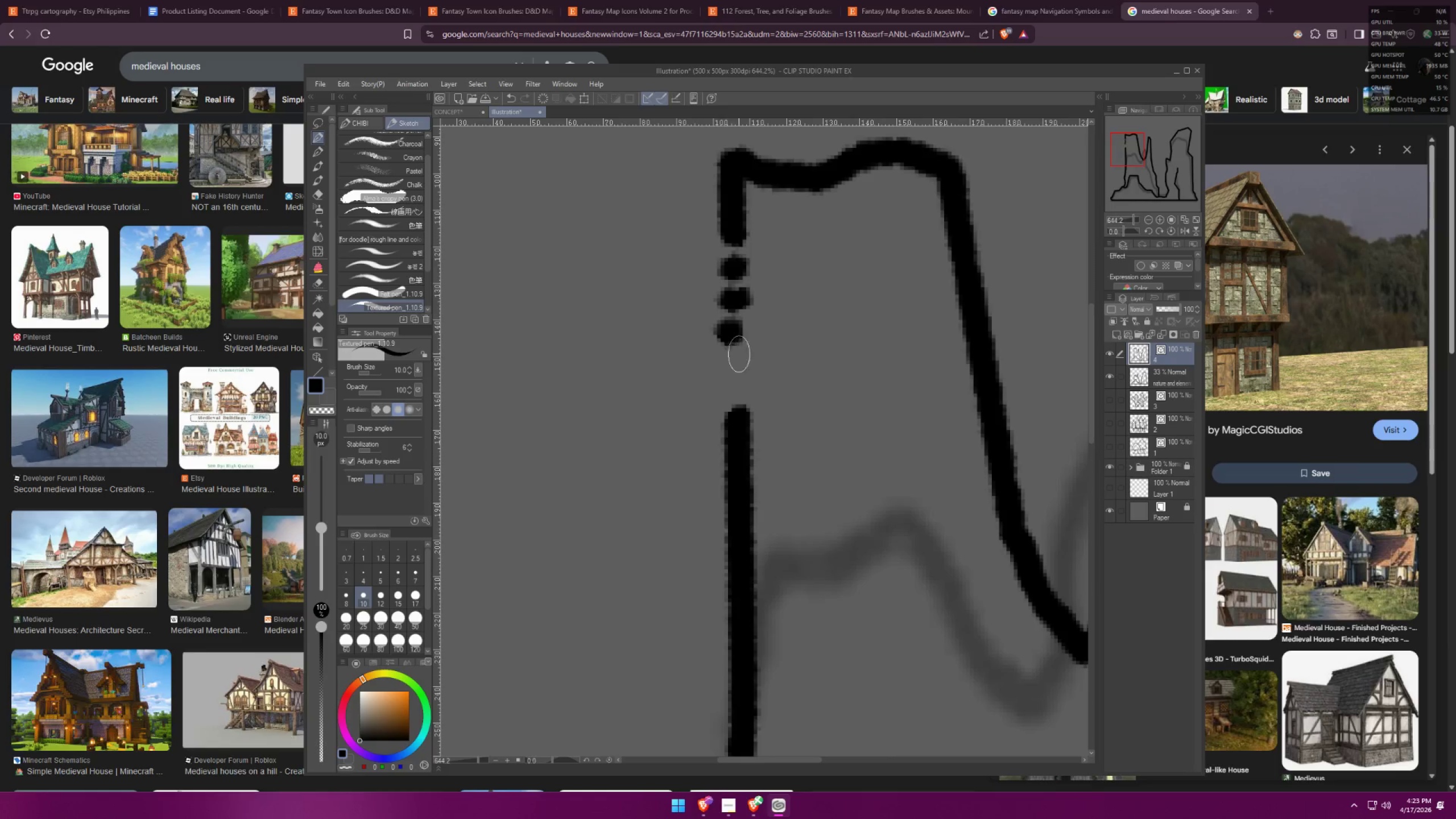 
key(Control+Z)
 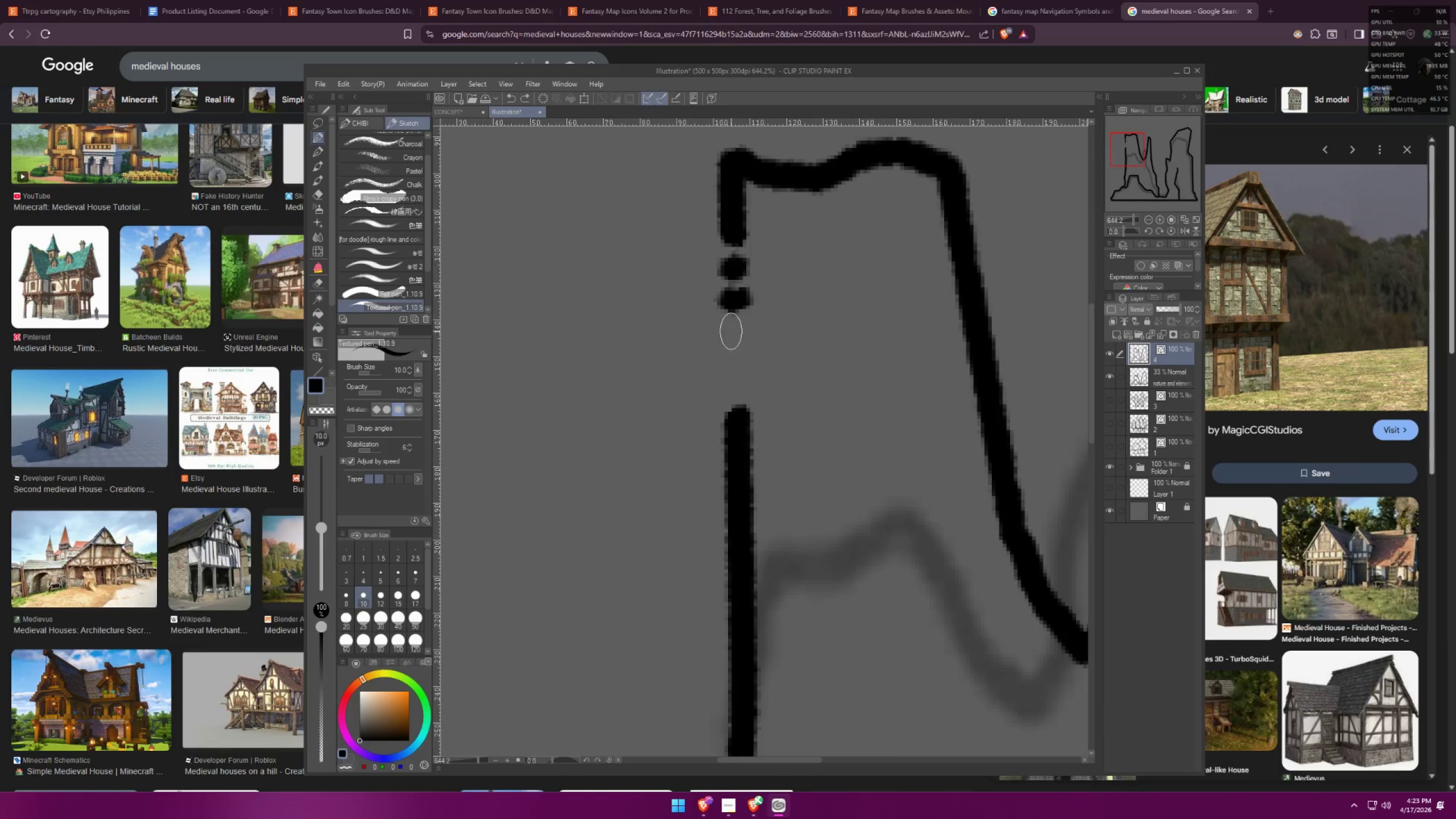 
left_click_drag(start_coordinate=[730, 330], to_coordinate=[738, 332])
 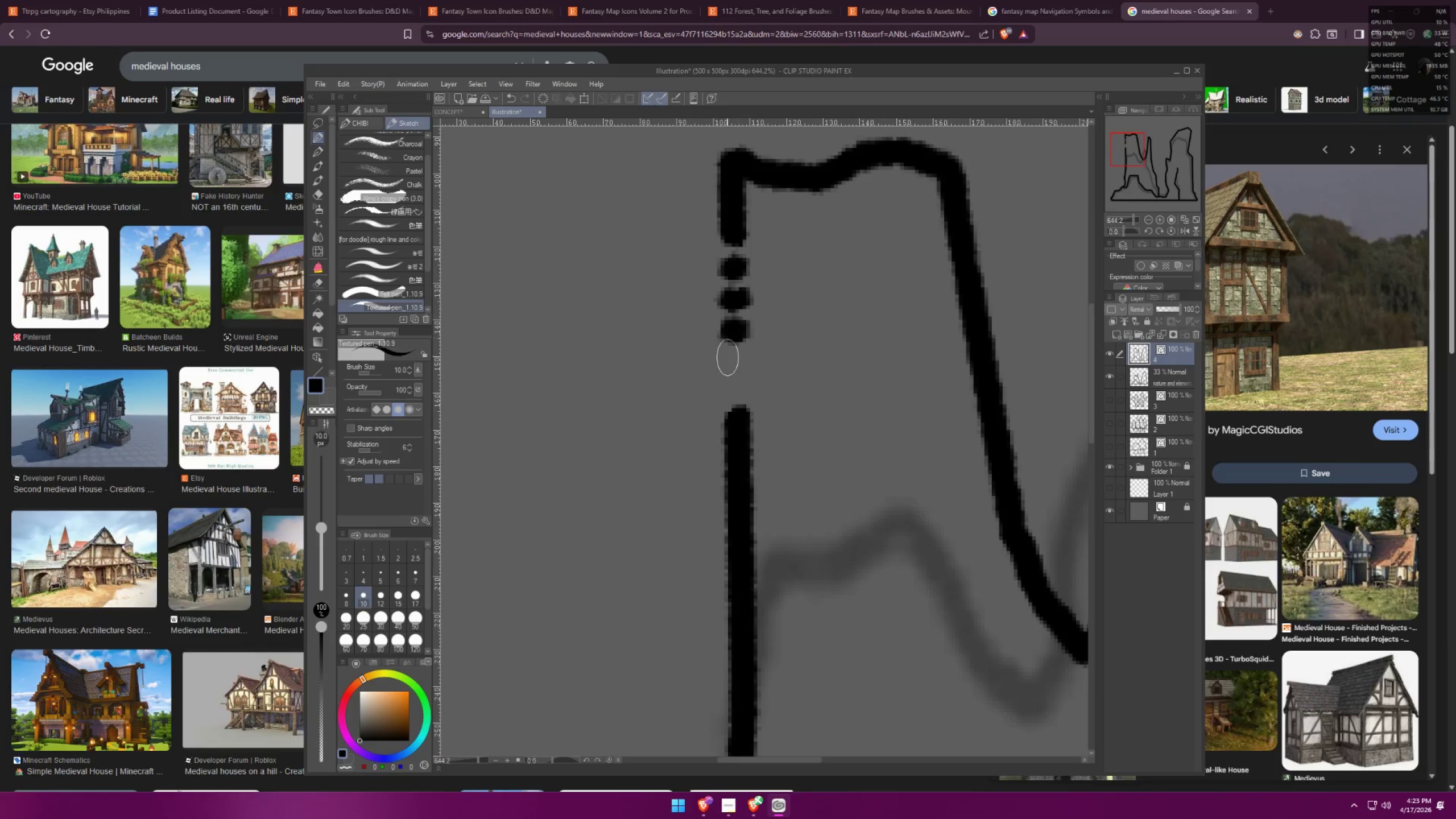 
left_click_drag(start_coordinate=[727, 358], to_coordinate=[735, 358])
 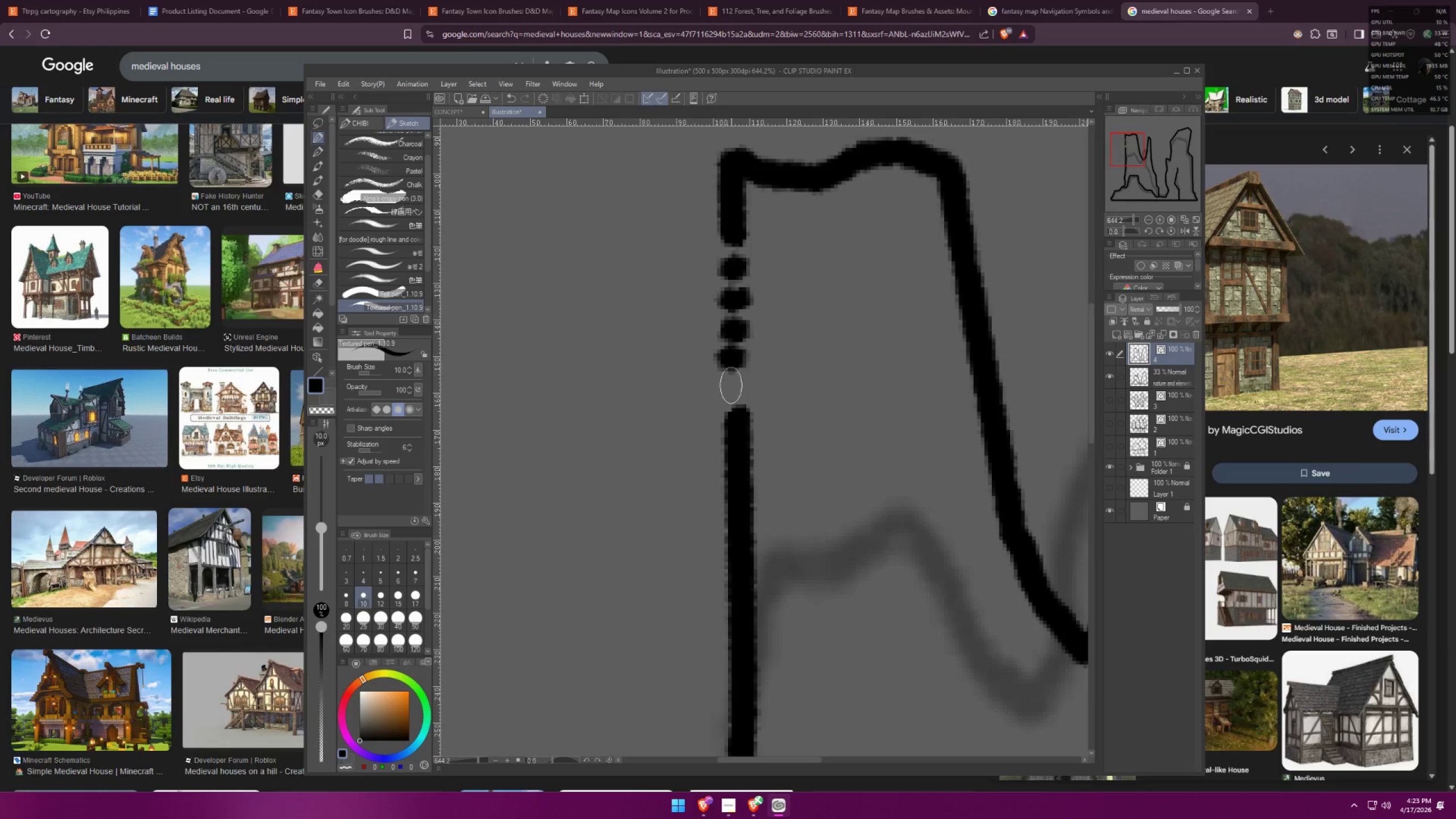 
left_click_drag(start_coordinate=[727, 389], to_coordinate=[738, 389])
 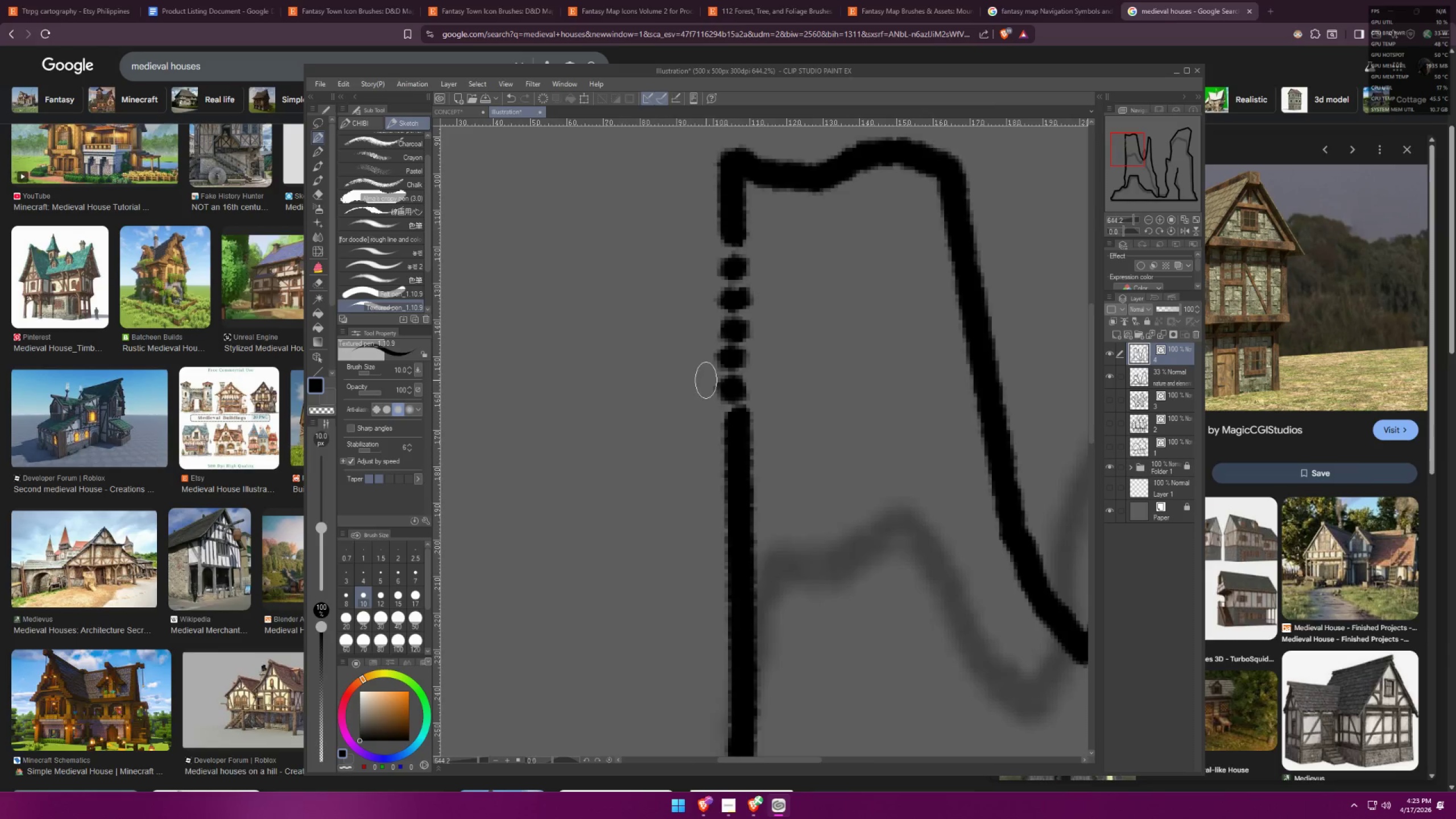 
scroll: coordinate [791, 328], scroll_direction: down, amount: 22.0
 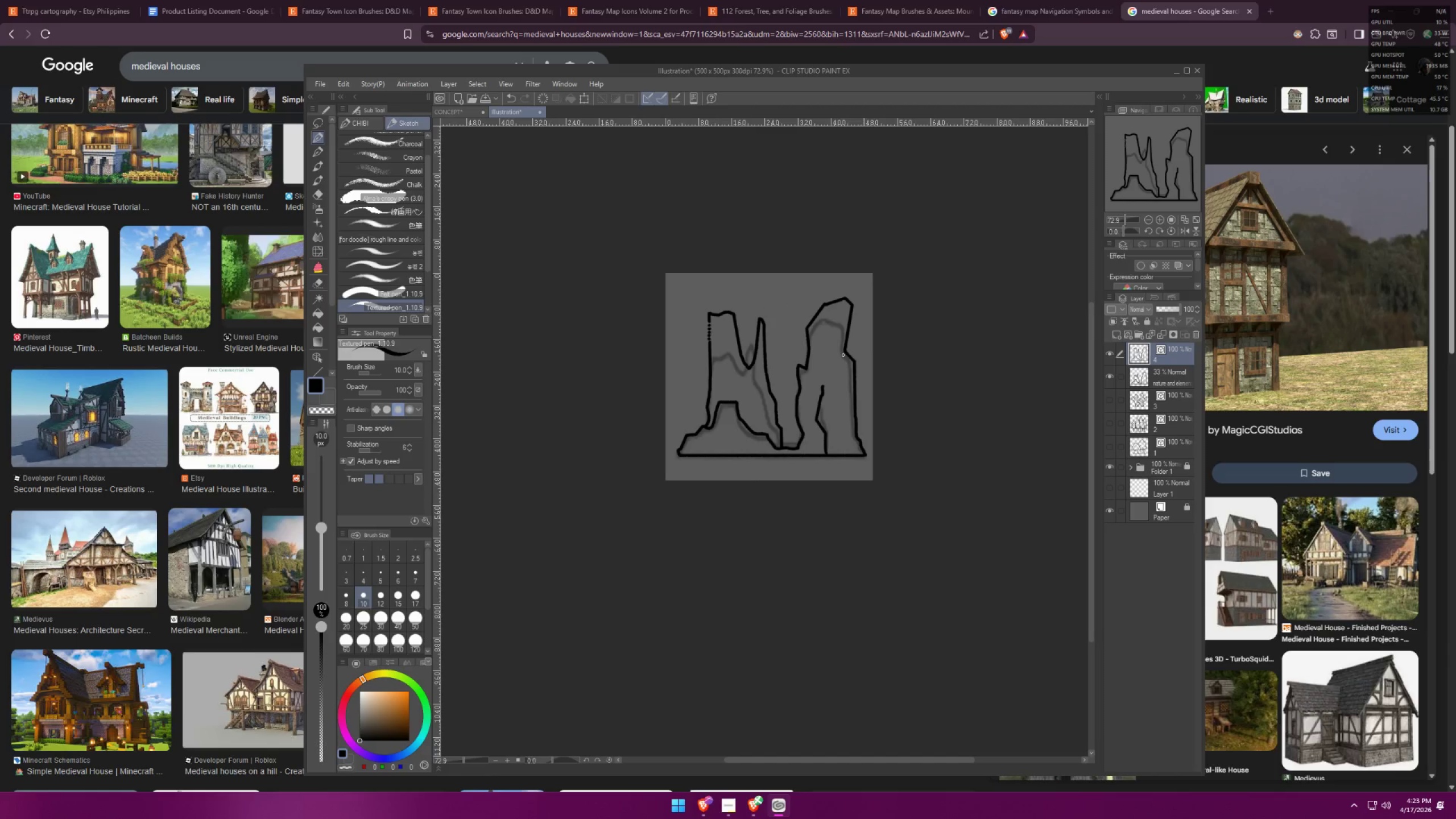 
left_click_drag(start_coordinate=[838, 236], to_coordinate=[864, 315])
 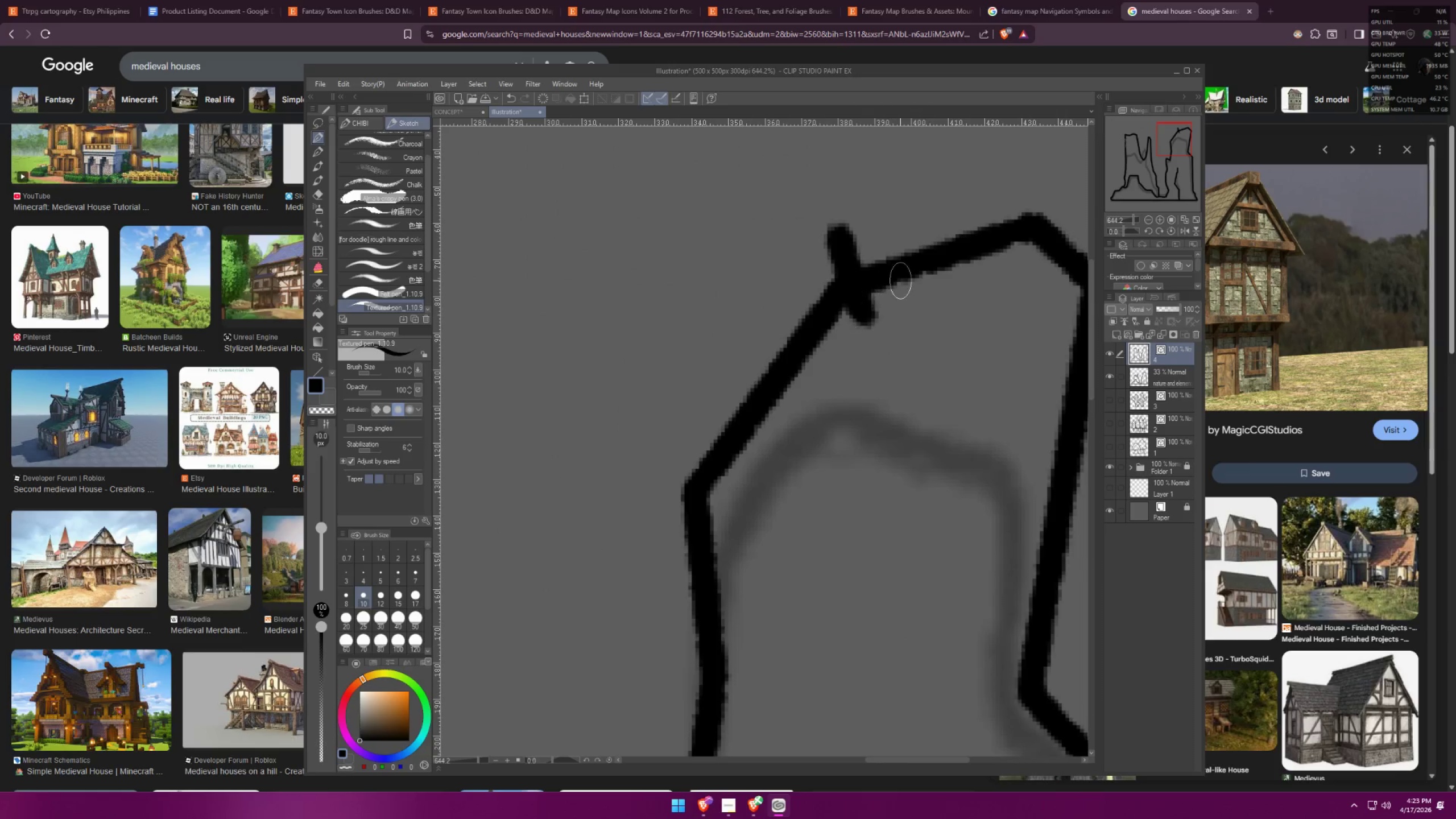 
scroll: coordinate [840, 246], scroll_direction: up, amount: 26.0
 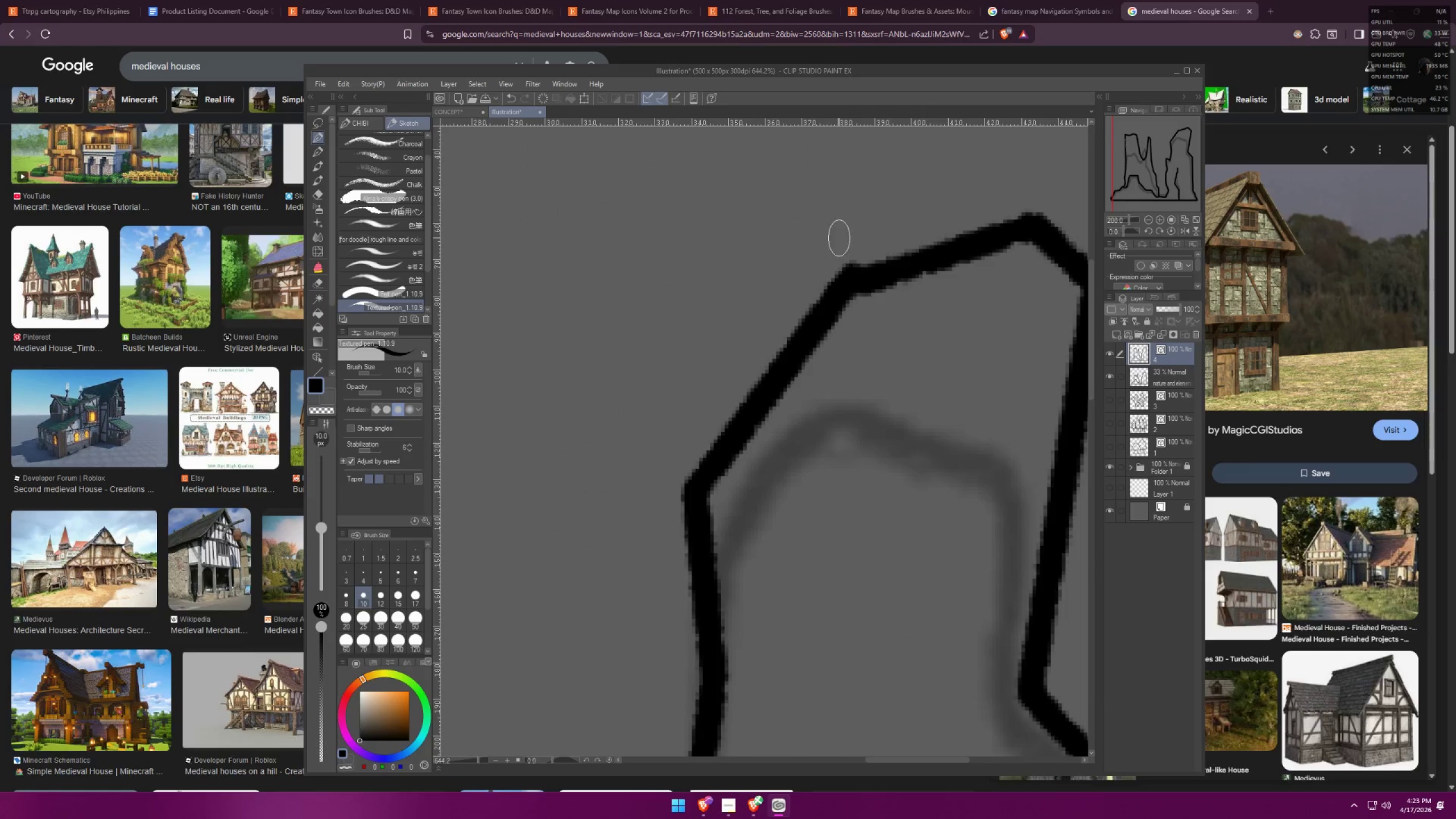 
hold_key(key=Space, duration=0.3)
 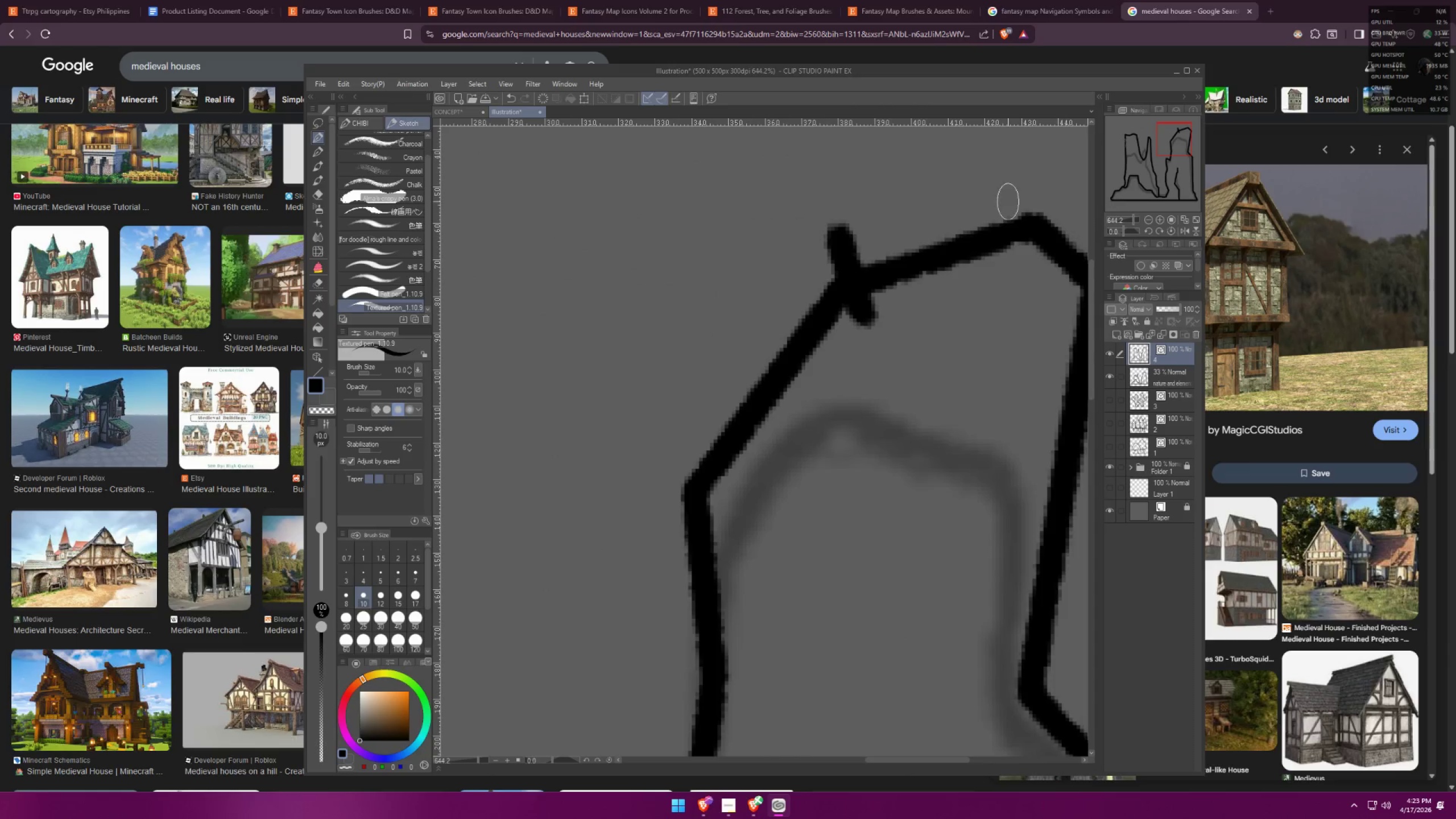 
left_click_drag(start_coordinate=[1009, 197], to_coordinate=[1033, 270])
 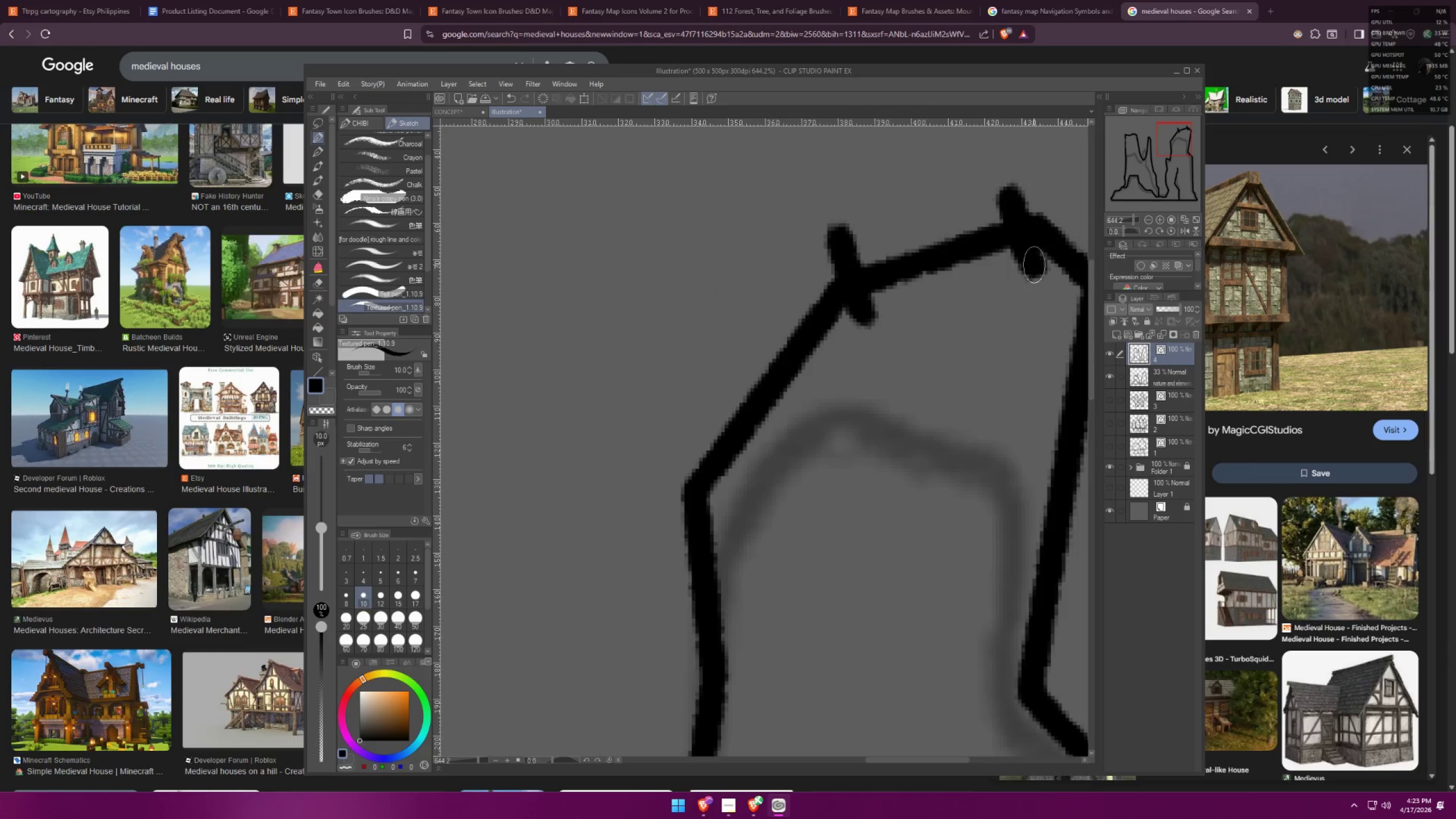 
hold_key(key=ControlLeft, duration=0.72)
 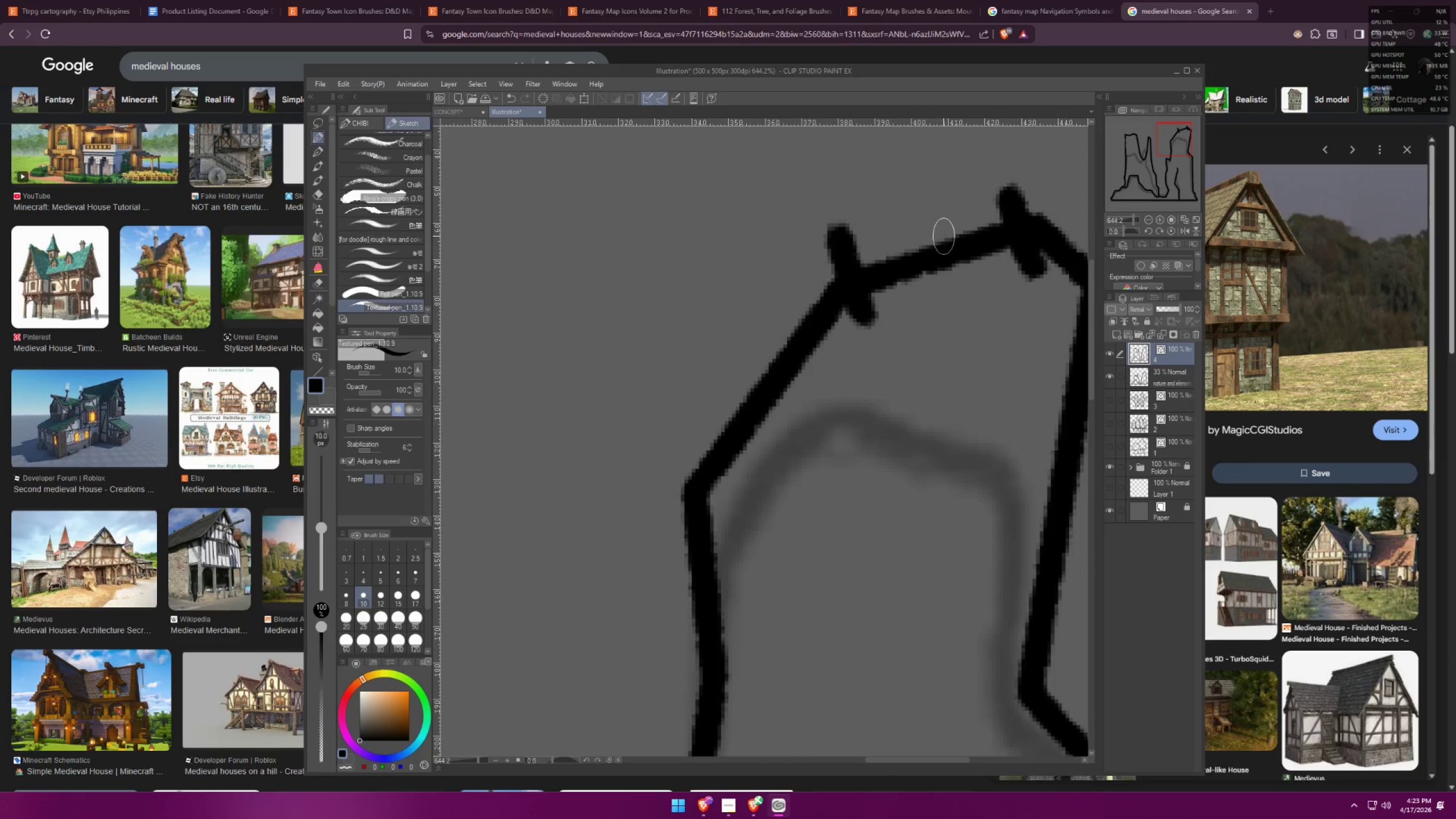 
key(E)
 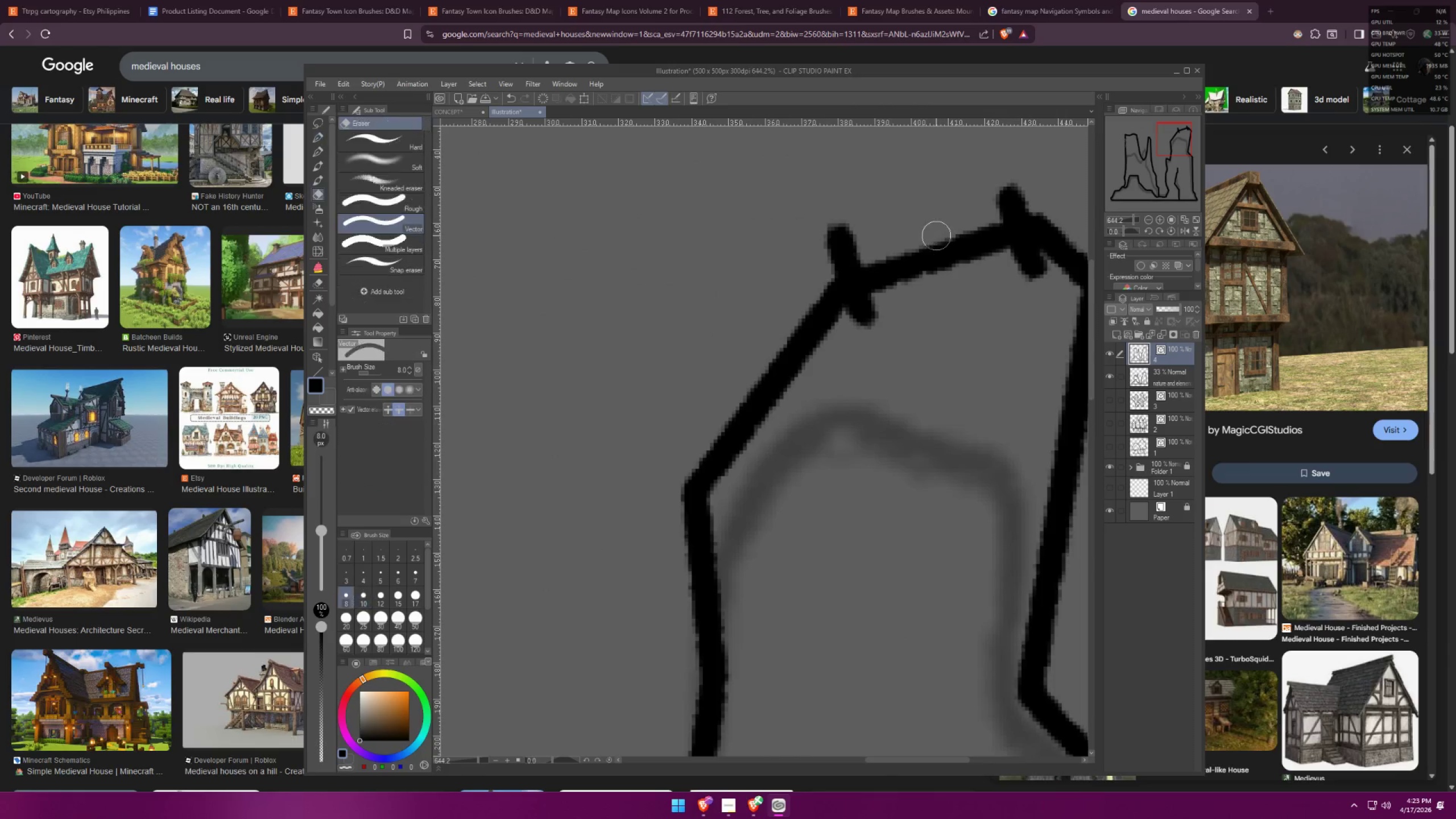 
left_click_drag(start_coordinate=[936, 239], to_coordinate=[952, 273])
 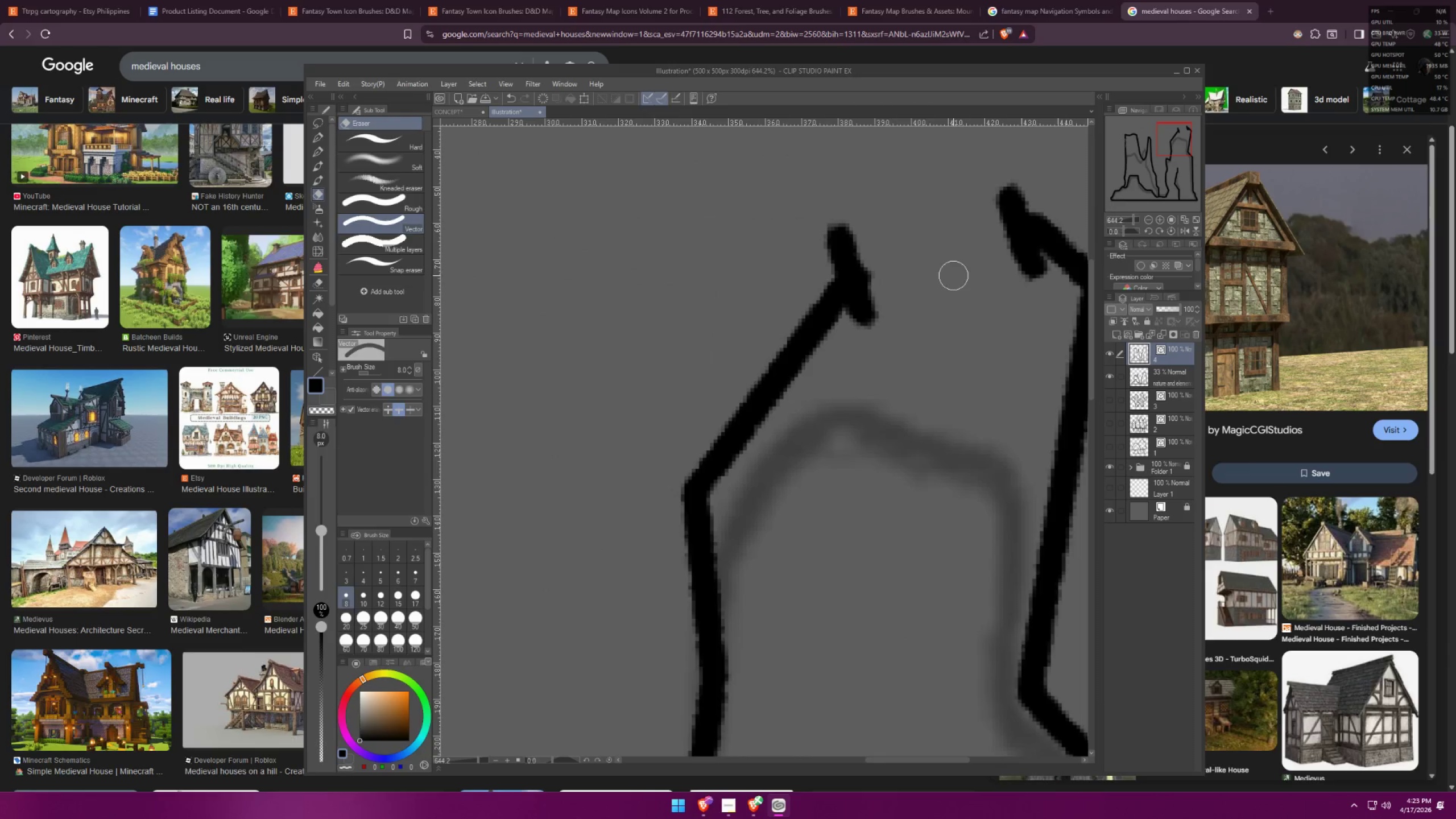 
double_click([858, 309])
 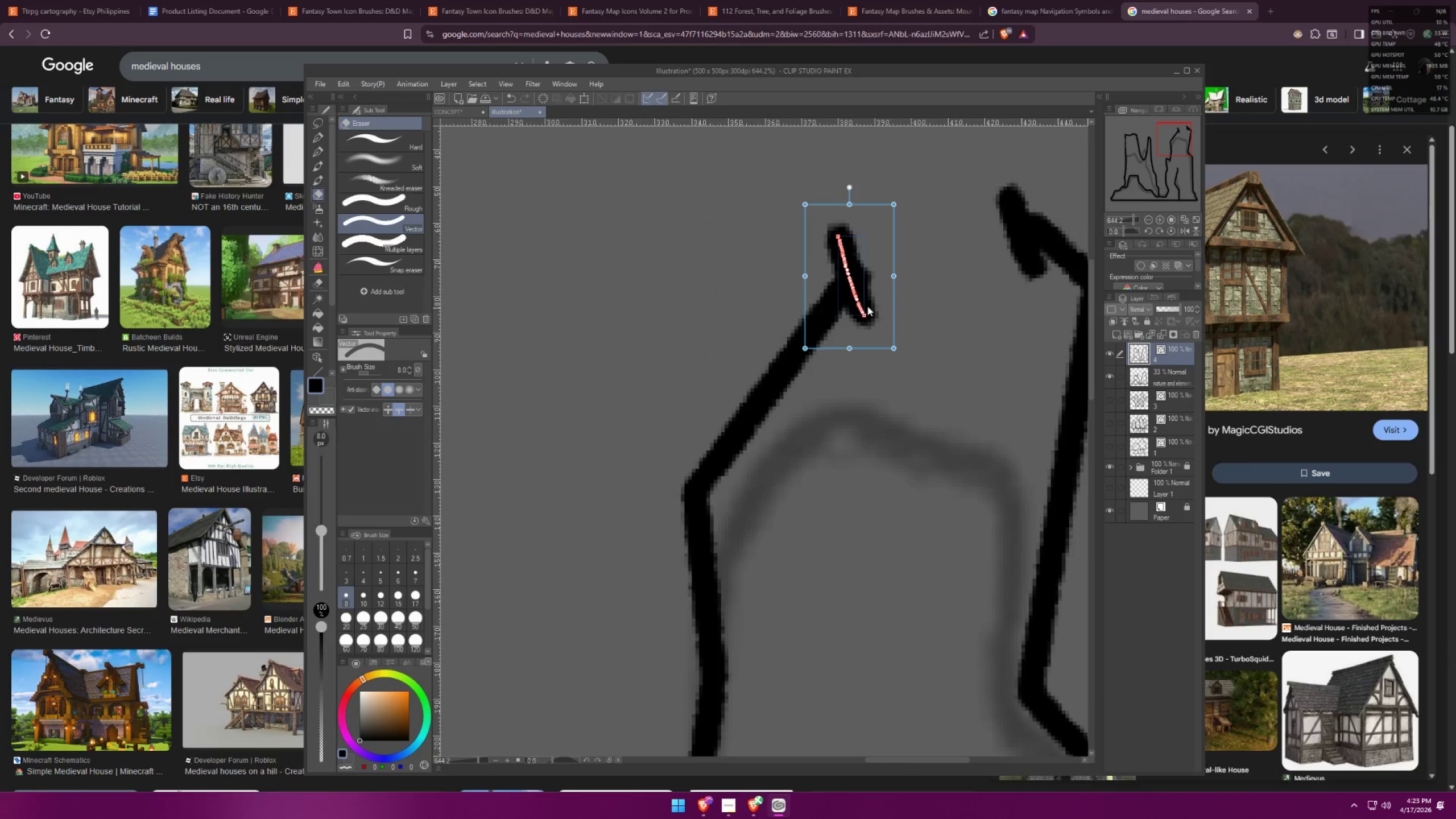 
key(Control+X)
 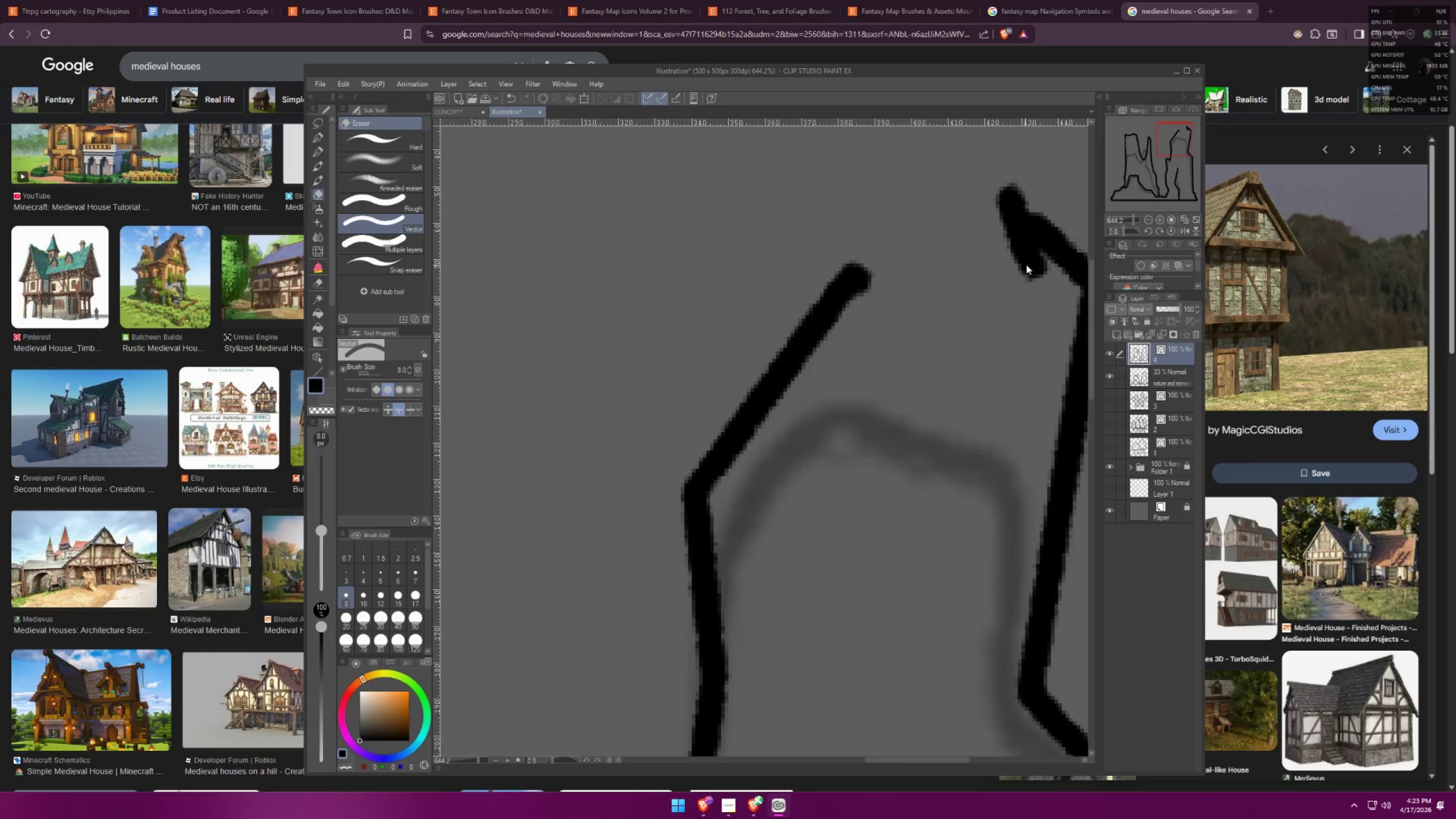 
key(Control+X)
 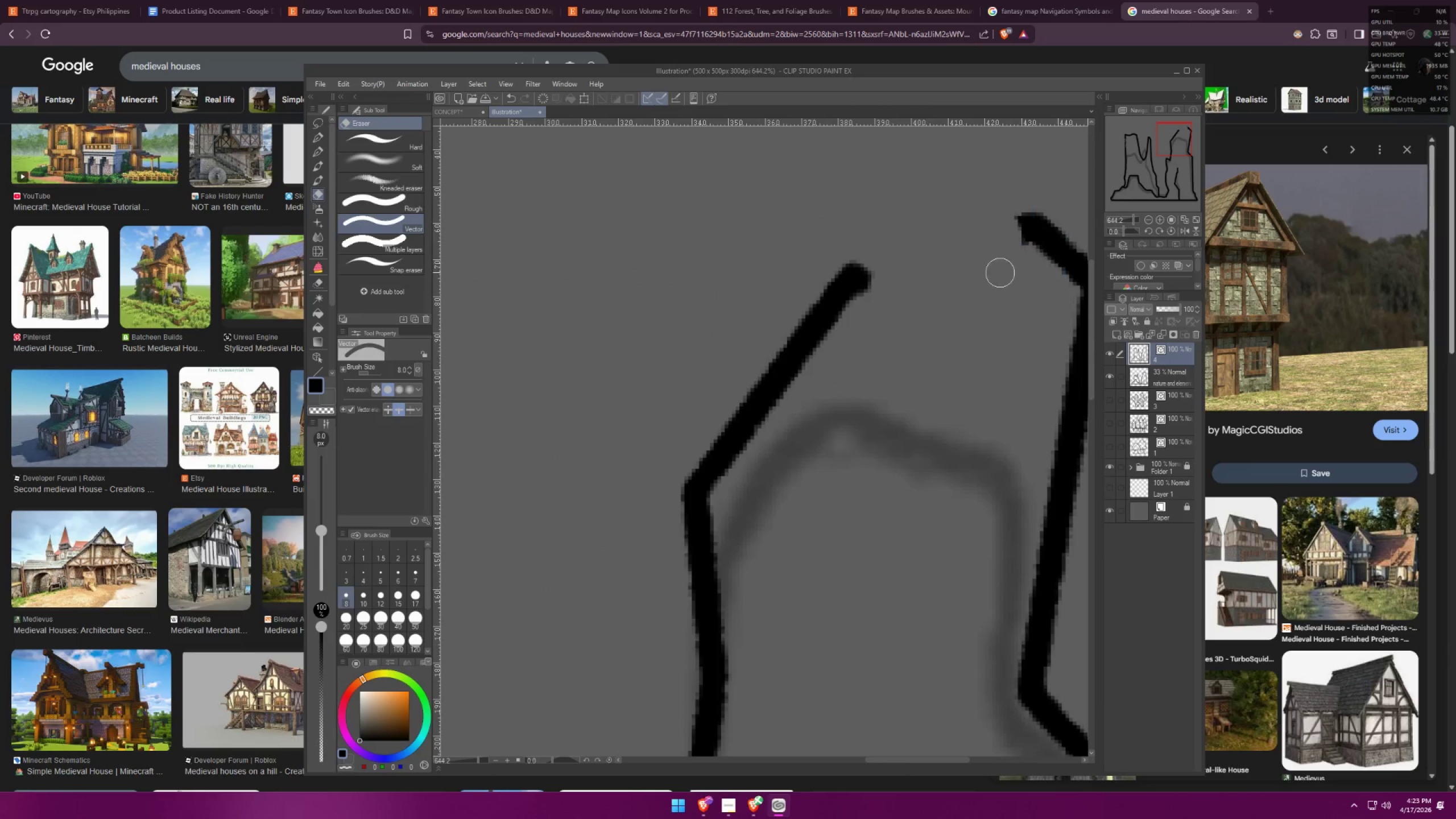 
hold_key(key=Space, duration=0.3)
 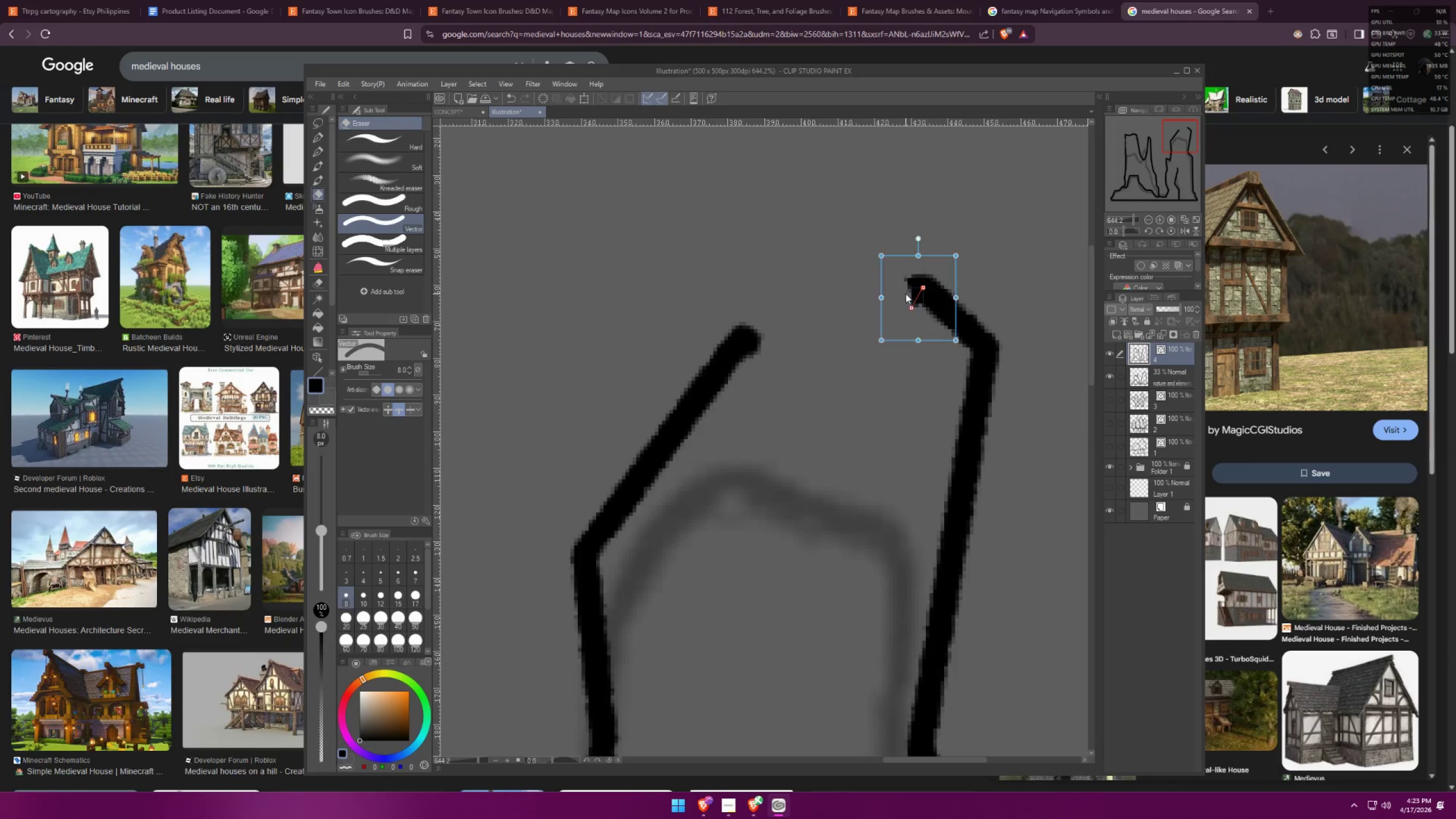 
left_click_drag(start_coordinate=[967, 287], to_coordinate=[857, 349])
 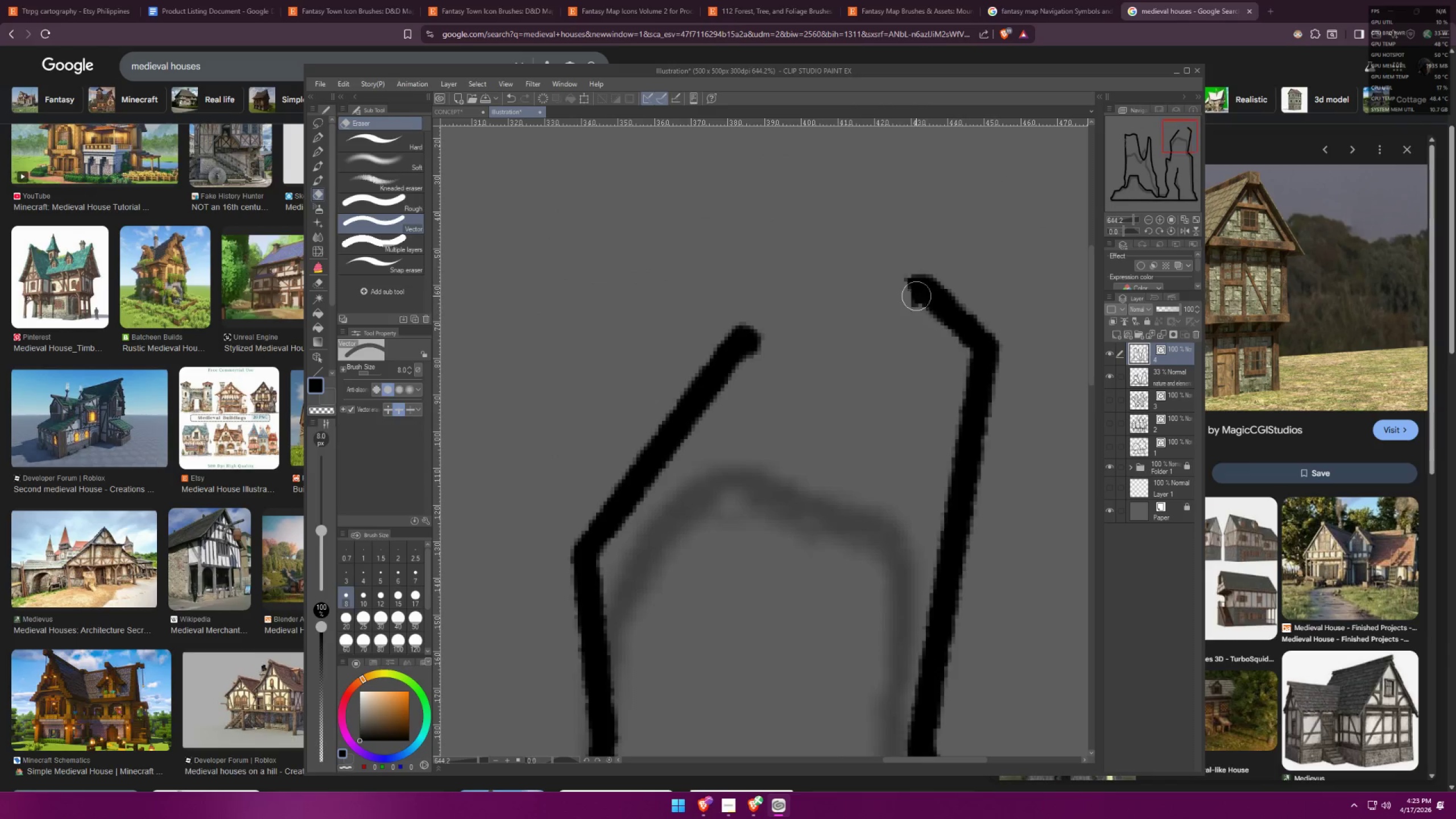 
hold_key(key=ControlLeft, duration=1.07)
left_click_drag(start_coordinate=[906, 305], to_coordinate=[905, 289])
 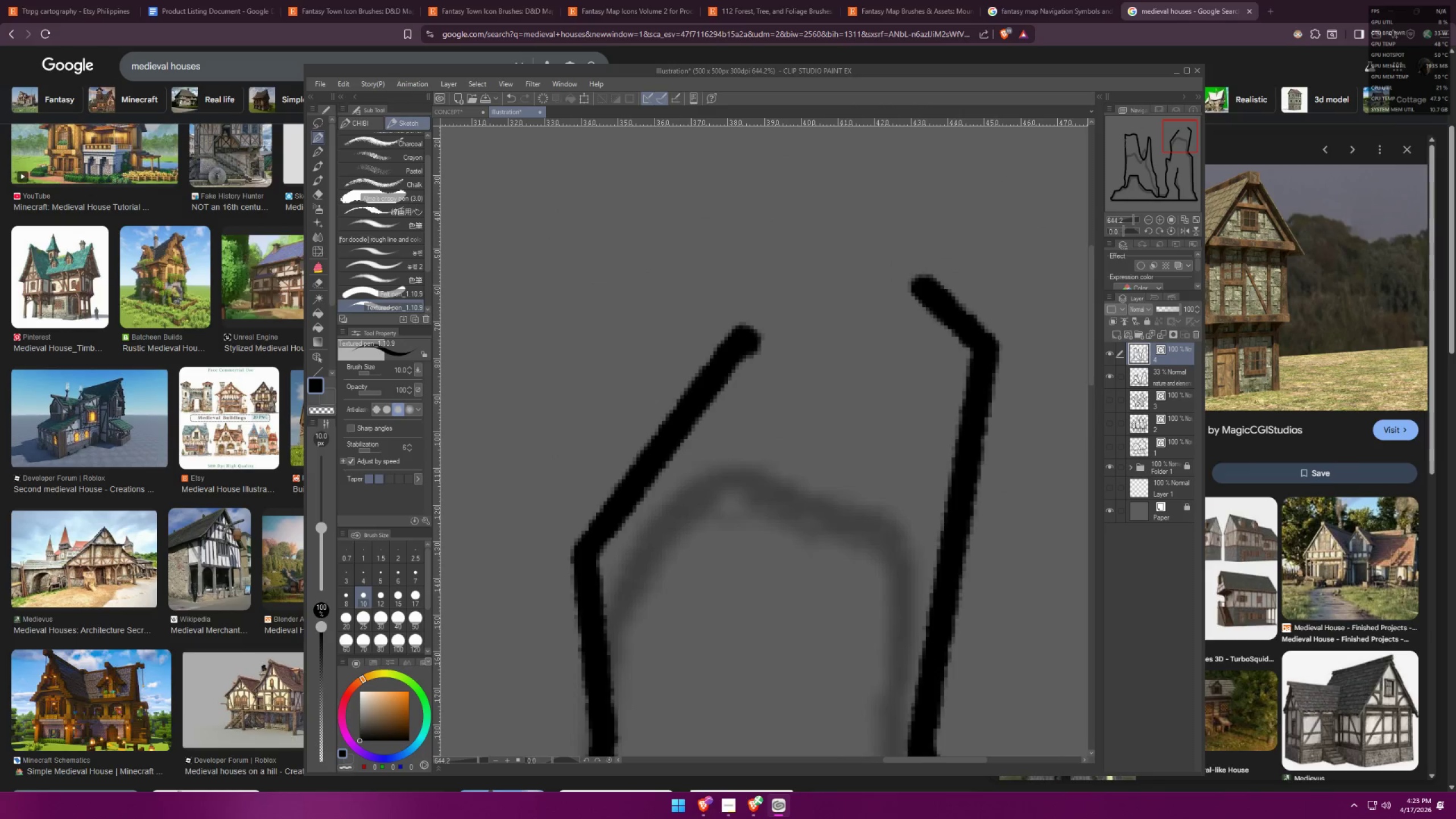 
left_click_drag(start_coordinate=[761, 316], to_coordinate=[770, 322])
 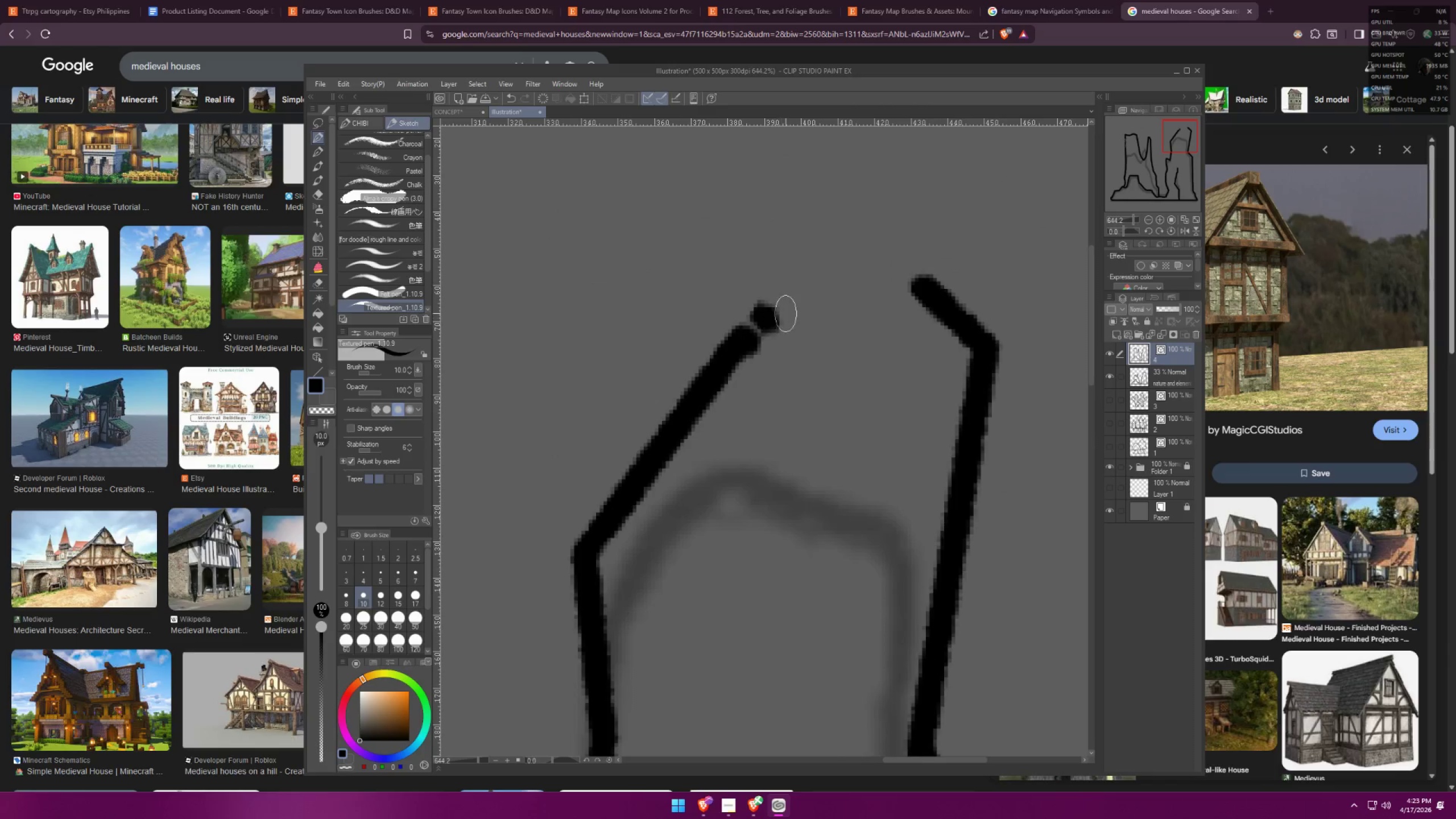 
key(Control+ControlLeft)
 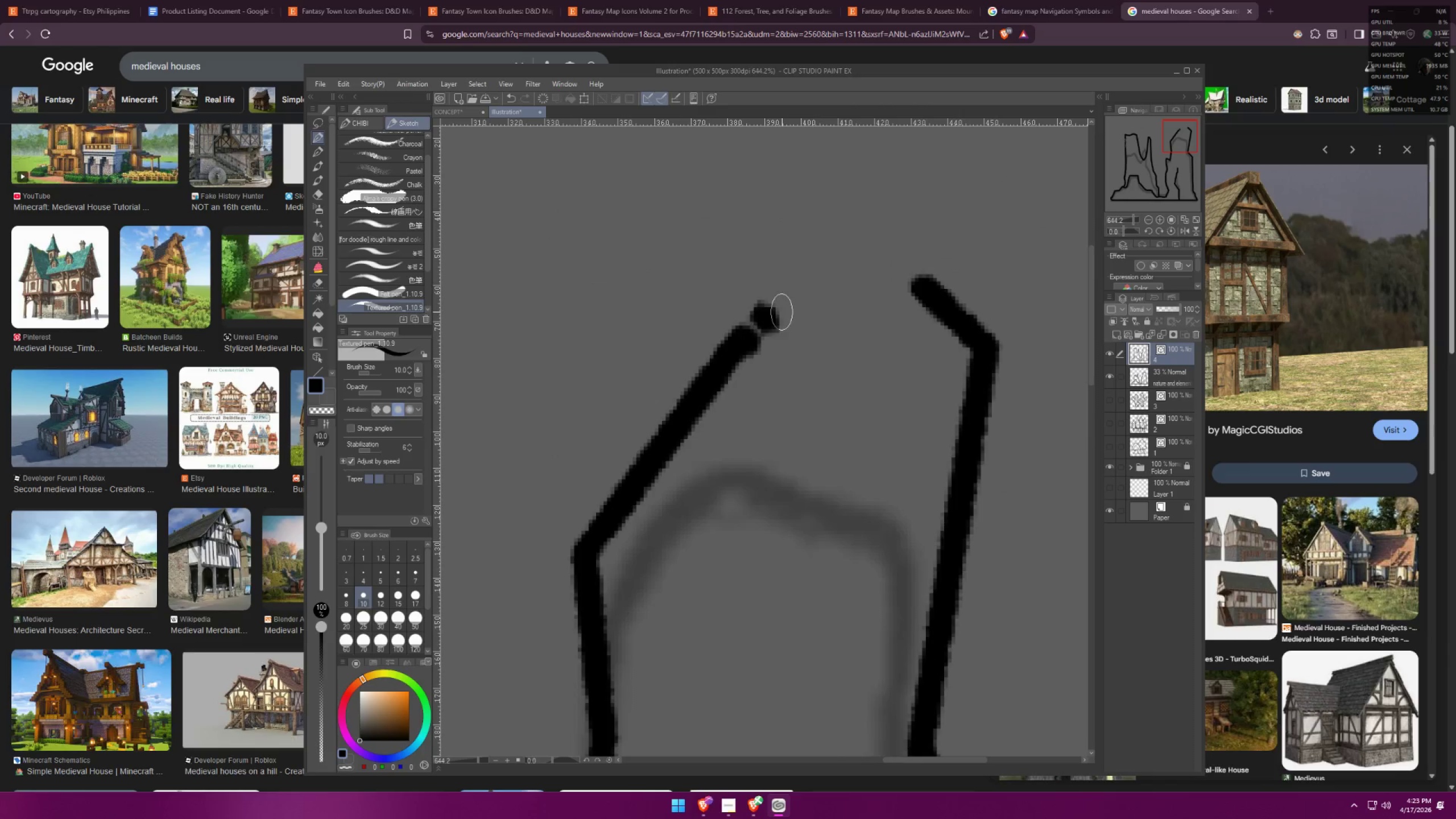 
key(Control+Z)
 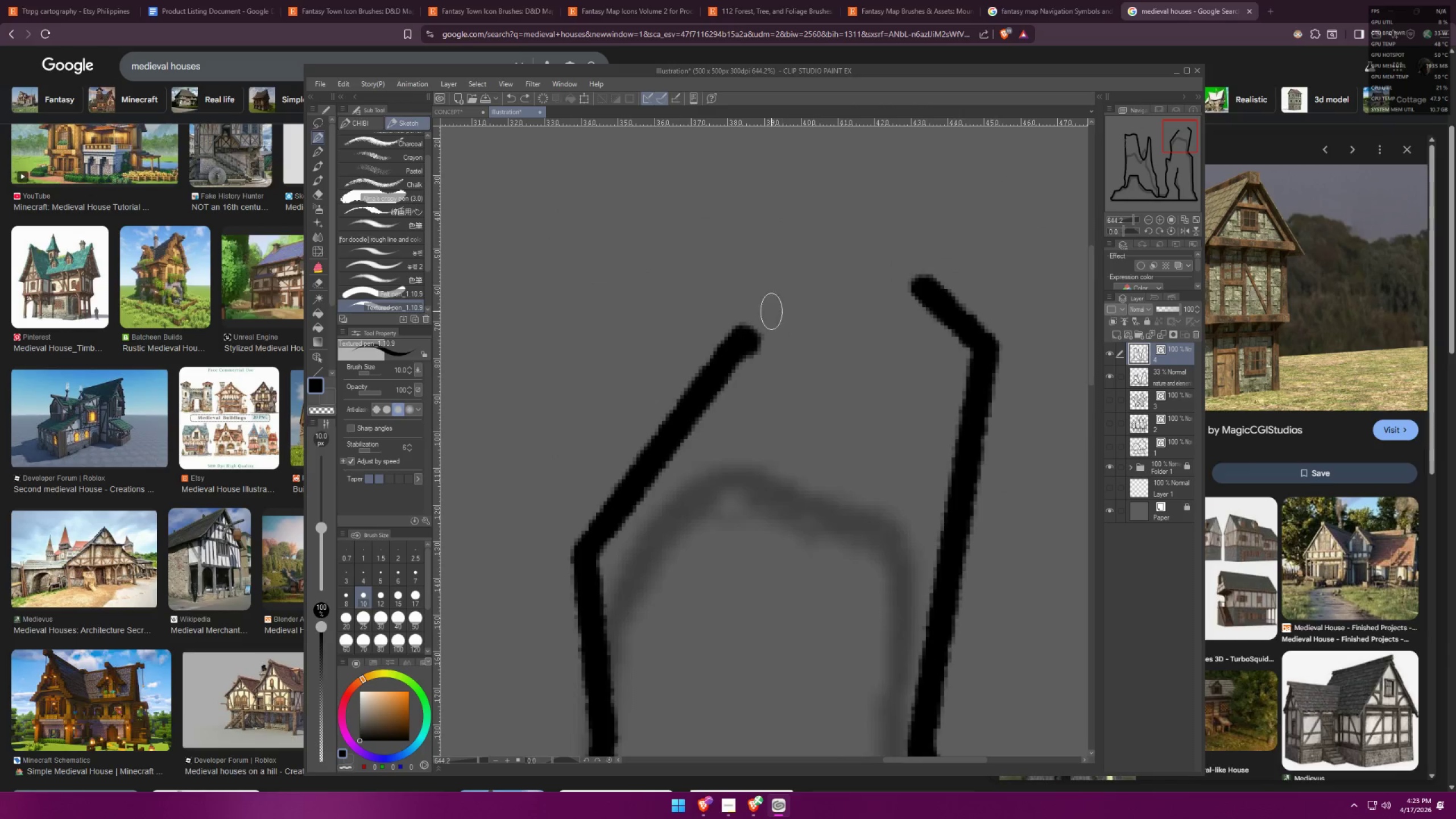 
left_click_drag(start_coordinate=[772, 311], to_coordinate=[779, 320])
 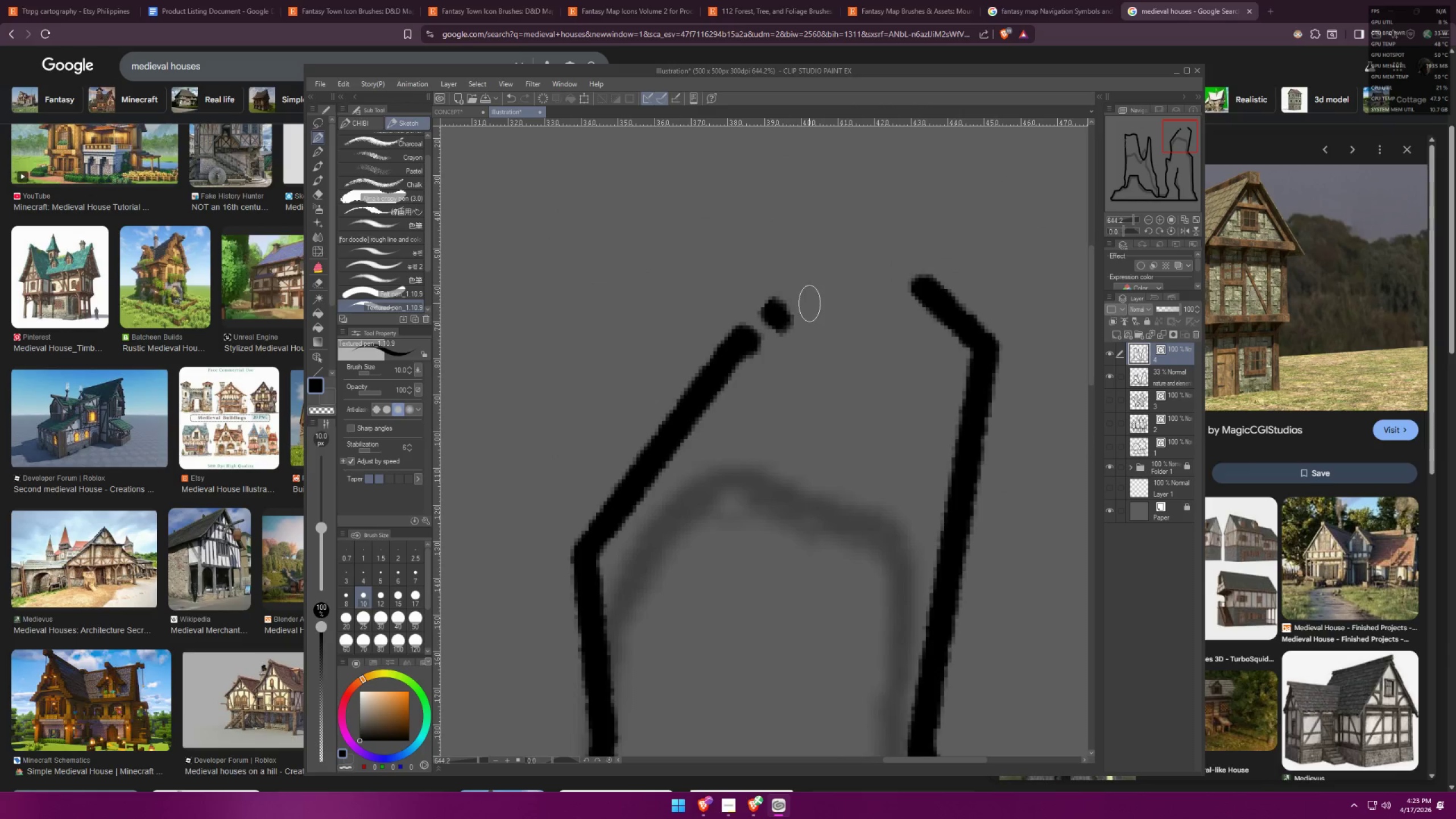 
left_click_drag(start_coordinate=[810, 298], to_coordinate=[816, 305])
 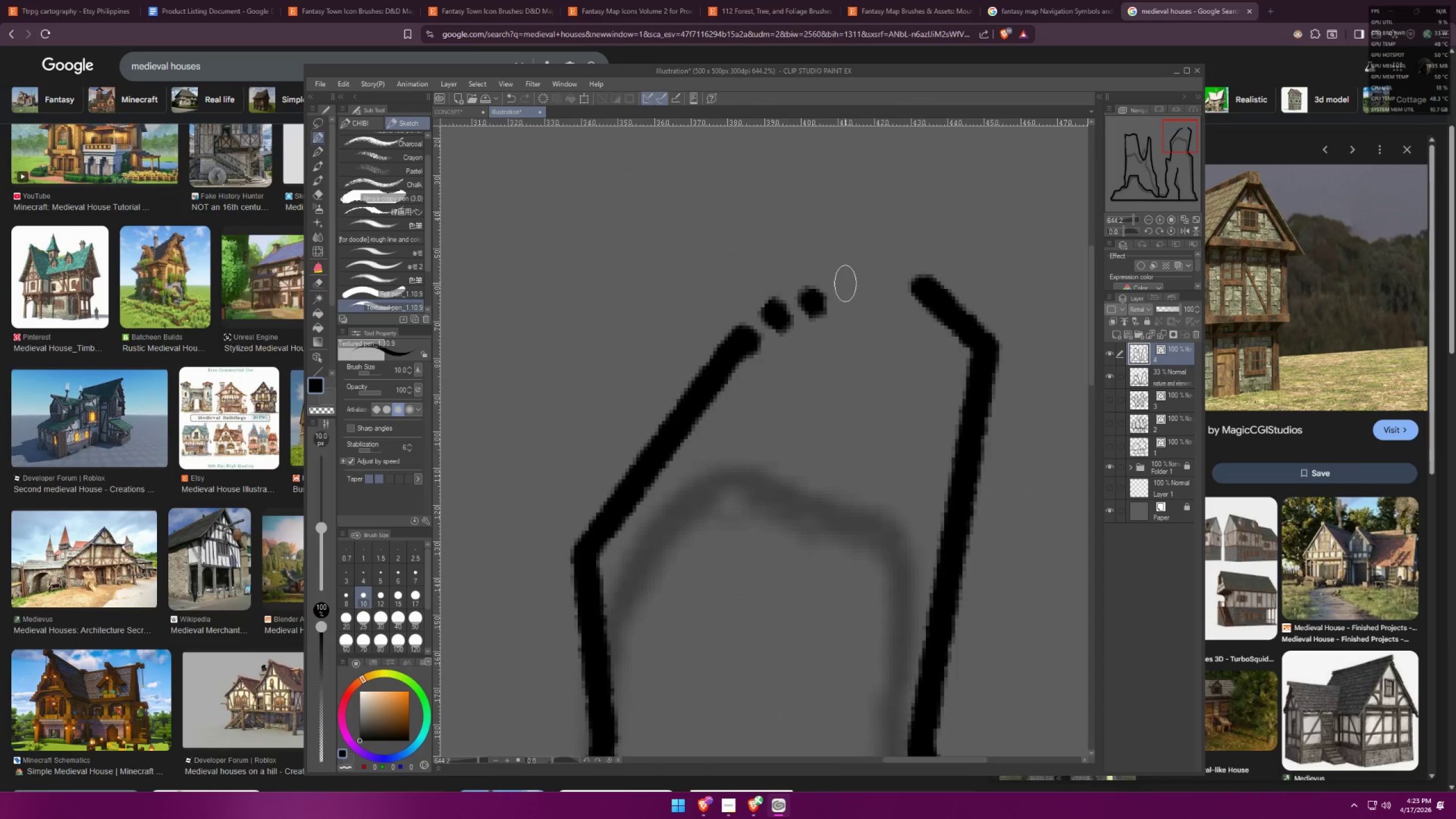 
left_click_drag(start_coordinate=[843, 282], to_coordinate=[849, 296])
 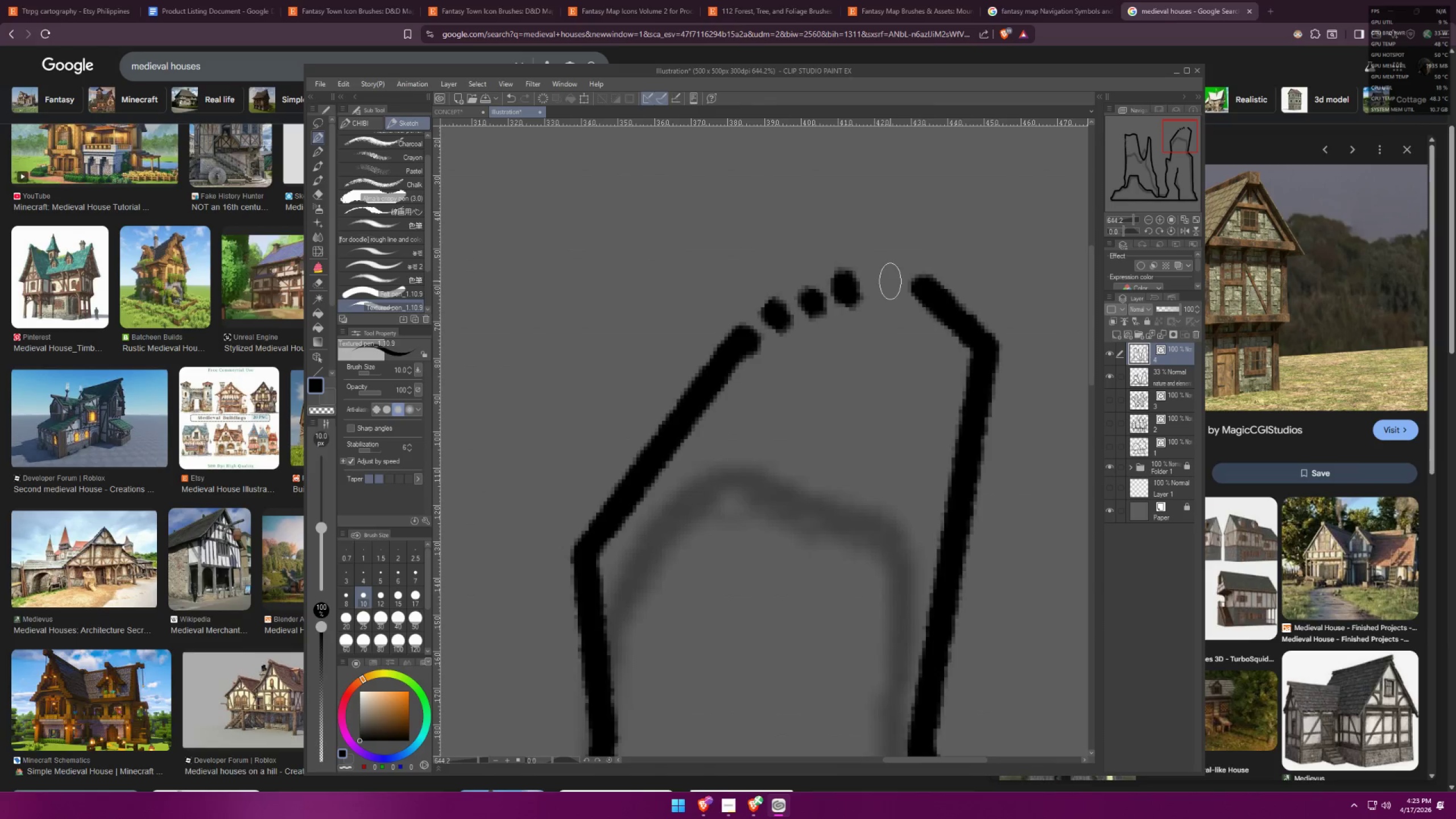 
left_click_drag(start_coordinate=[889, 272], to_coordinate=[888, 282])
 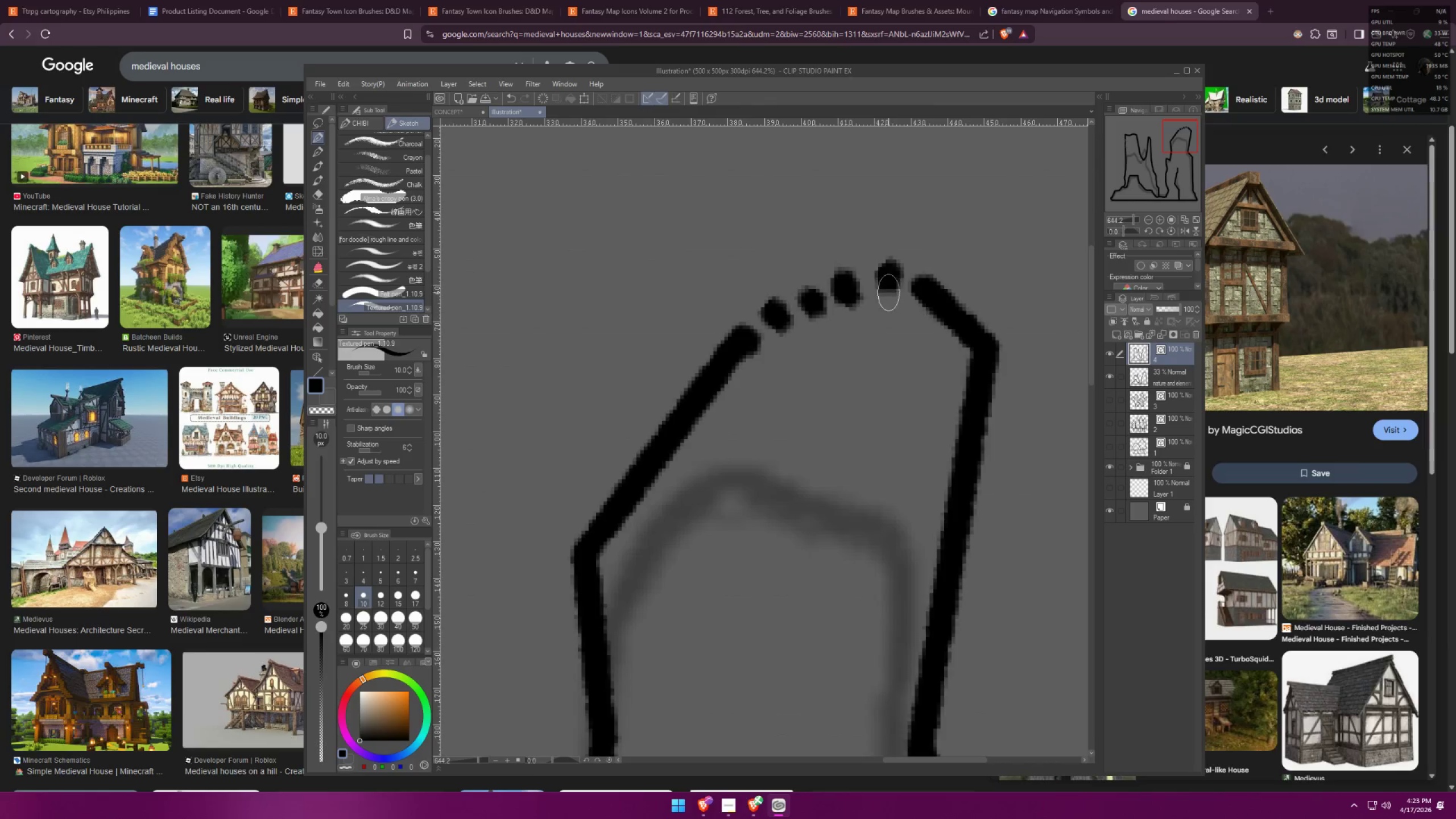 
scroll: coordinate [907, 237], scroll_direction: down, amount: 16.0
 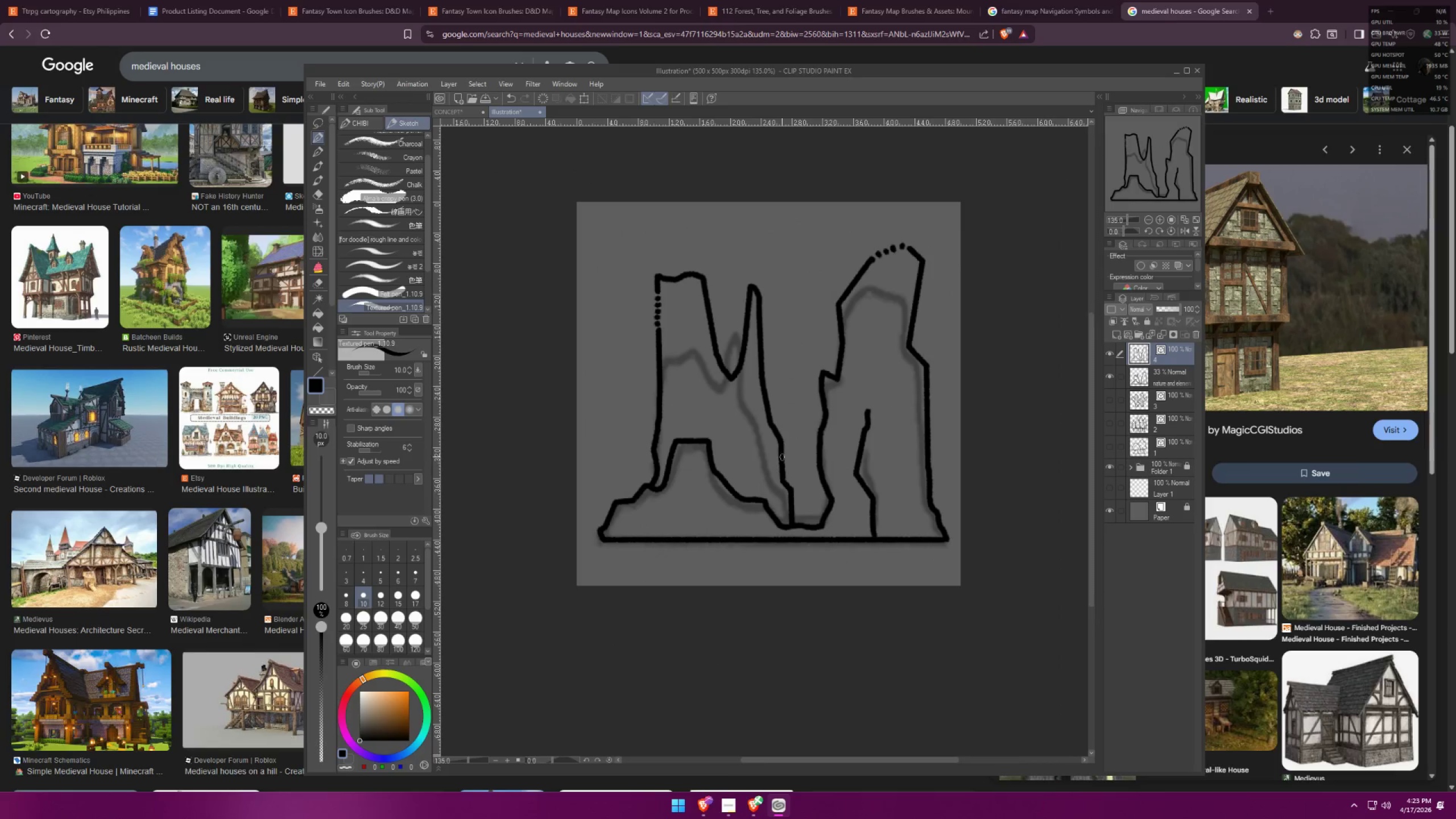 
hold_key(key=Space, duration=0.3)
 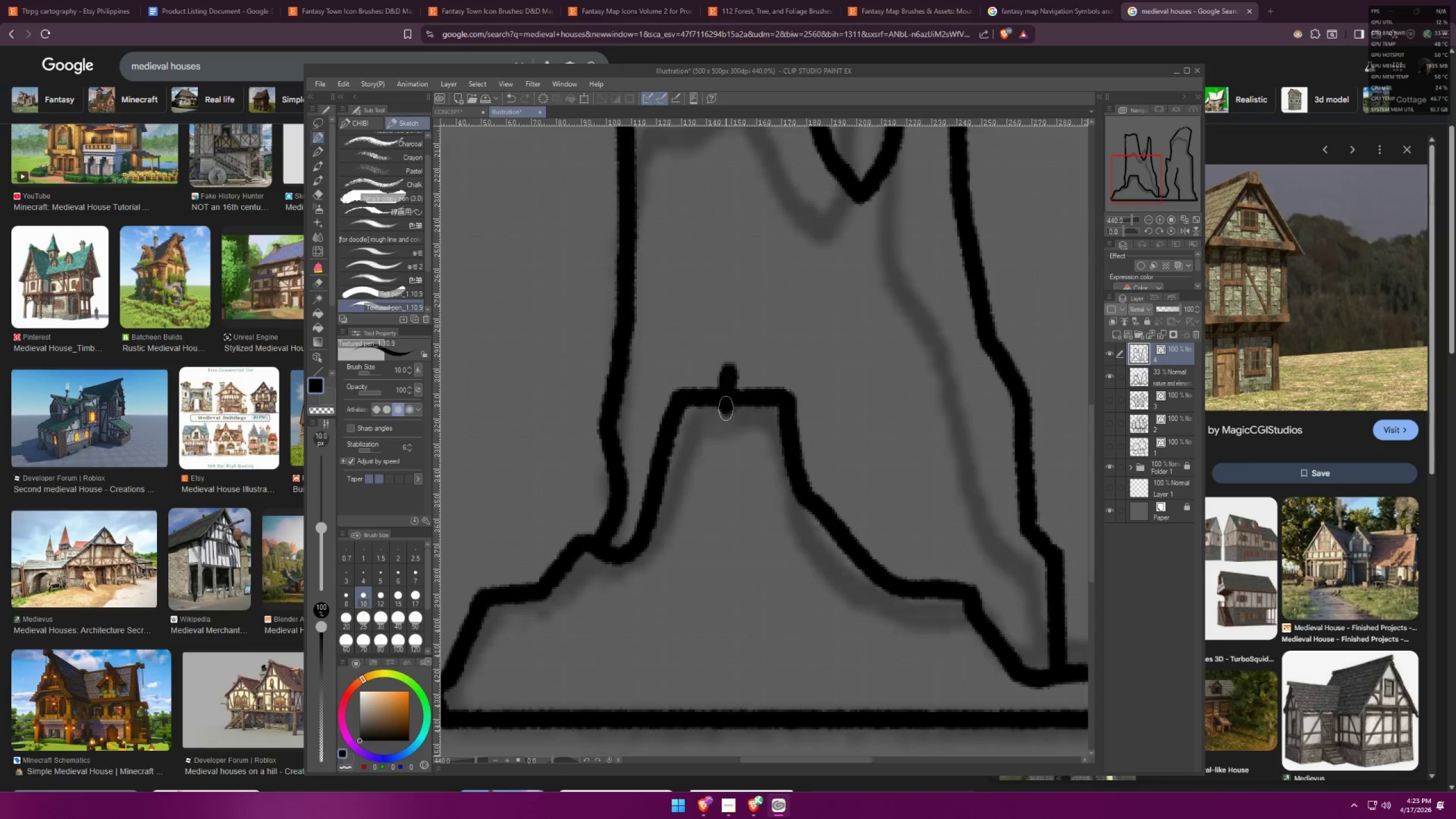 
left_click_drag(start_coordinate=[679, 462], to_coordinate=[701, 473])
 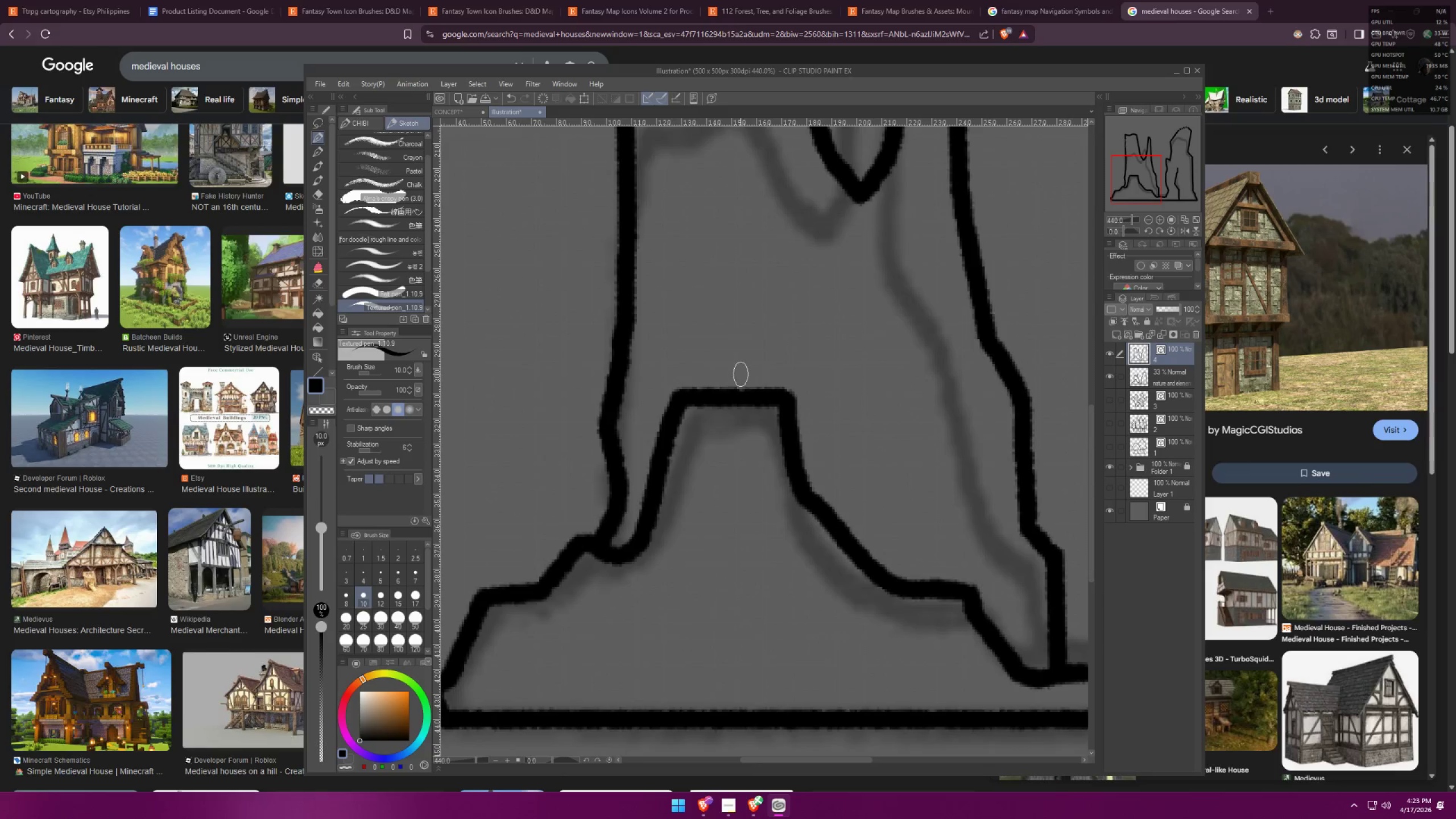 
scroll: coordinate [733, 390], scroll_direction: up, amount: 15.0
 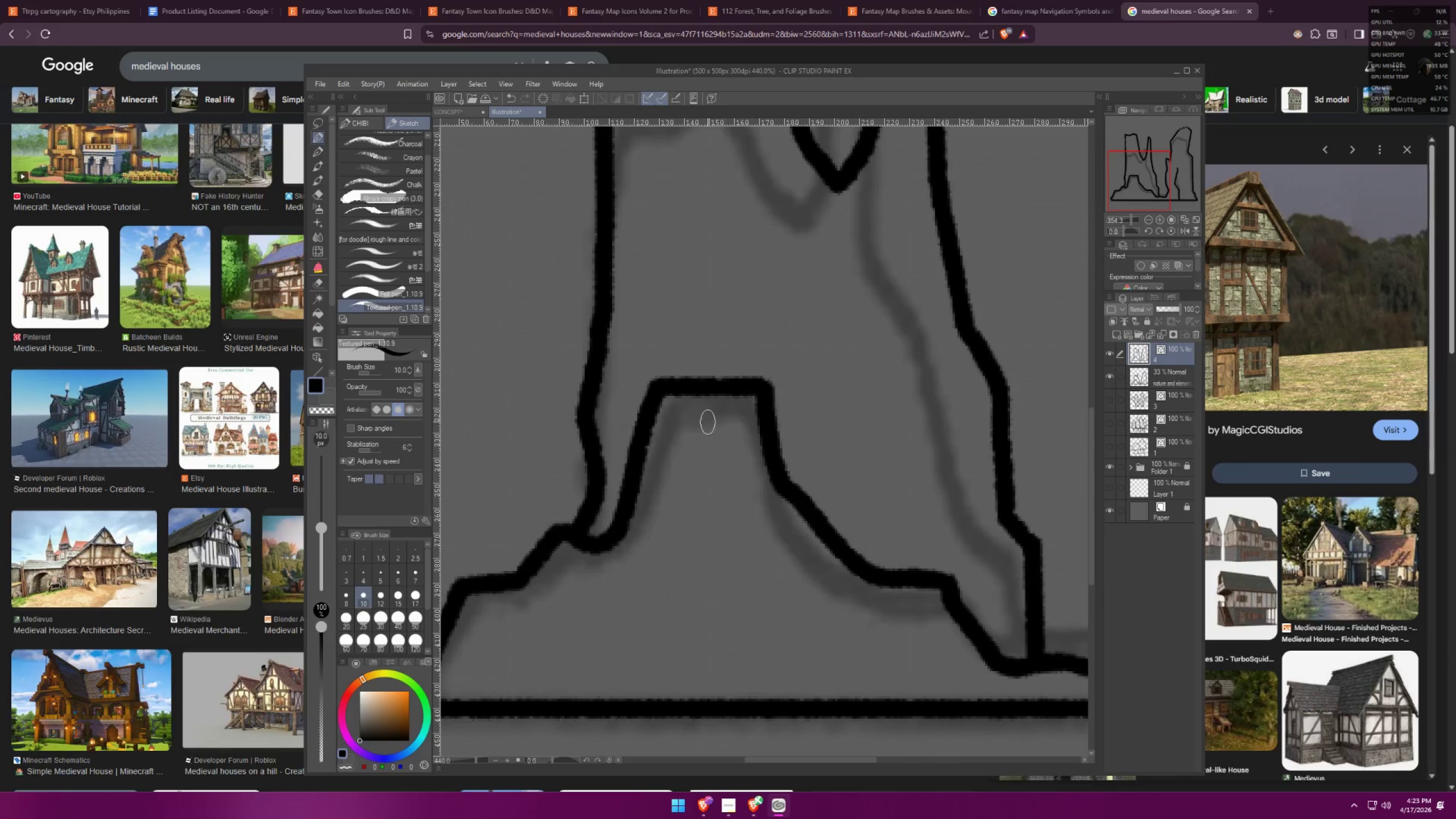 
left_click_drag(start_coordinate=[729, 371], to_coordinate=[727, 410])
 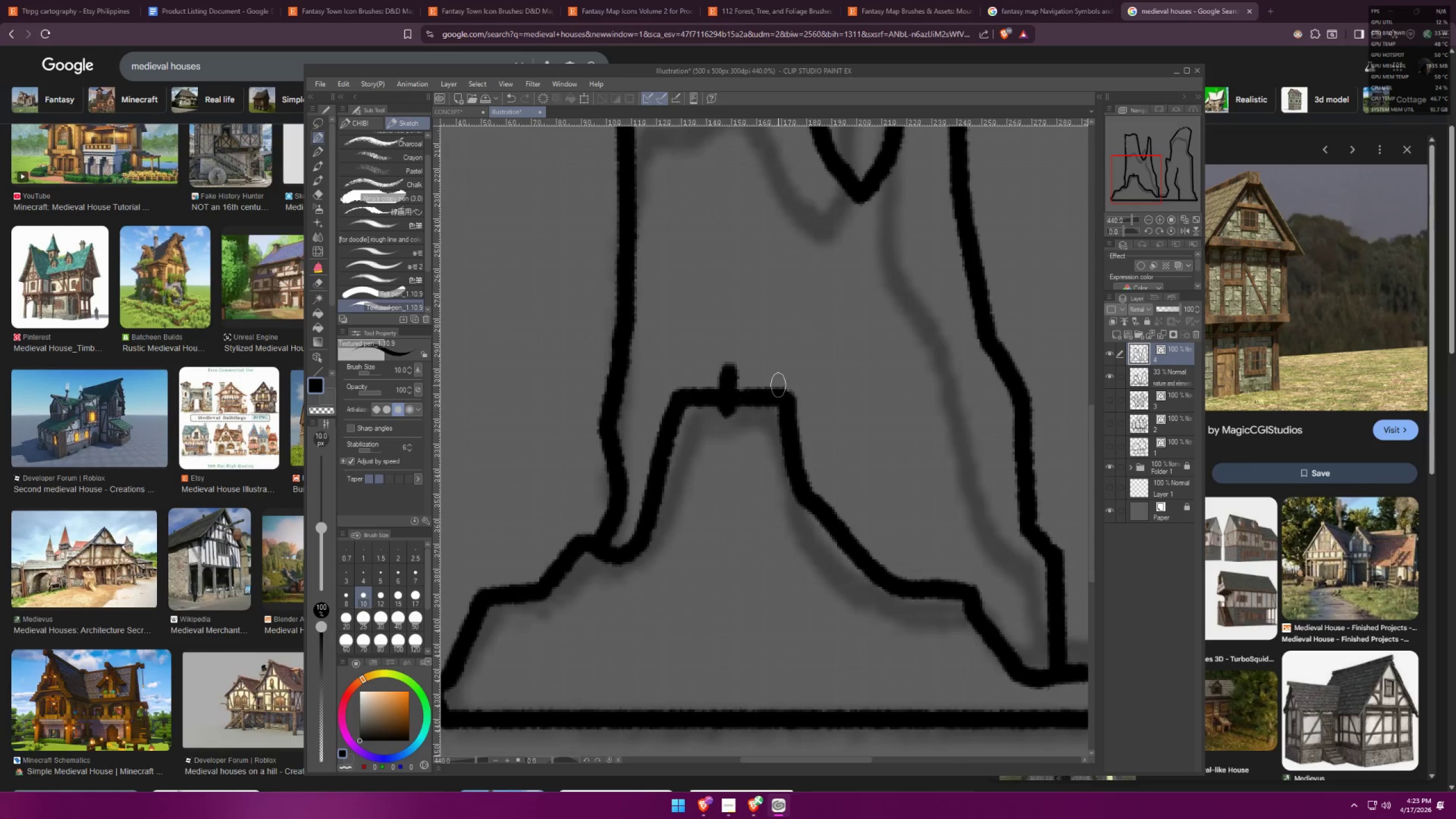 
left_click_drag(start_coordinate=[779, 383], to_coordinate=[774, 410])
 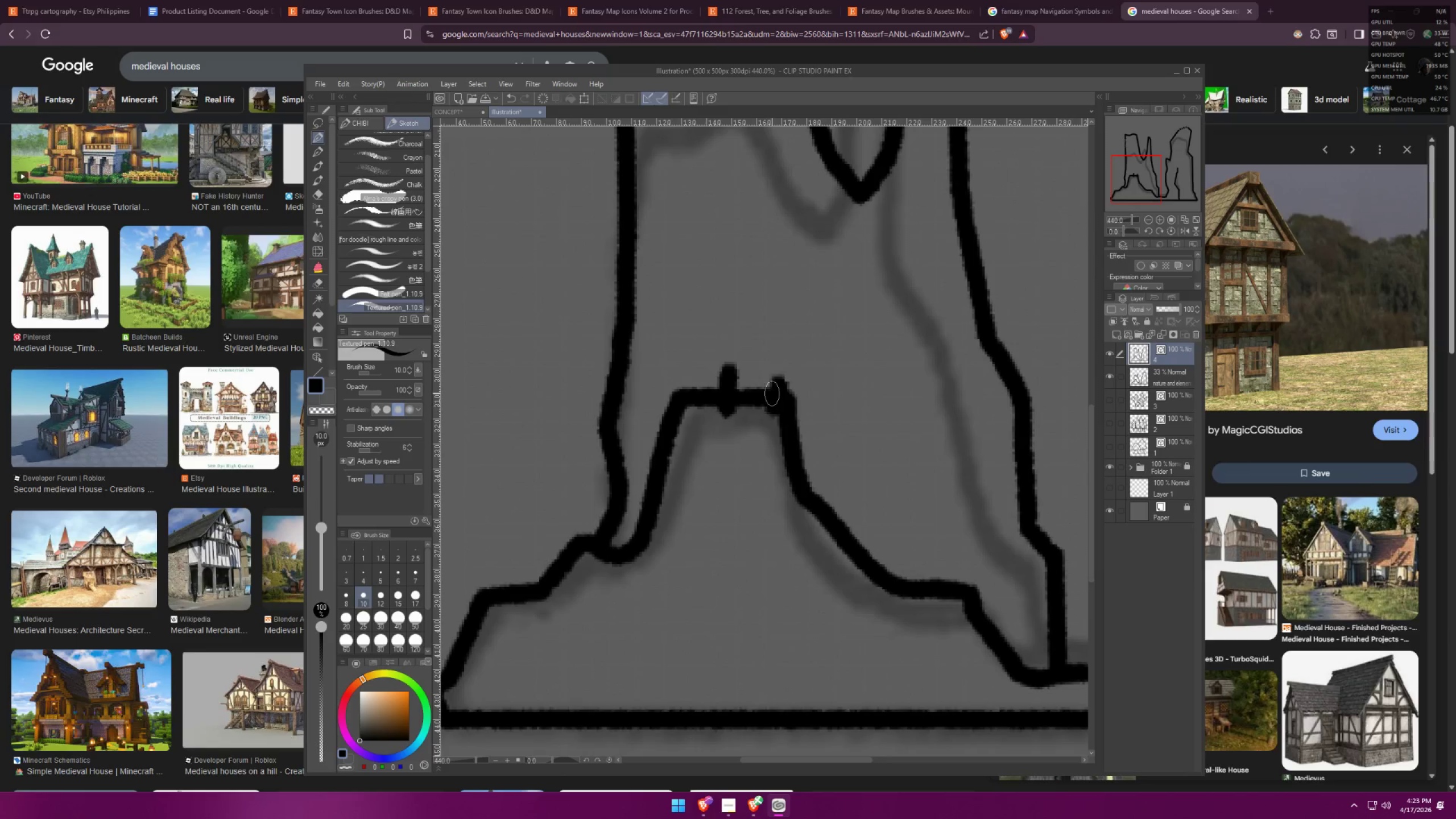 
key(E)
 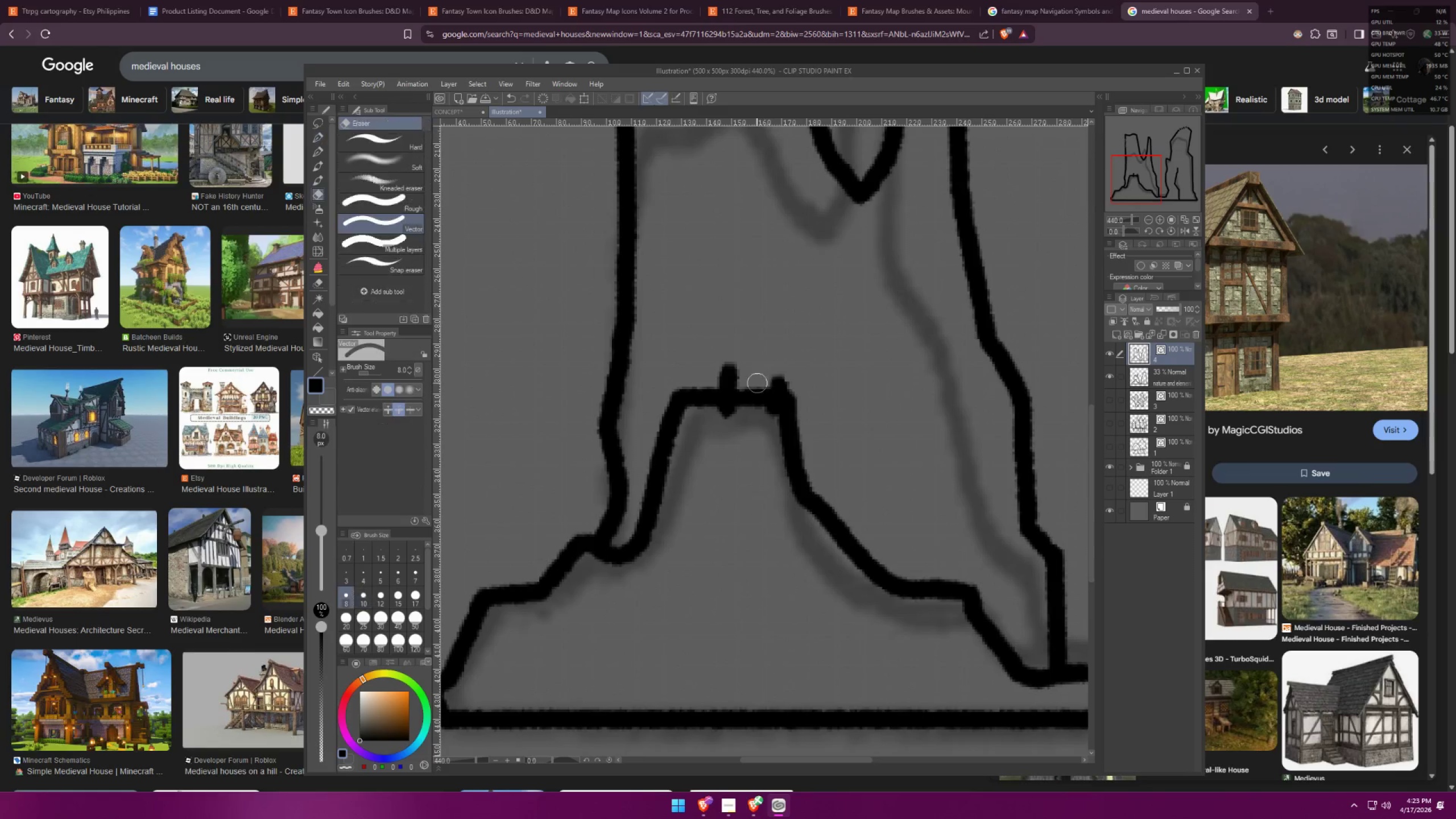 
left_click_drag(start_coordinate=[755, 387], to_coordinate=[753, 403])
 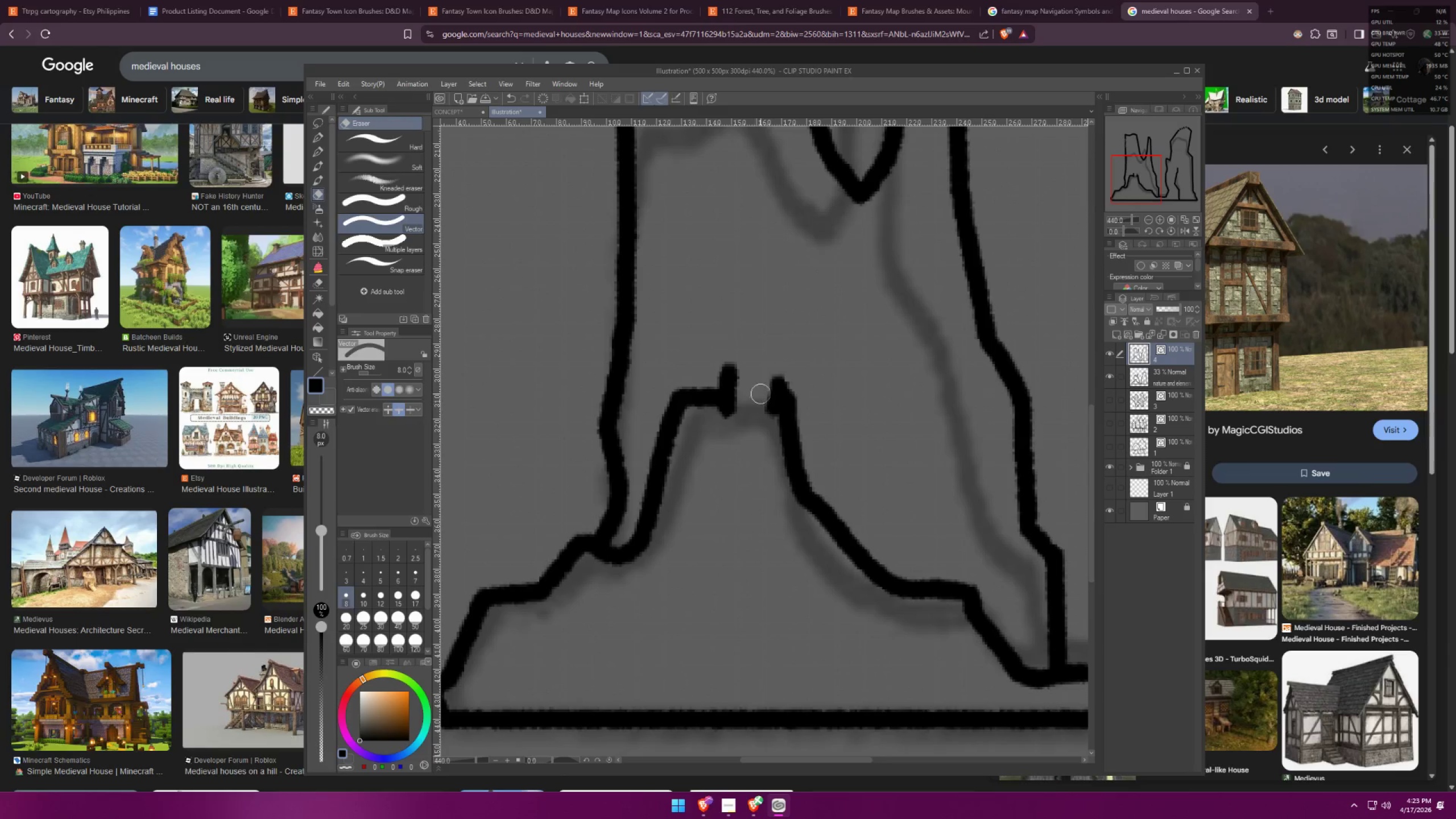 
key(Control+X)
 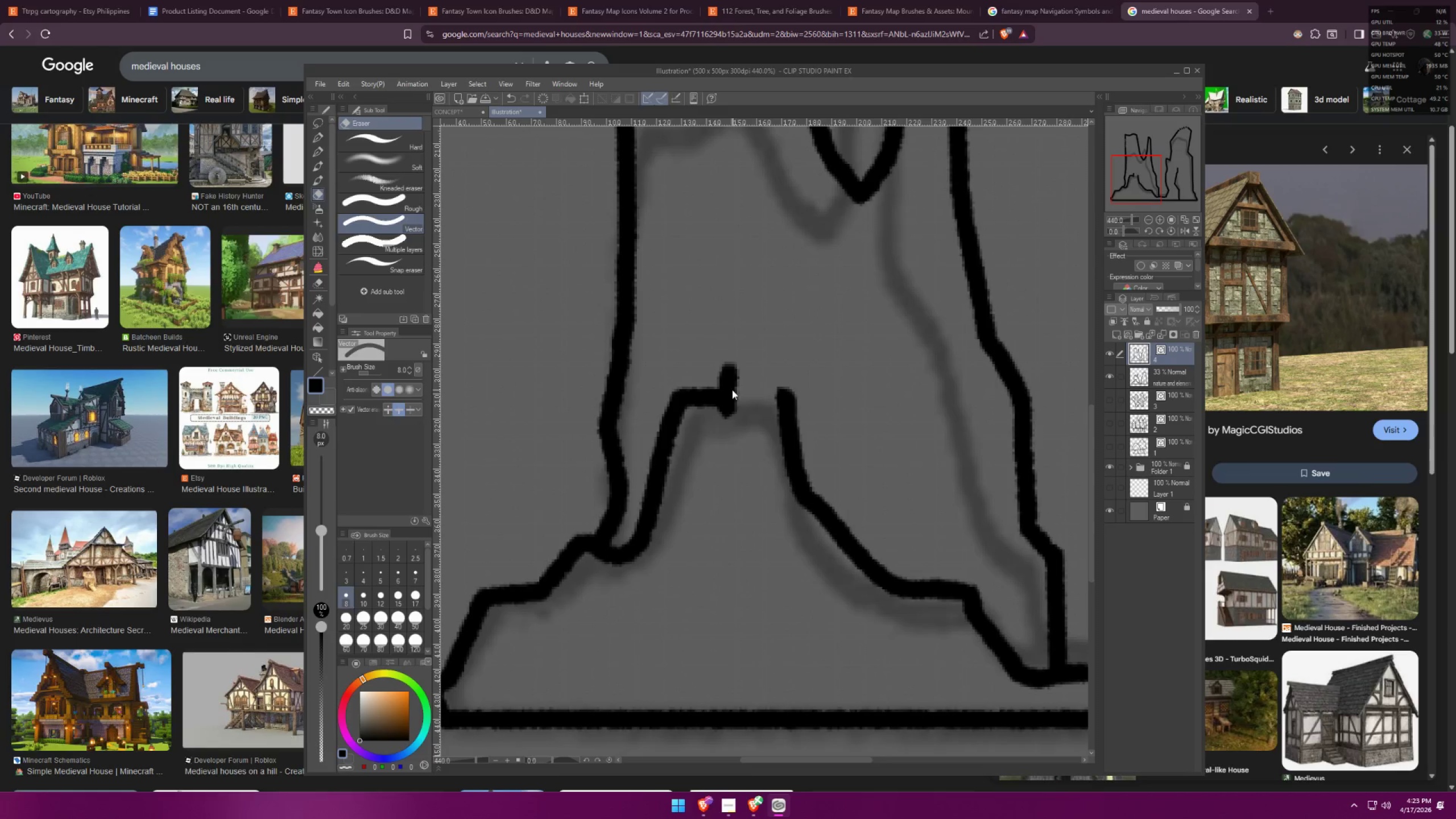 
left_click([726, 391])
 